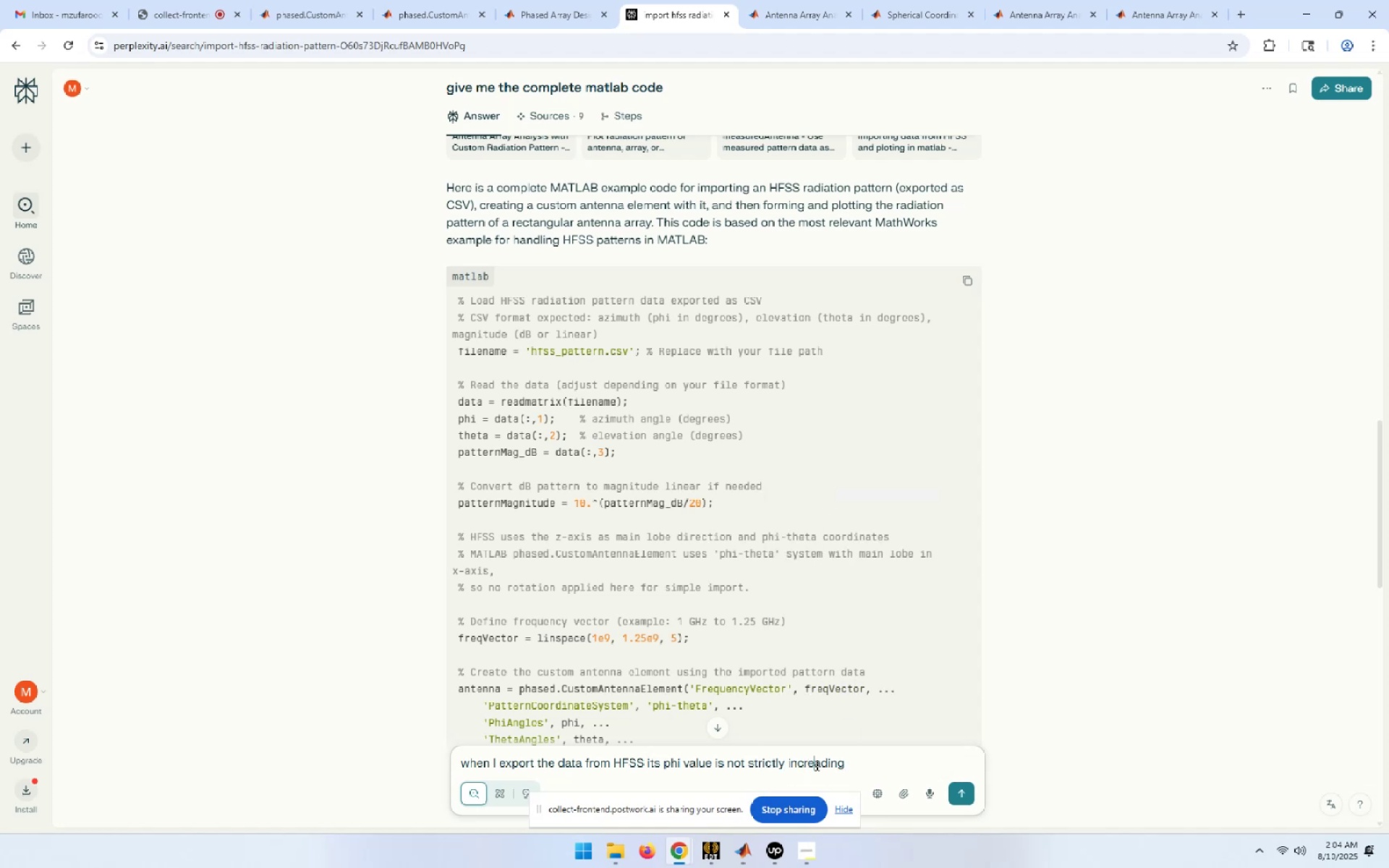 
right_click([815, 765])
 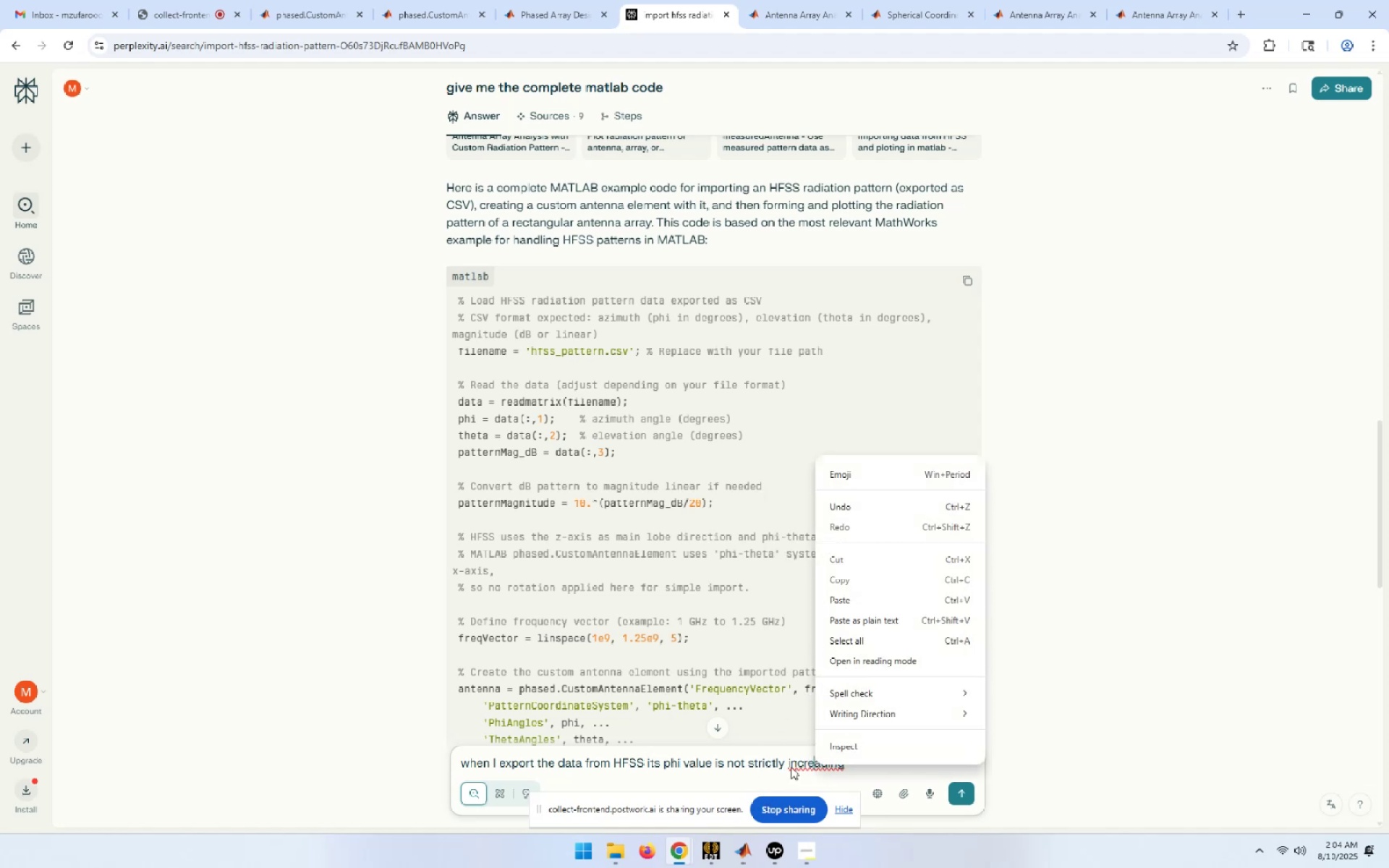 
left_click([807, 765])
 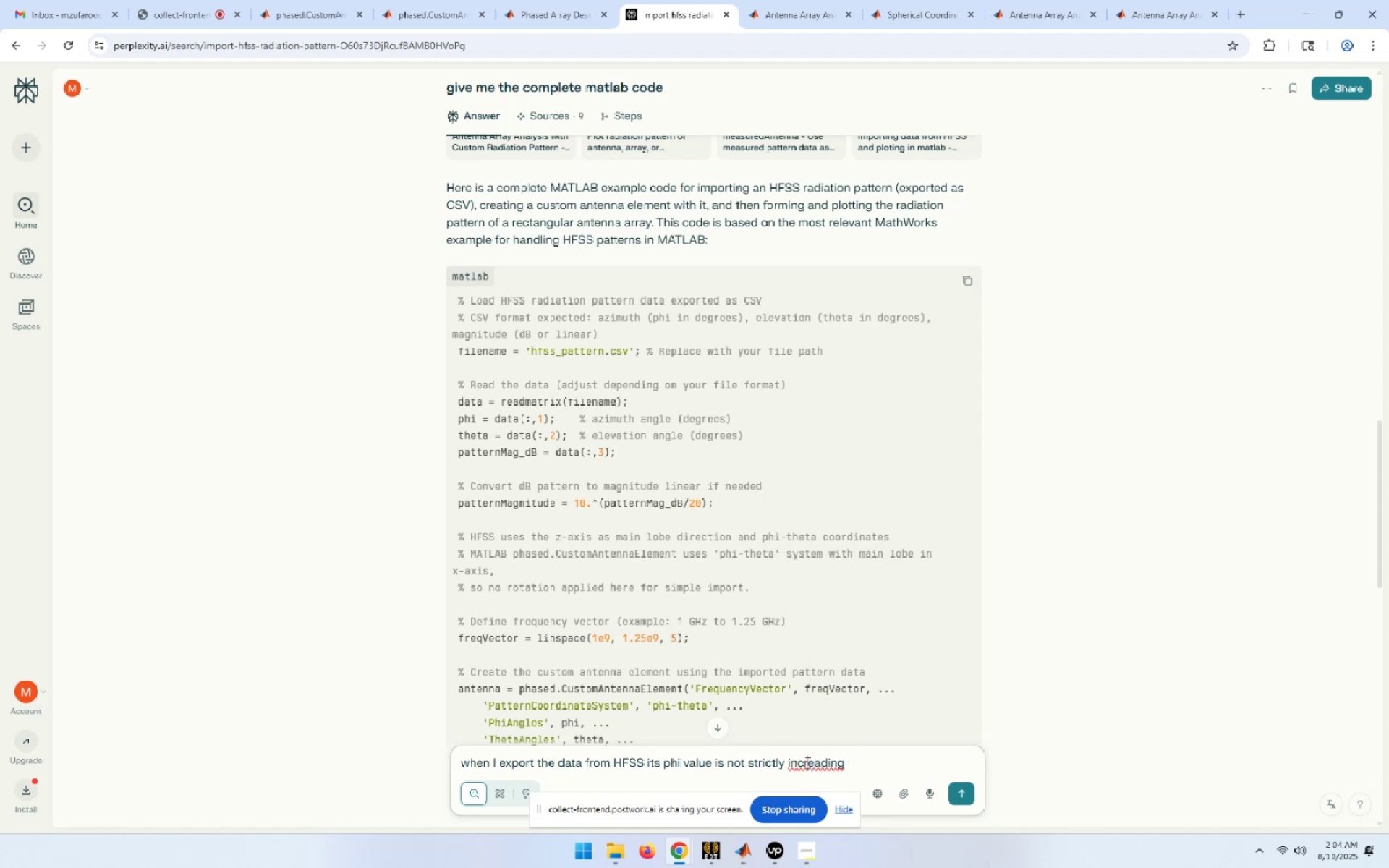 
right_click([806, 762])
 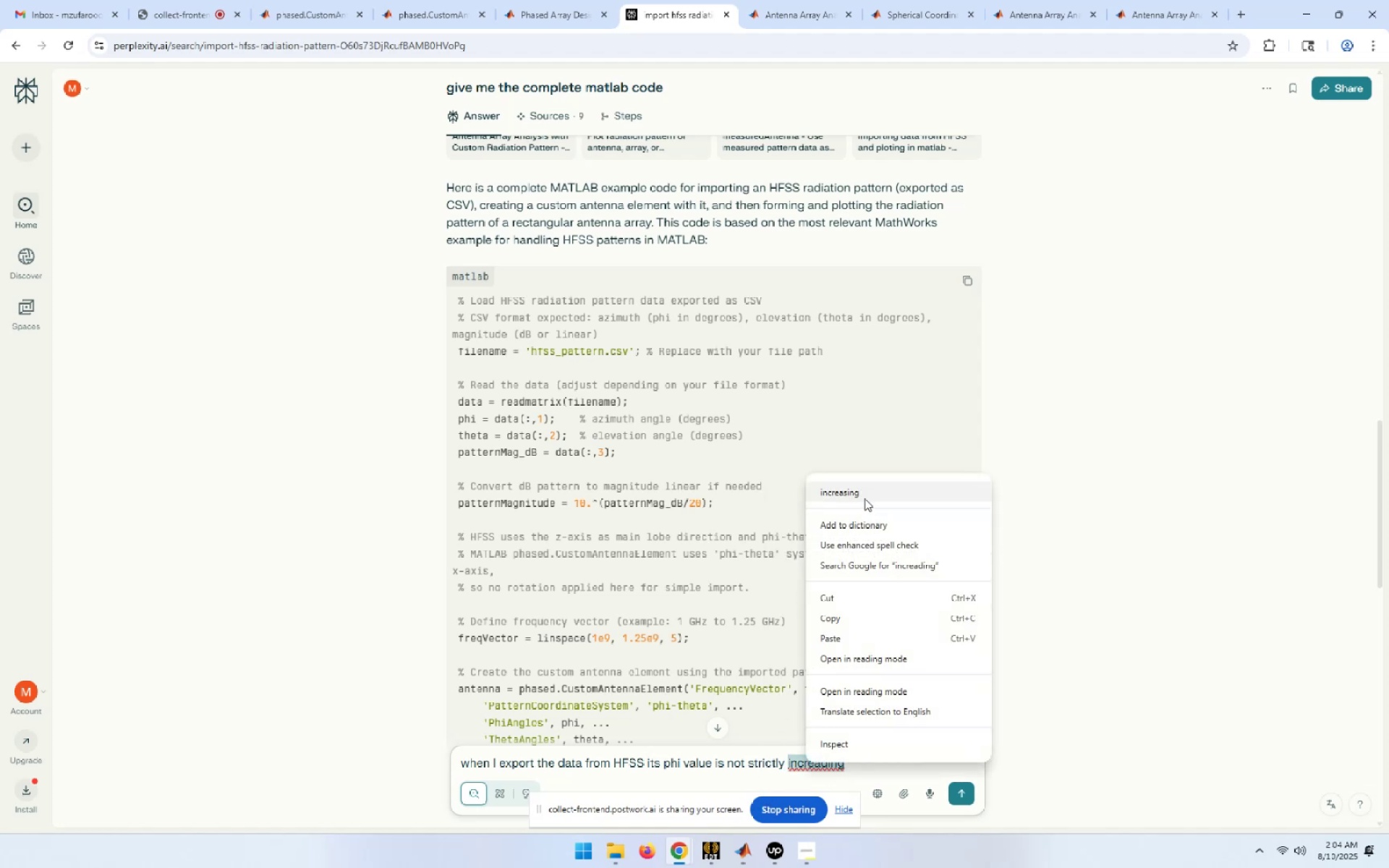 
left_click([865, 493])
 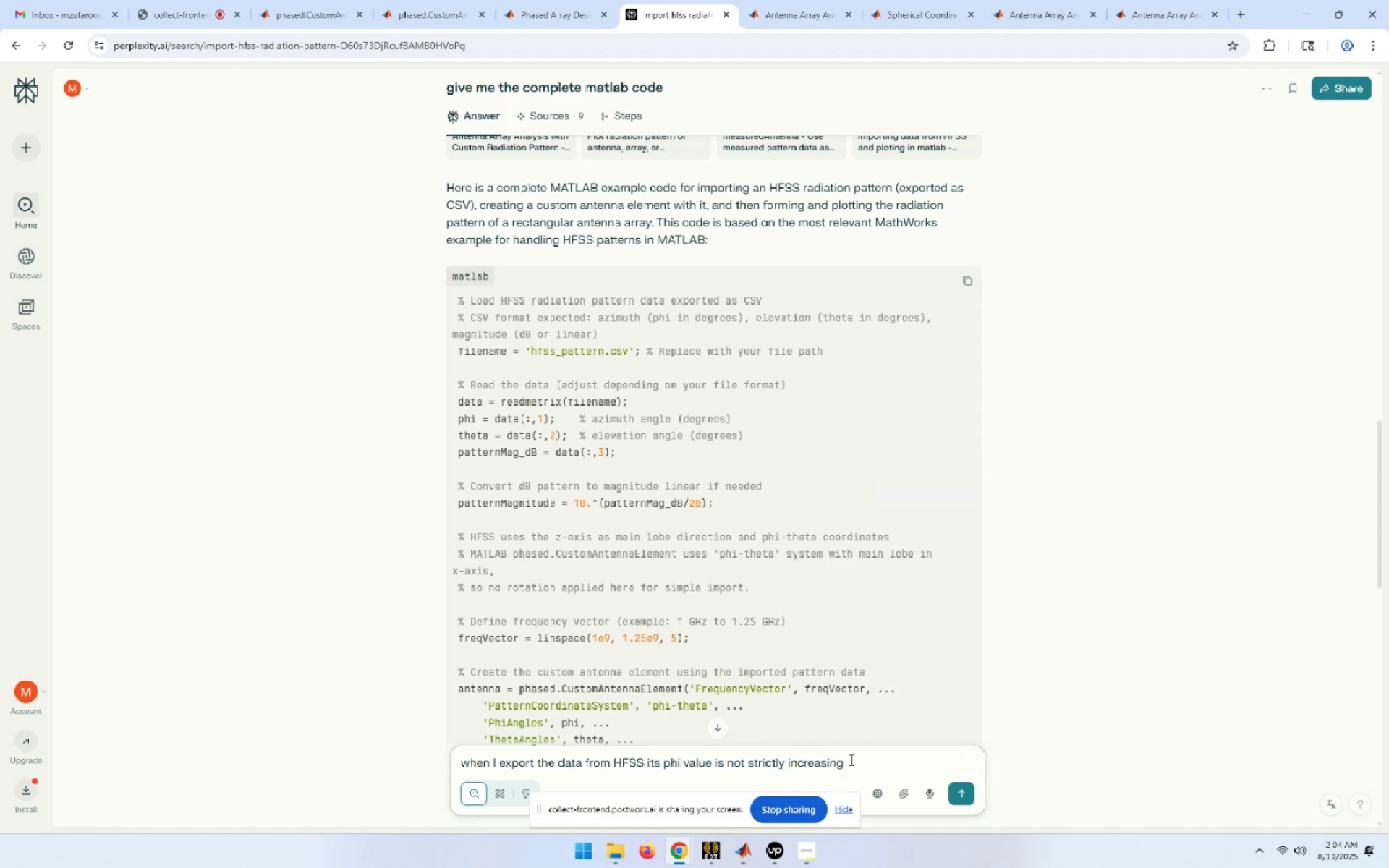 
left_click([850, 760])
 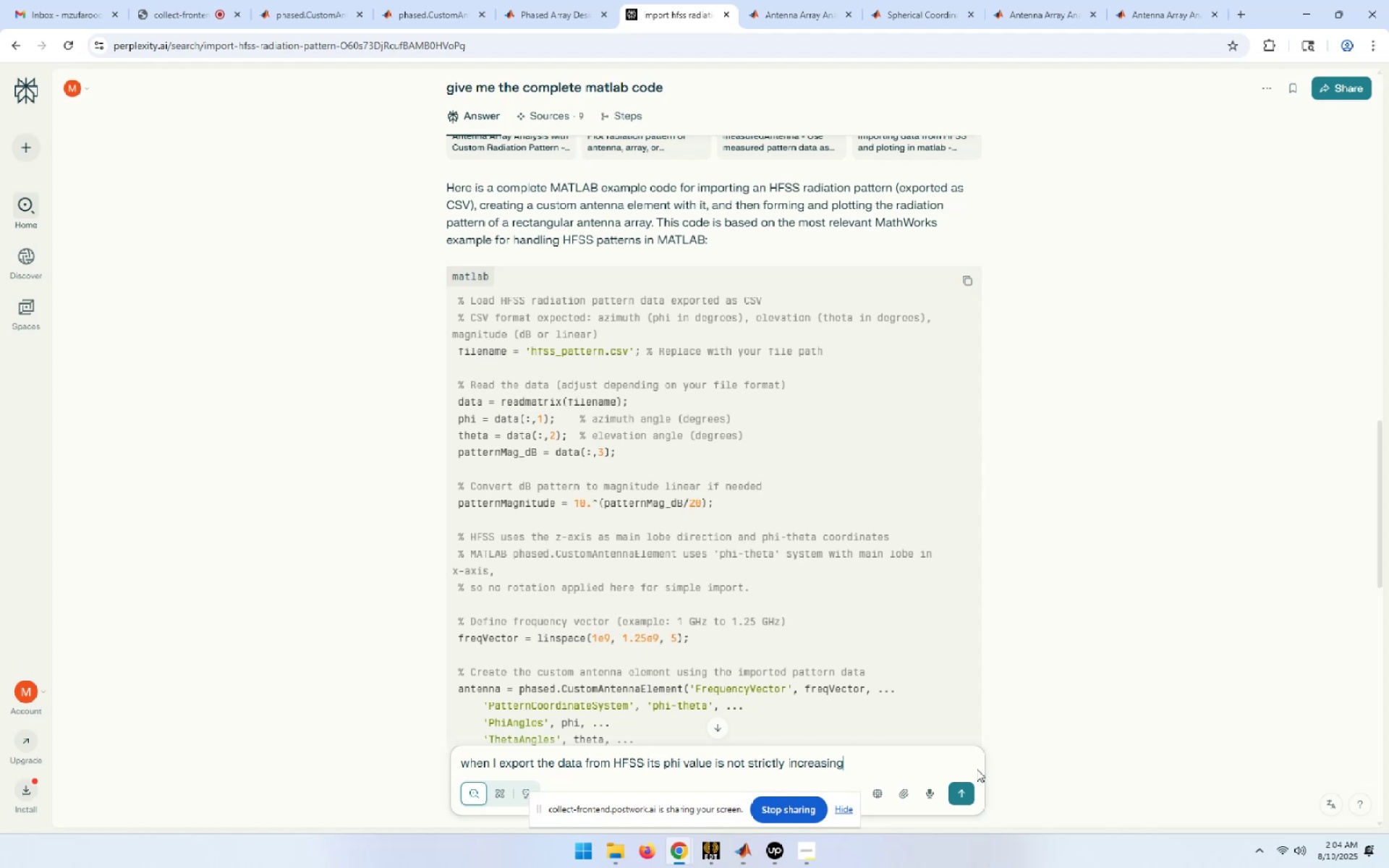 
type( whilte theta)
key(Backspace)
key(Backspace)
key(Backspace)
key(Backspace)
key(Backspace)
key(Backspace)
key(Backspace)
key(Backspace)
type(e h)
key(Backspace)
type(theat)
key(Backspace)
key(Backspace)
type(ta value is strictly increasing. I want the other way around. I want phi value should be strictly increasing. How a)
key(Backspace)
type(can i do that. I am using ansys electronic destip)
key(Backspace)
key(Backspace)
key(Backspace)
type(ktop 2024R2. how can i import c)
key(Backspace)
key(Backspace)
key(Backspace)
key(Backspace)
key(Backspace)
key(Backspace)
key(Backspace)
key(Backspace)
type(export cst)
key(Backspace)
type(v file in ths )
key(Backspace)
key(Backspace)
type(is way)
 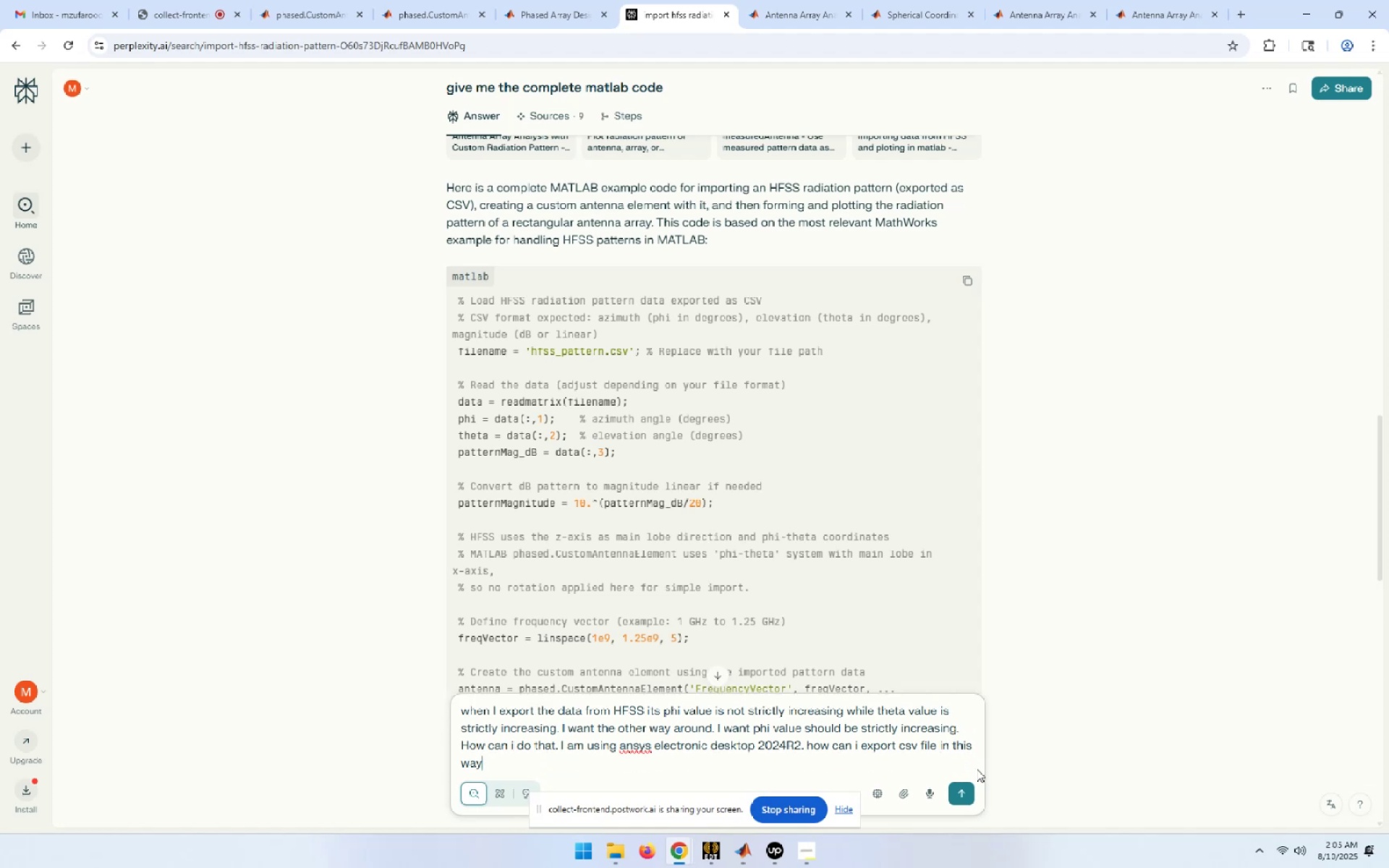 
key(Enter)
 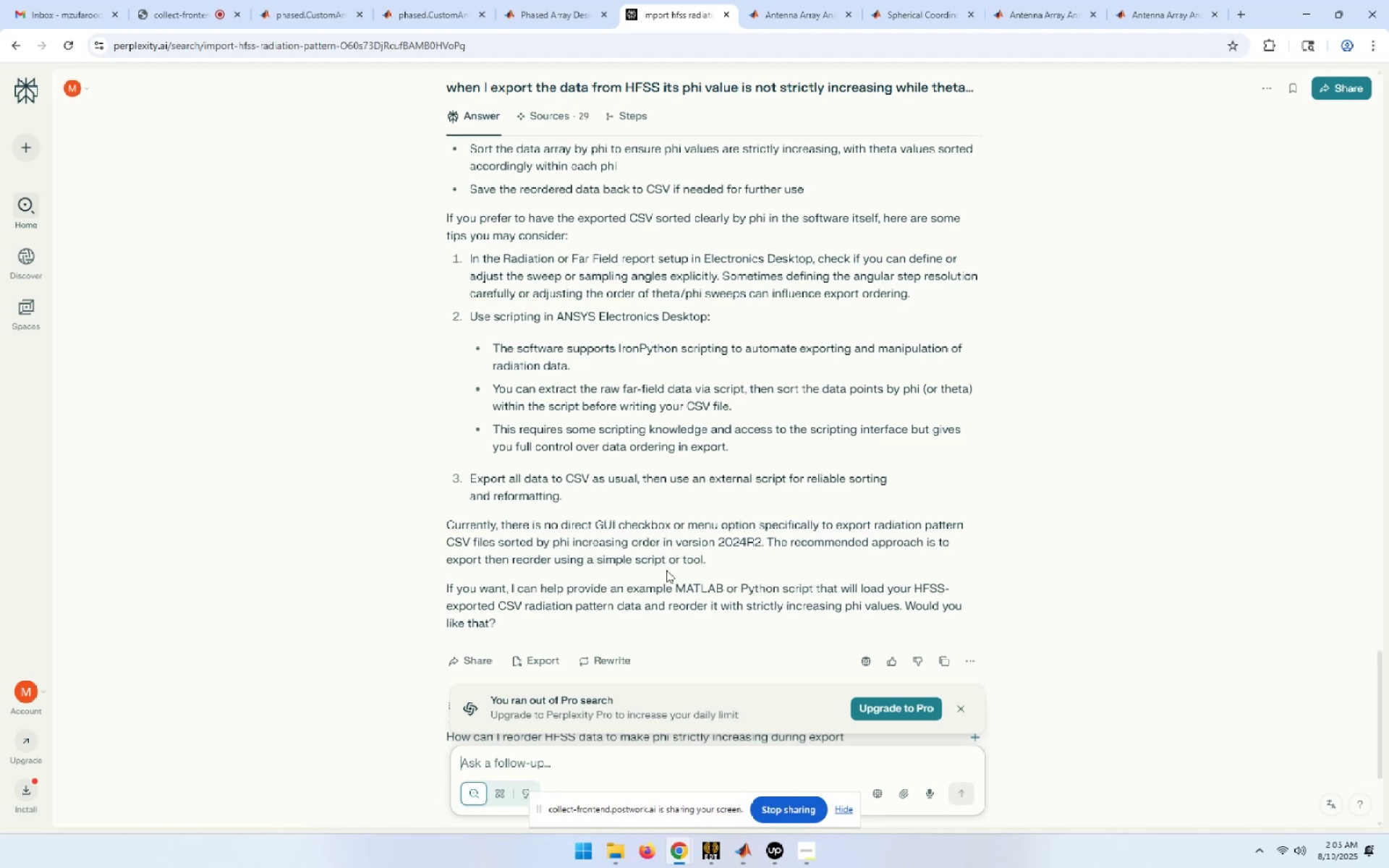 
wait(31.1)
 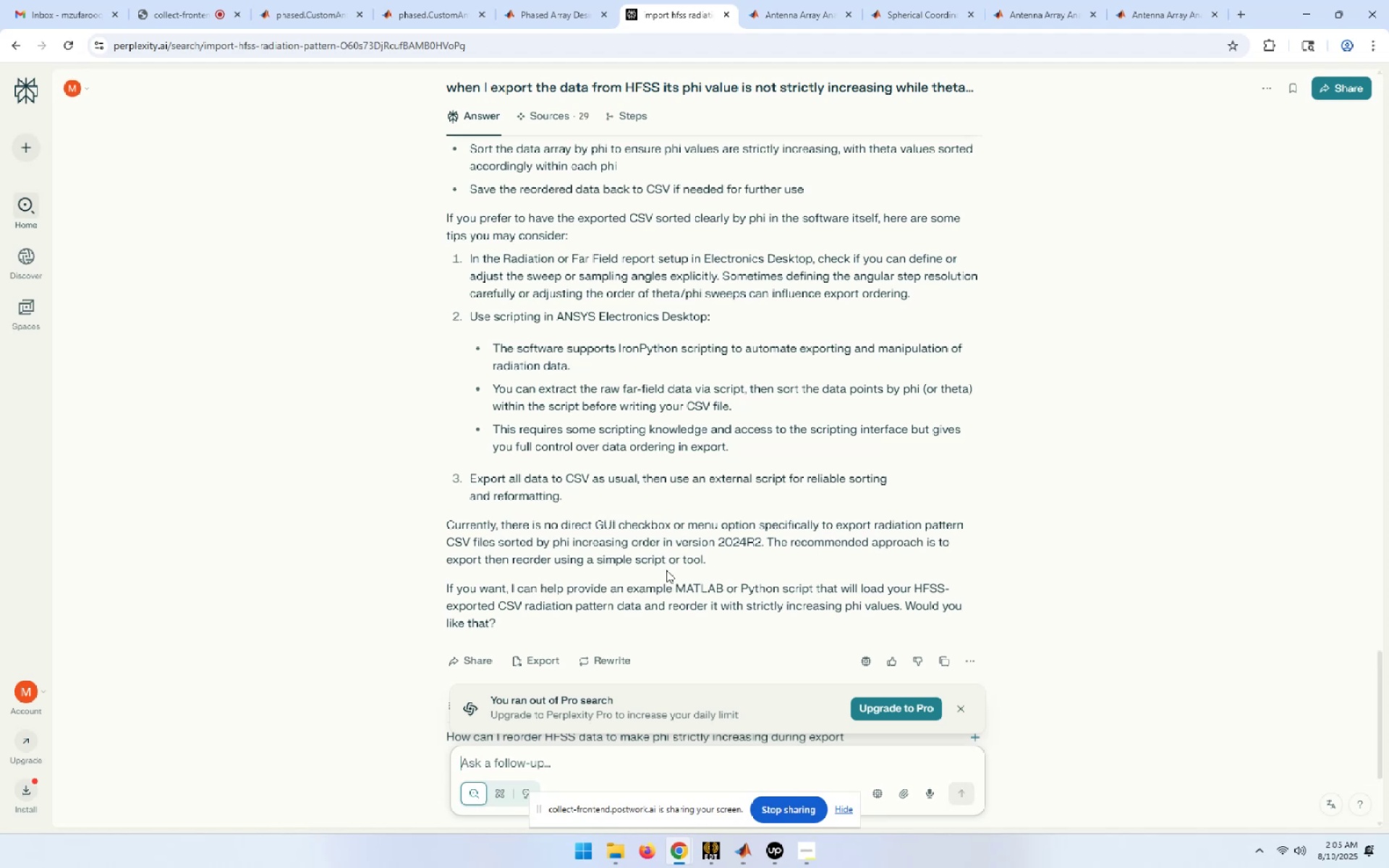 
scroll: coordinate [967, 607], scroll_direction: down, amount: 3.0
 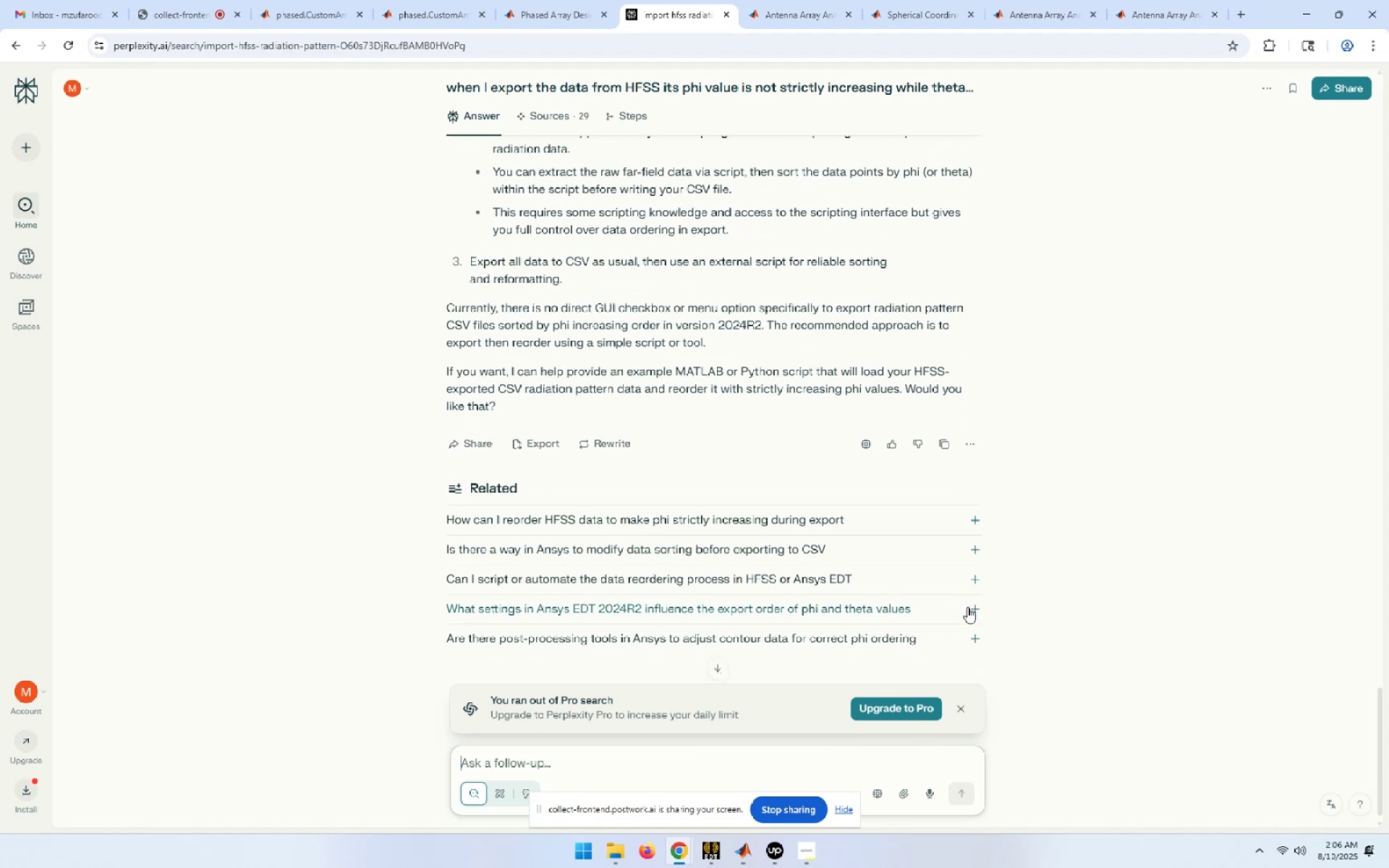 
scroll: coordinate [967, 607], scroll_direction: up, amount: 11.0
 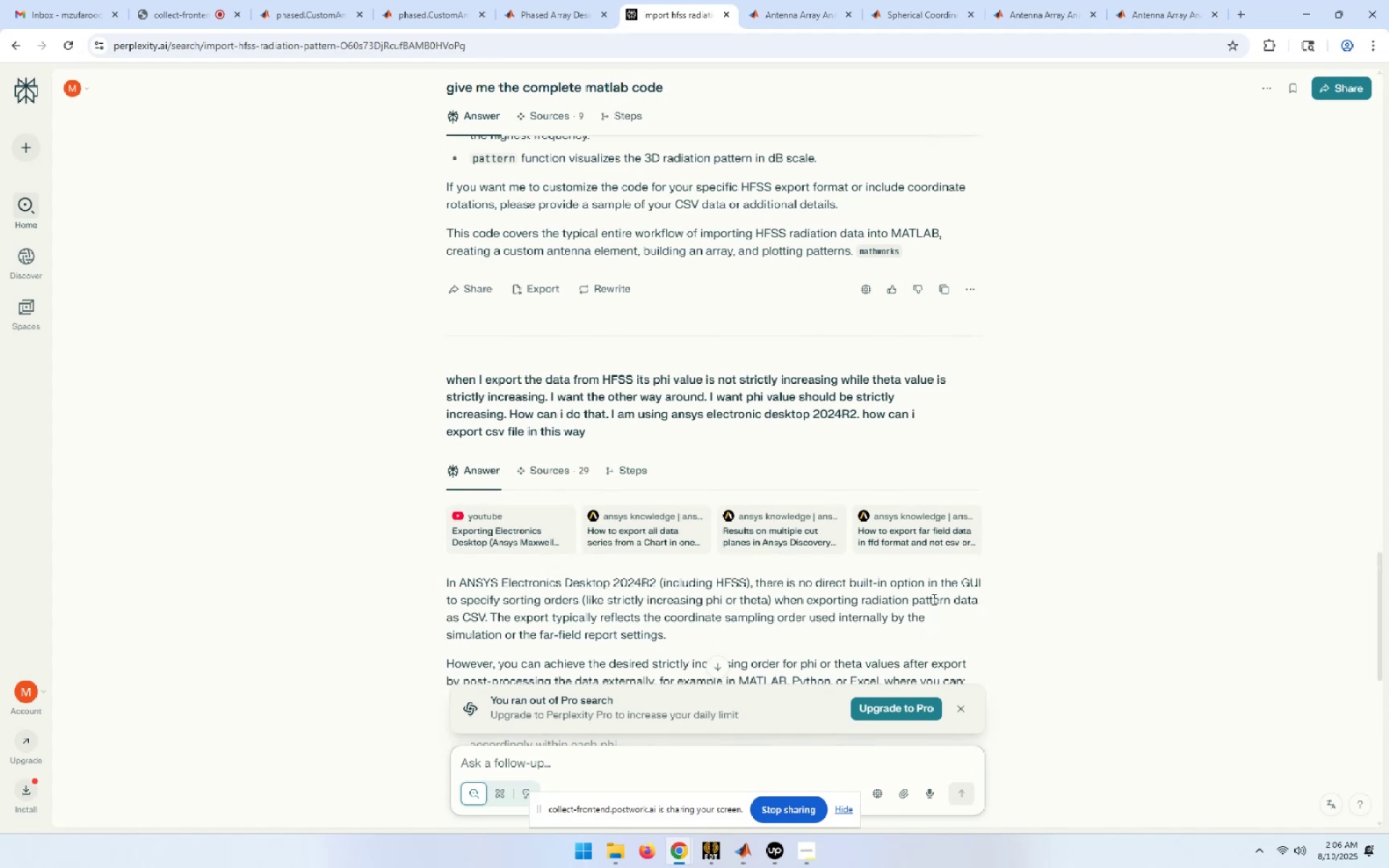 
wait(11.57)
 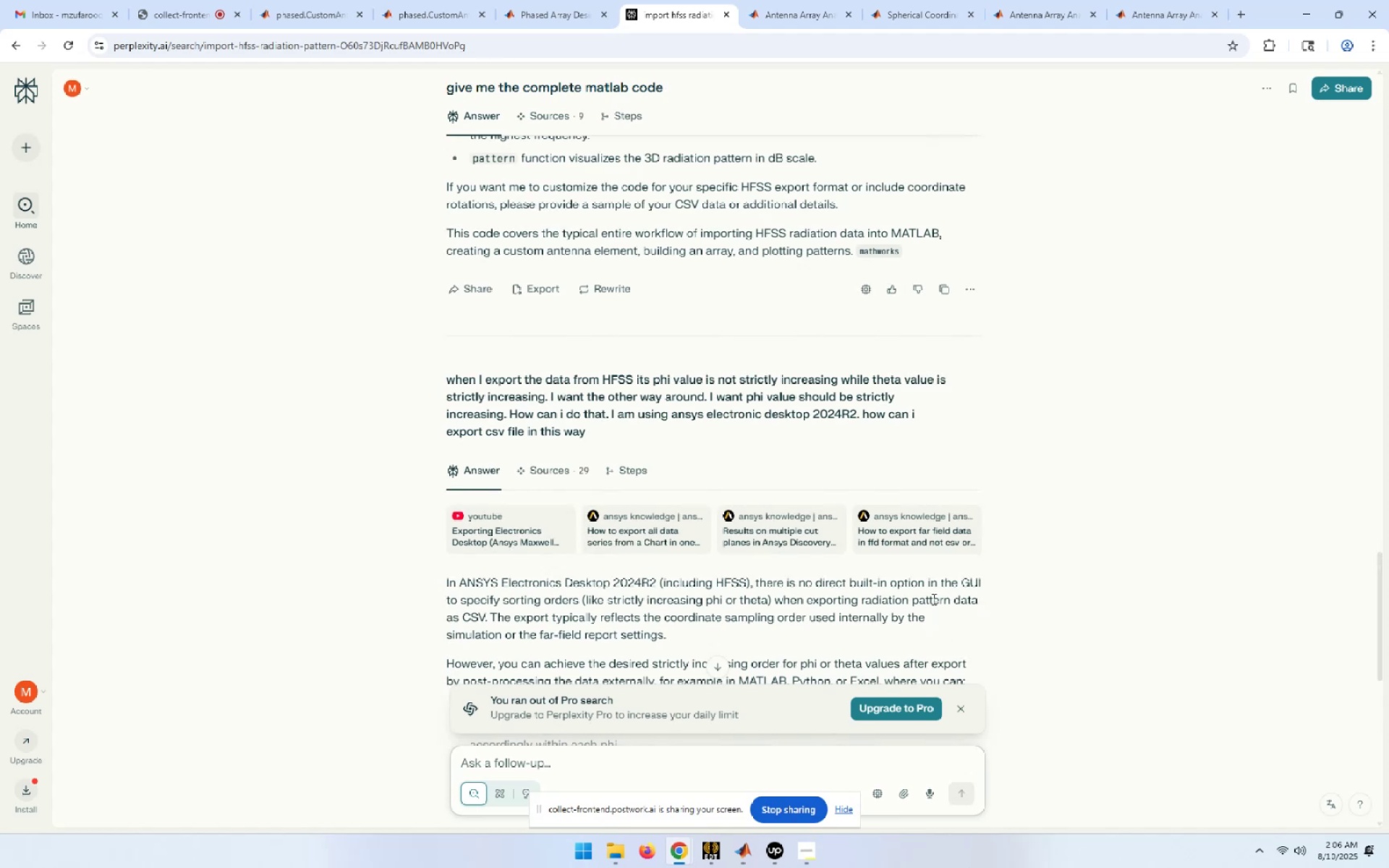 
left_click([710, 854])
 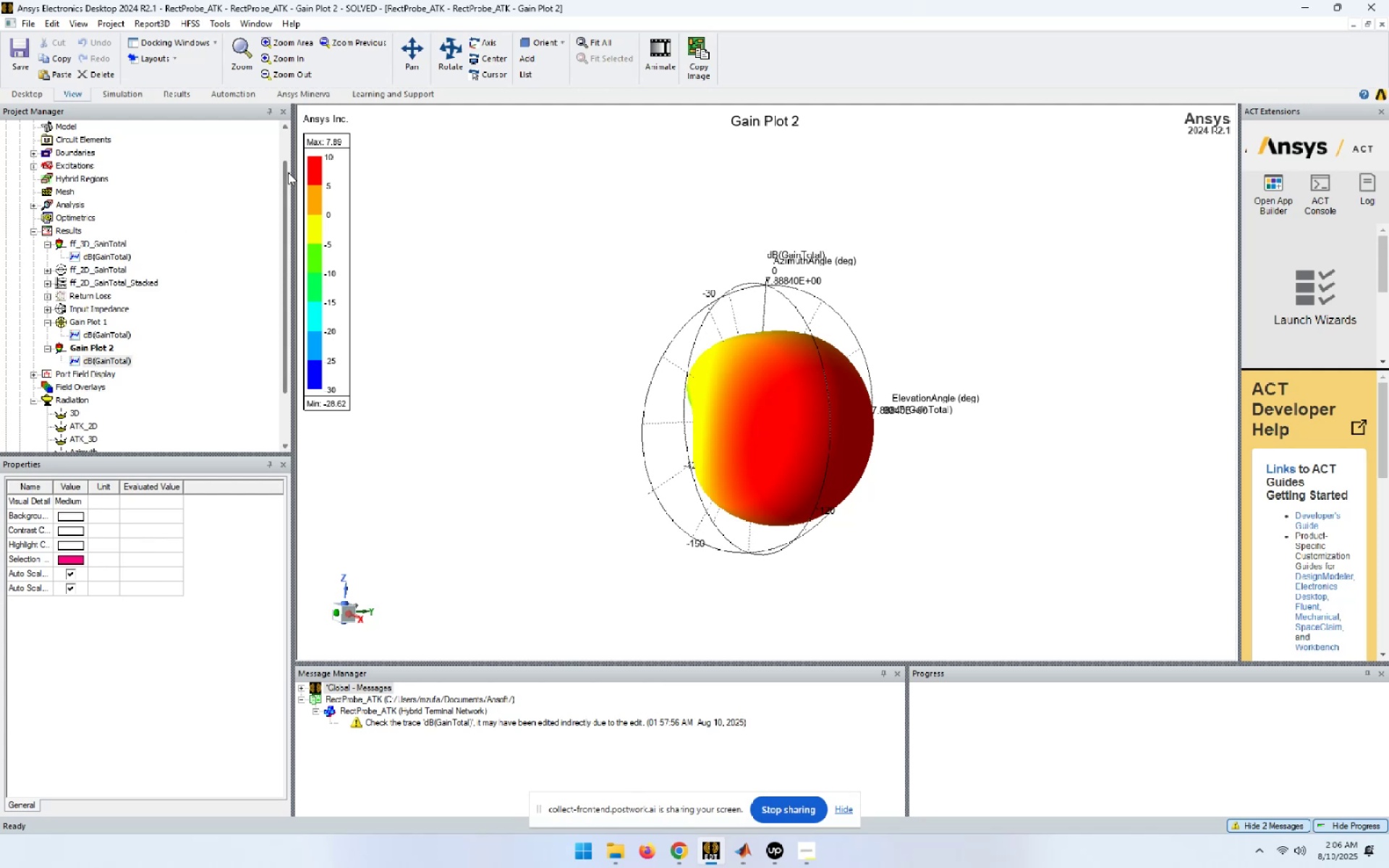 
wait(11.47)
 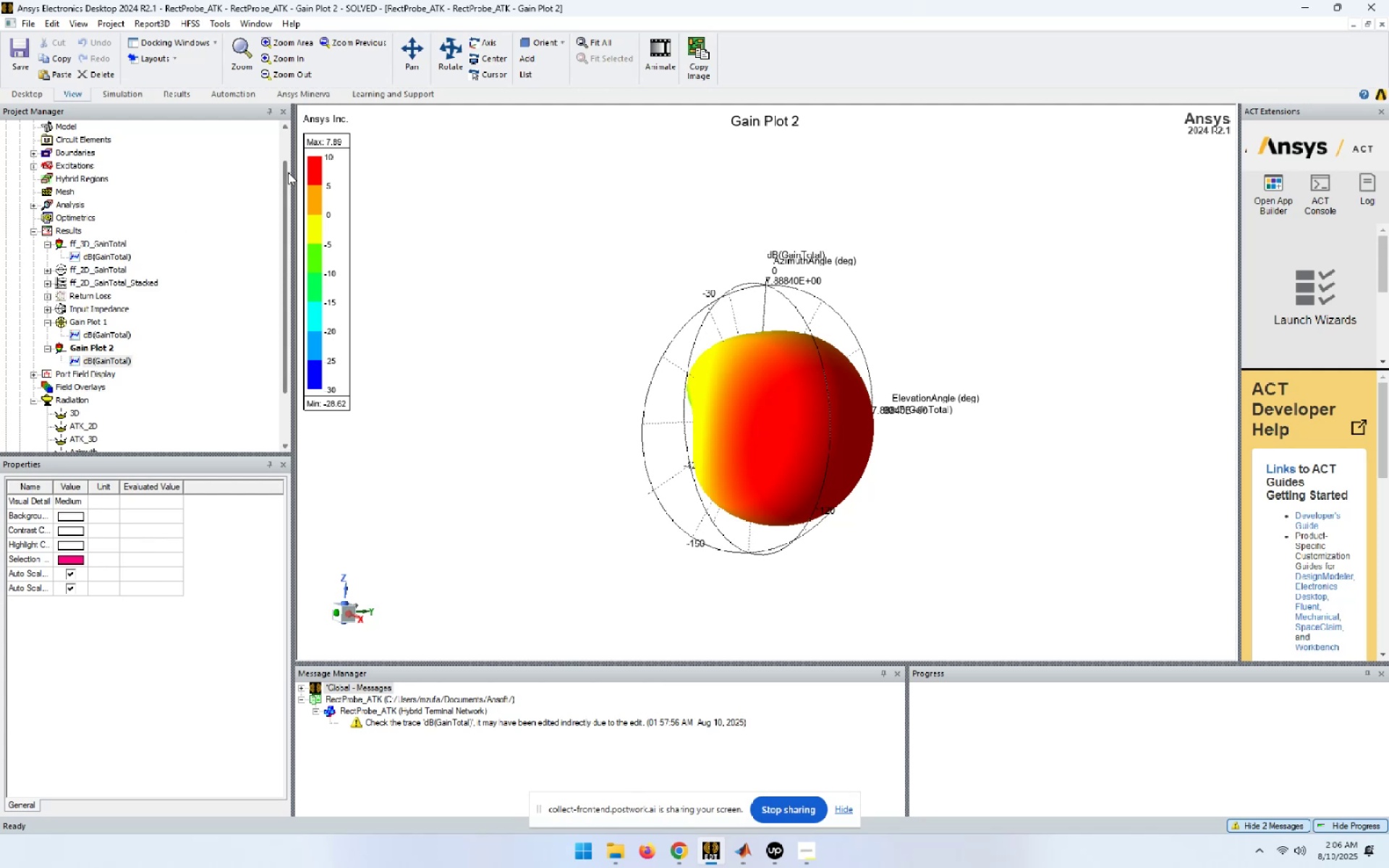 
double_click([72, 416])
 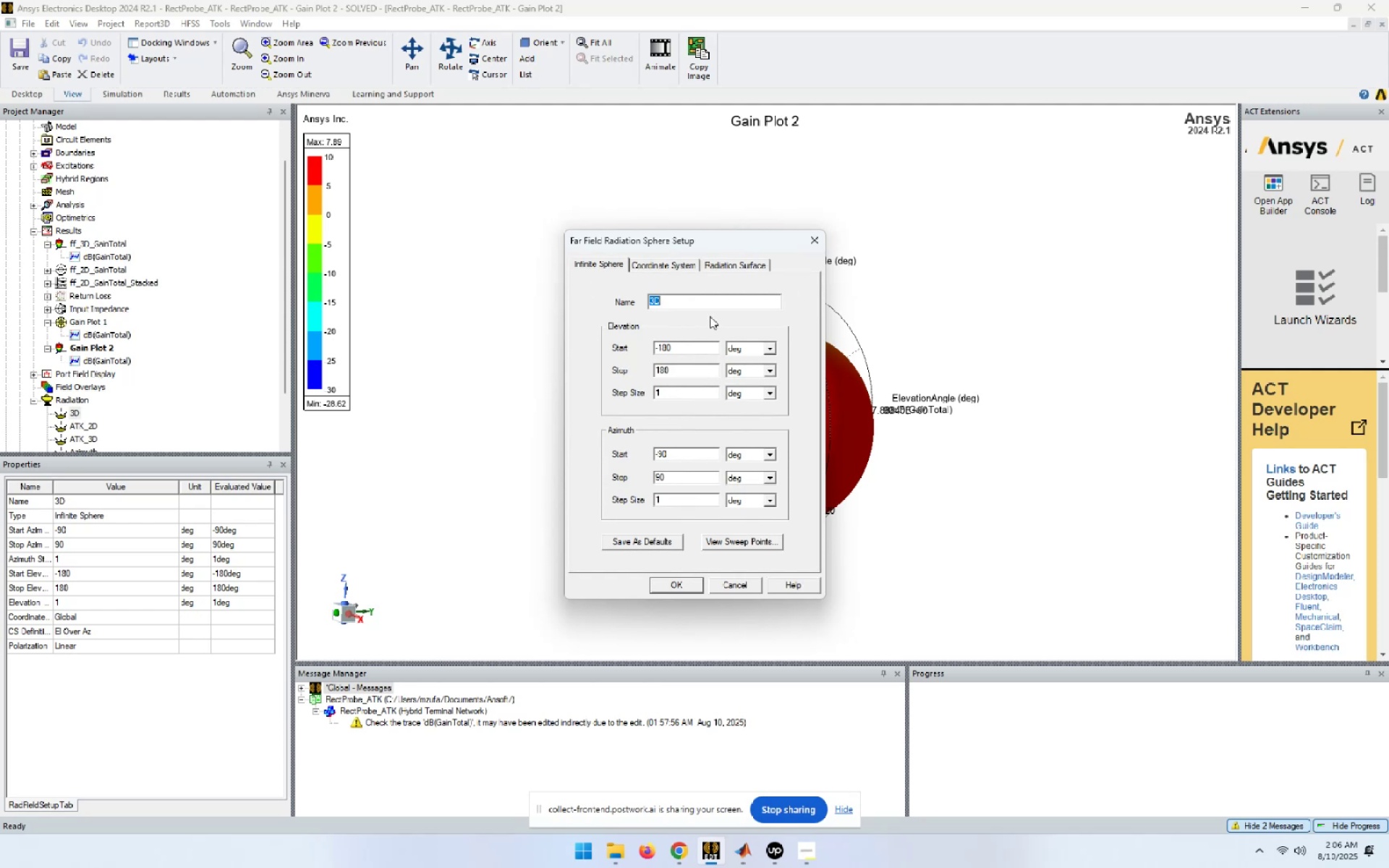 
wait(7.6)
 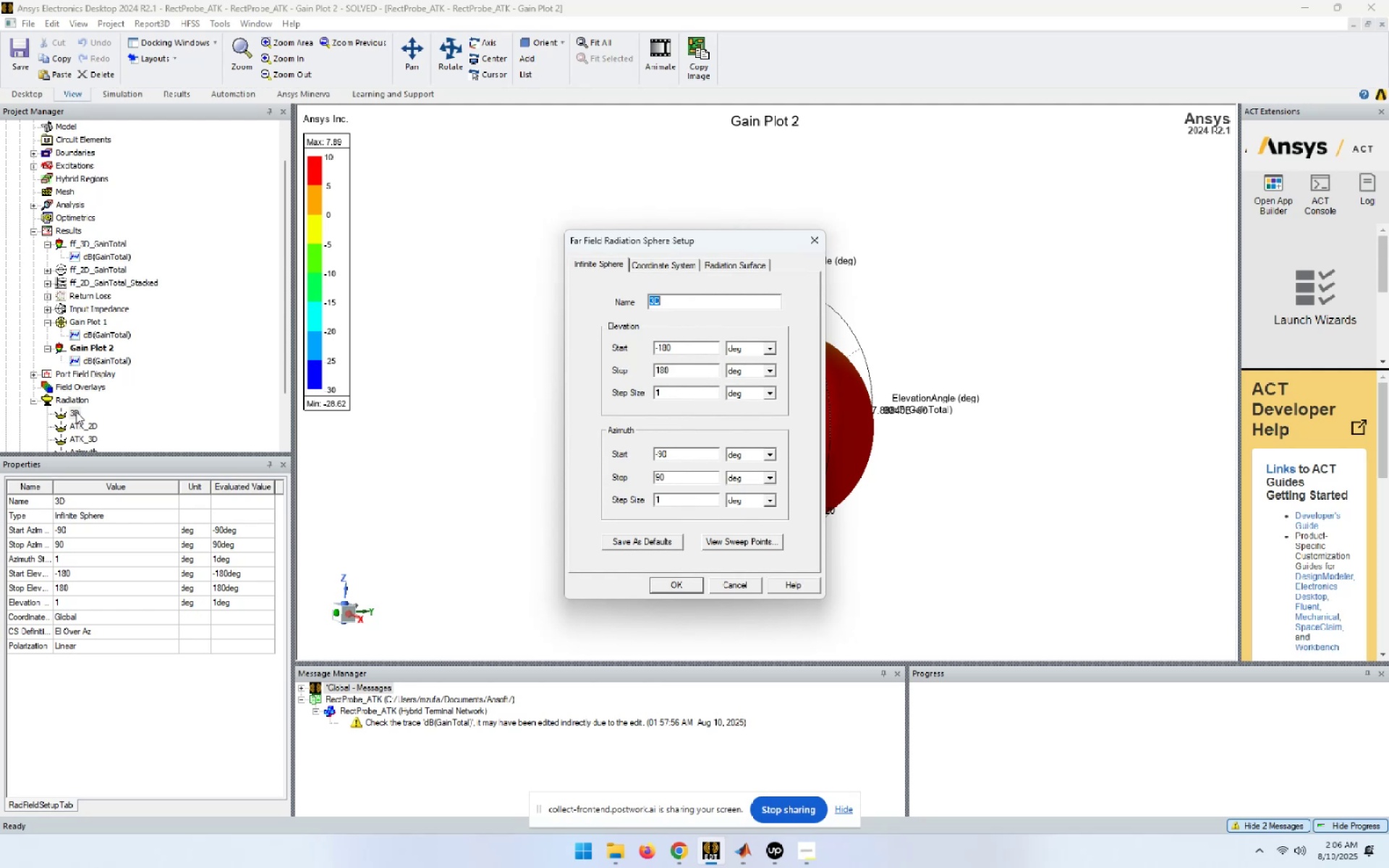 
left_click([655, 263])
 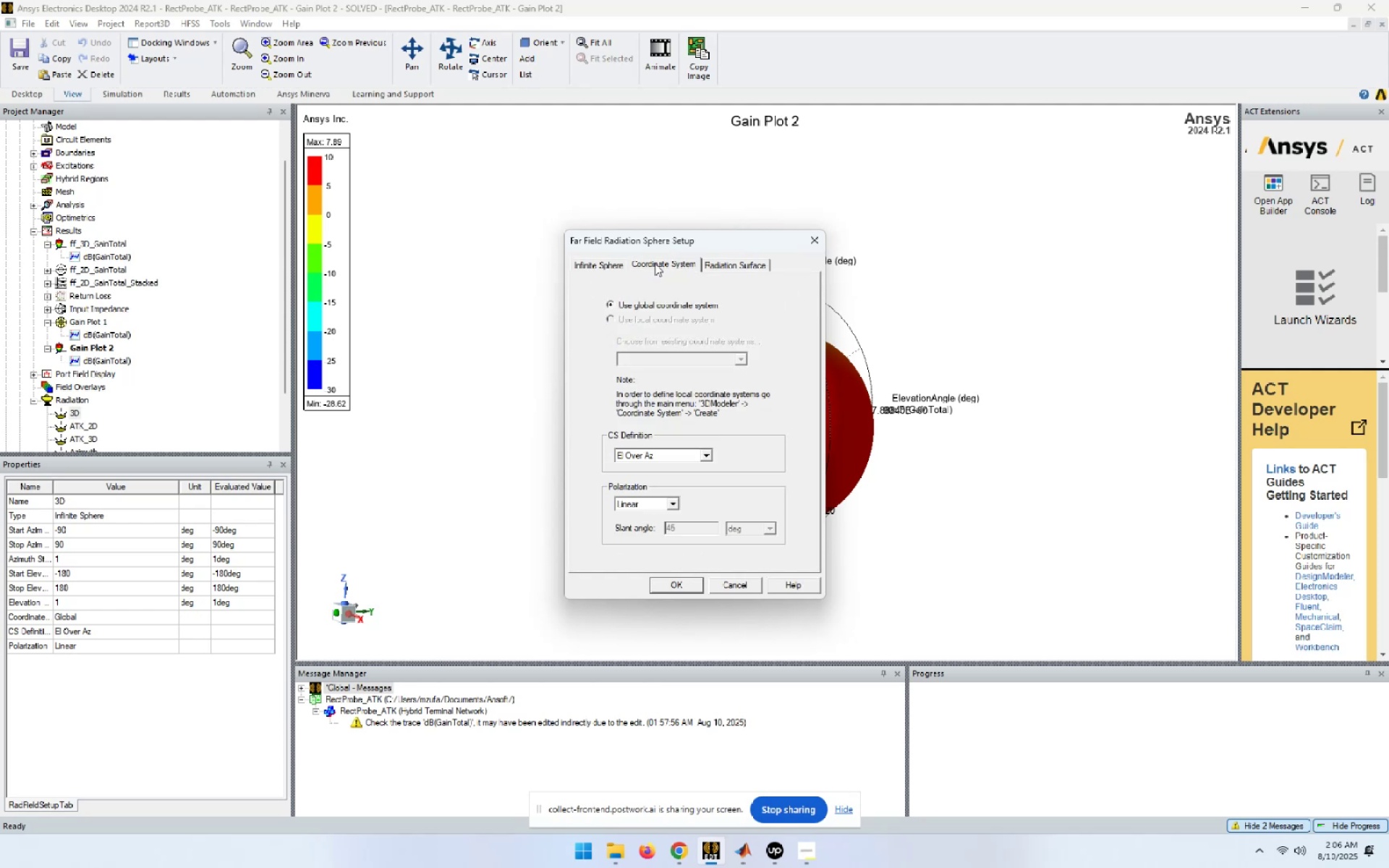 
left_click([620, 268])
 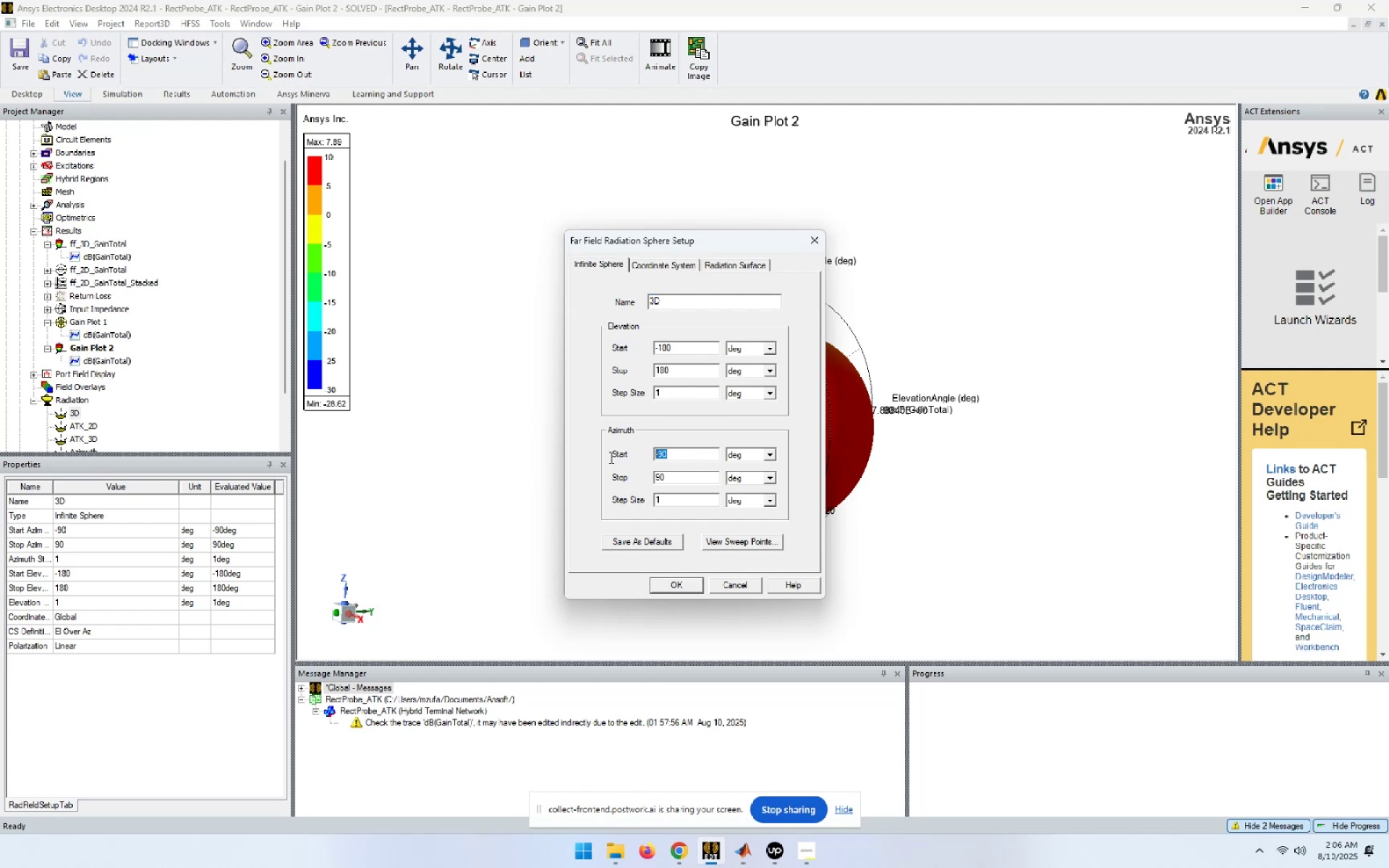 
wait(6.19)
 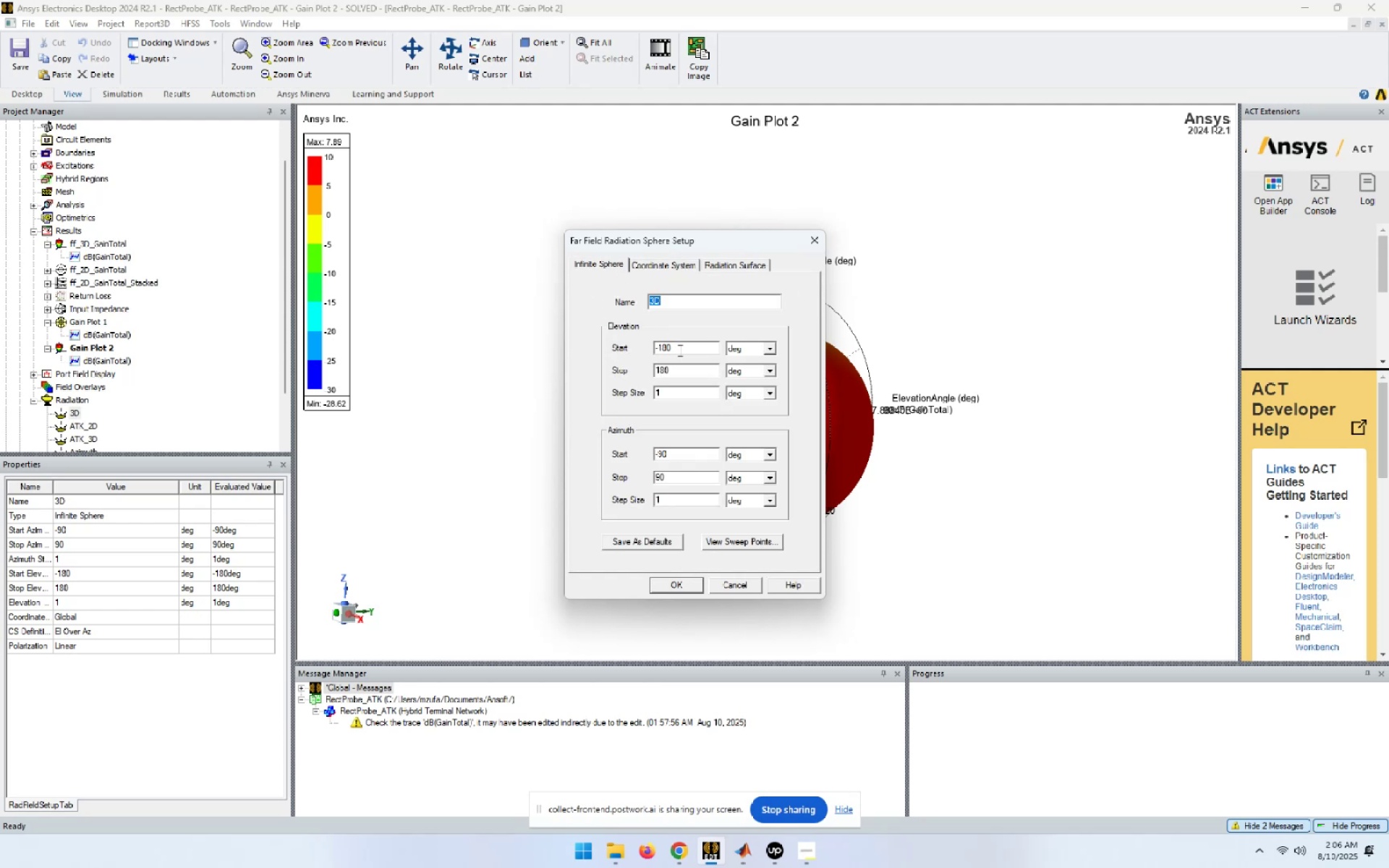 
key(NumpadSubtract)
 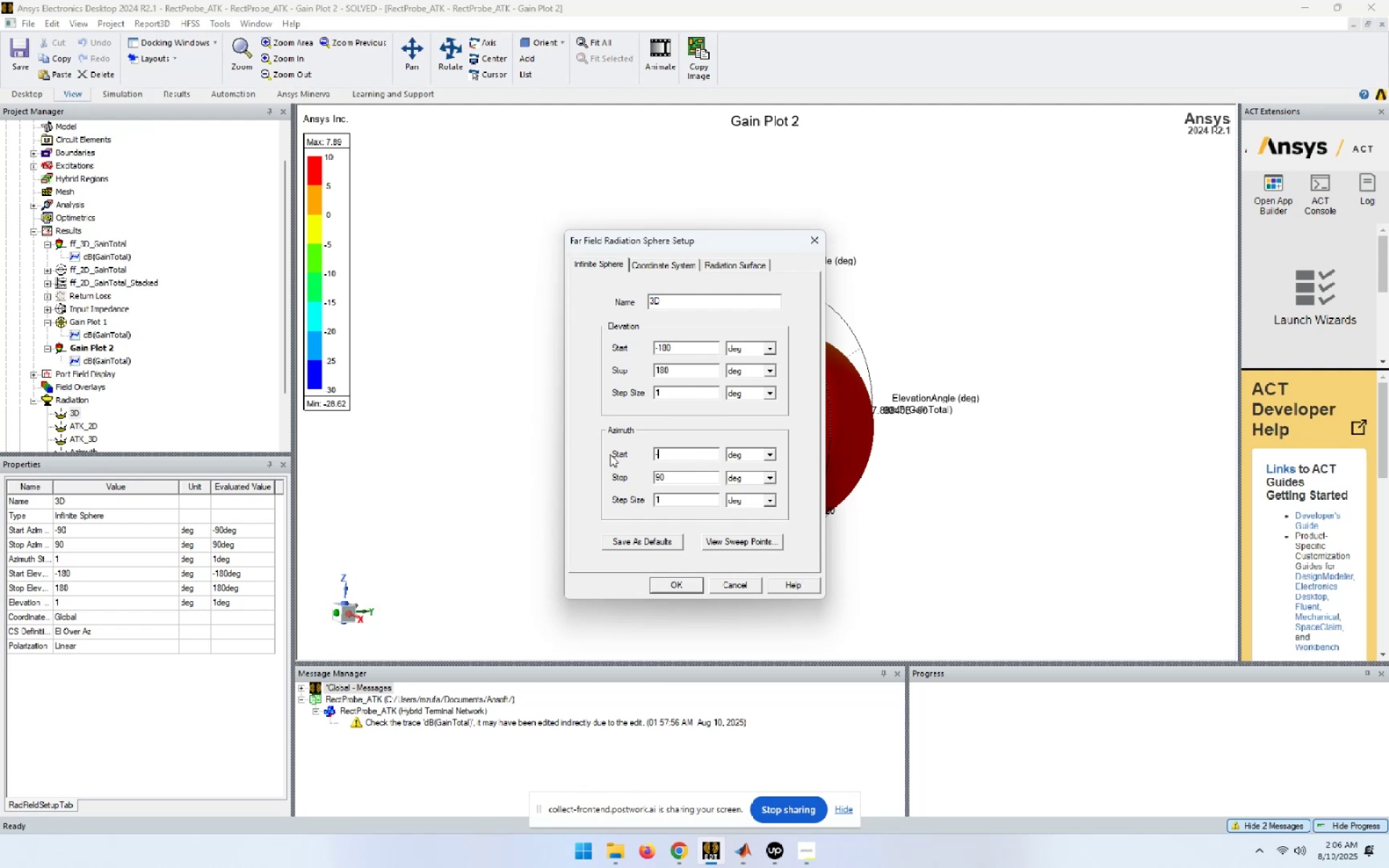 
key(Numpad1)
 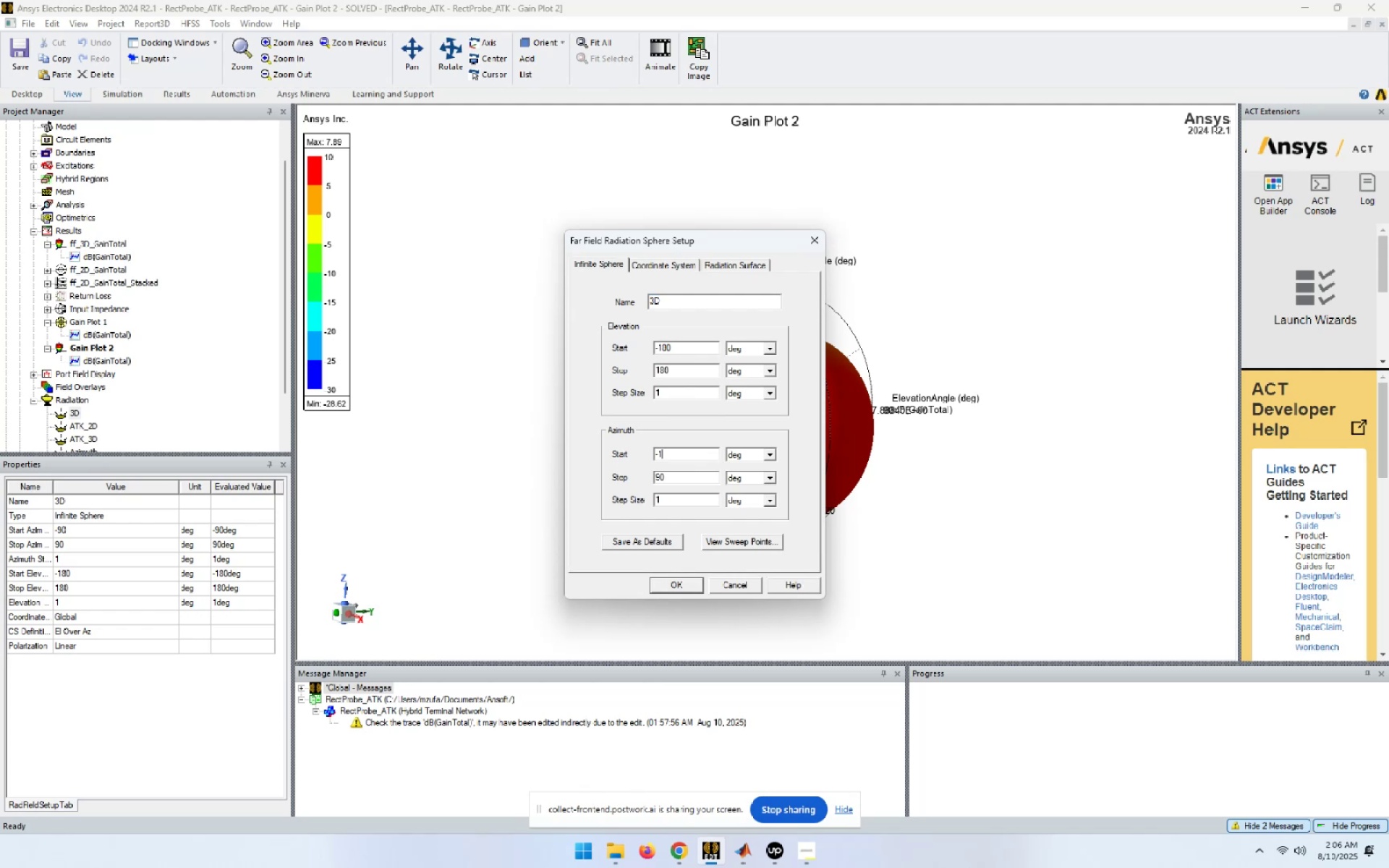 
key(Numpad8)
 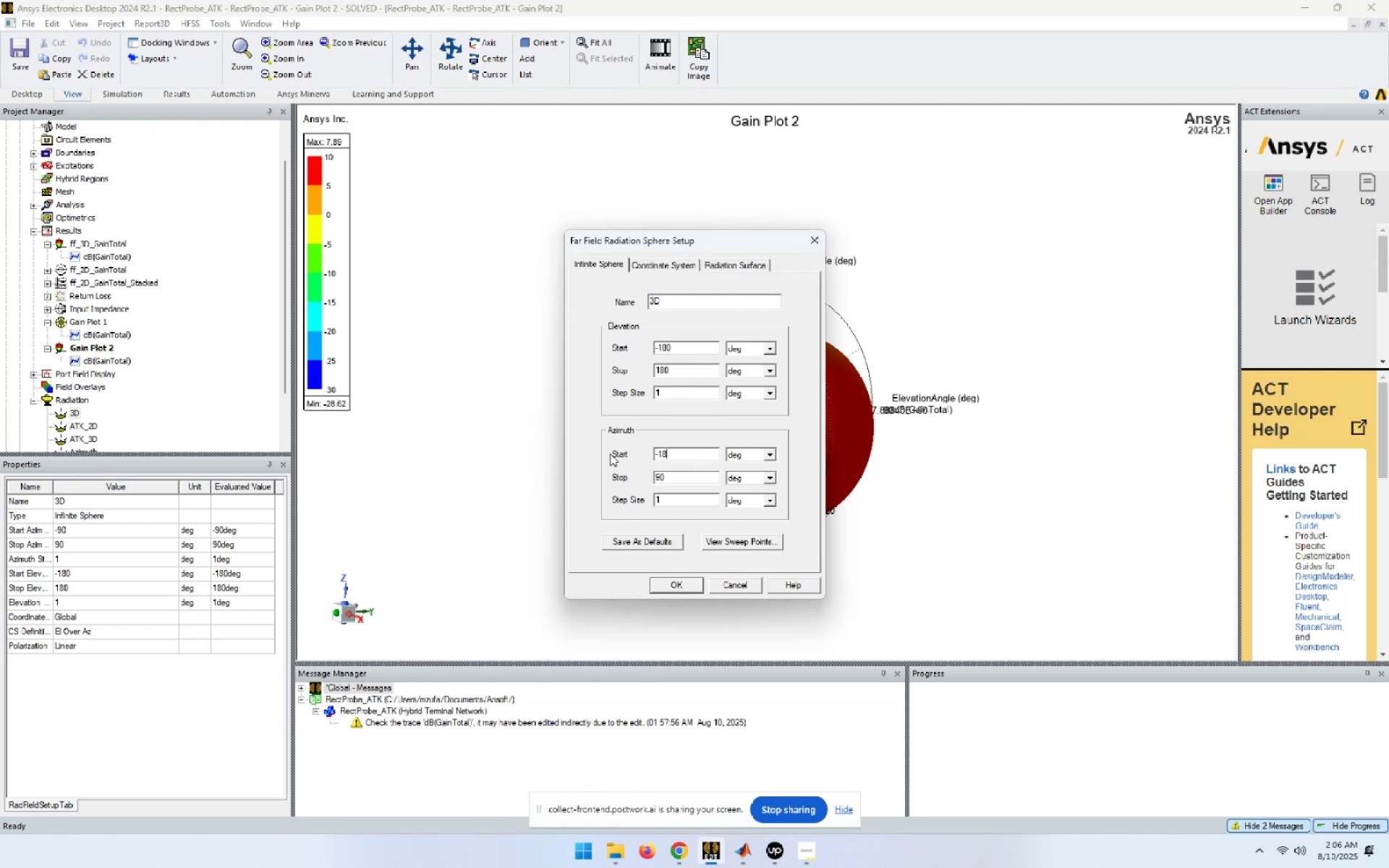 
key(Numpad0)
 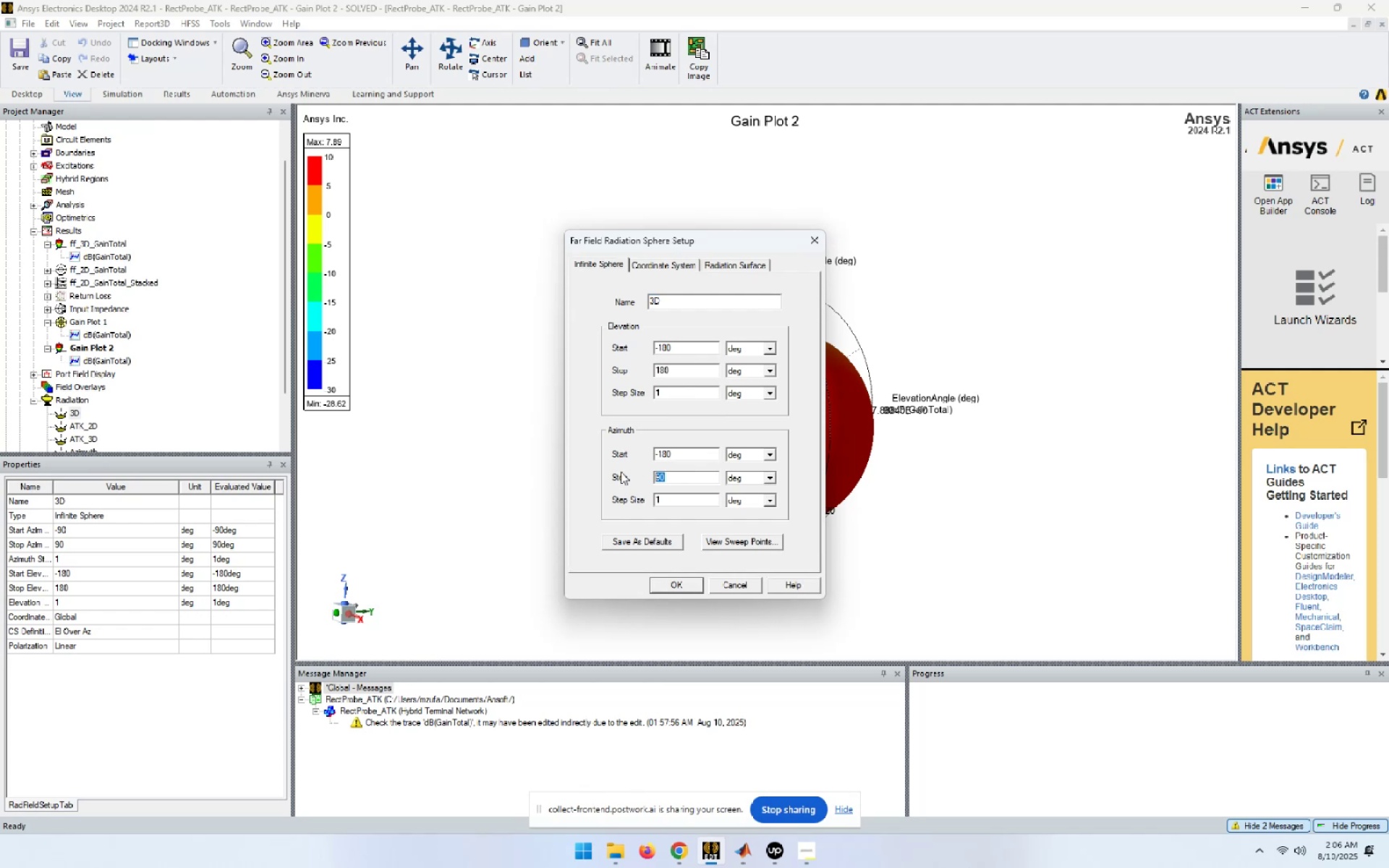 
key(Numpad1)
 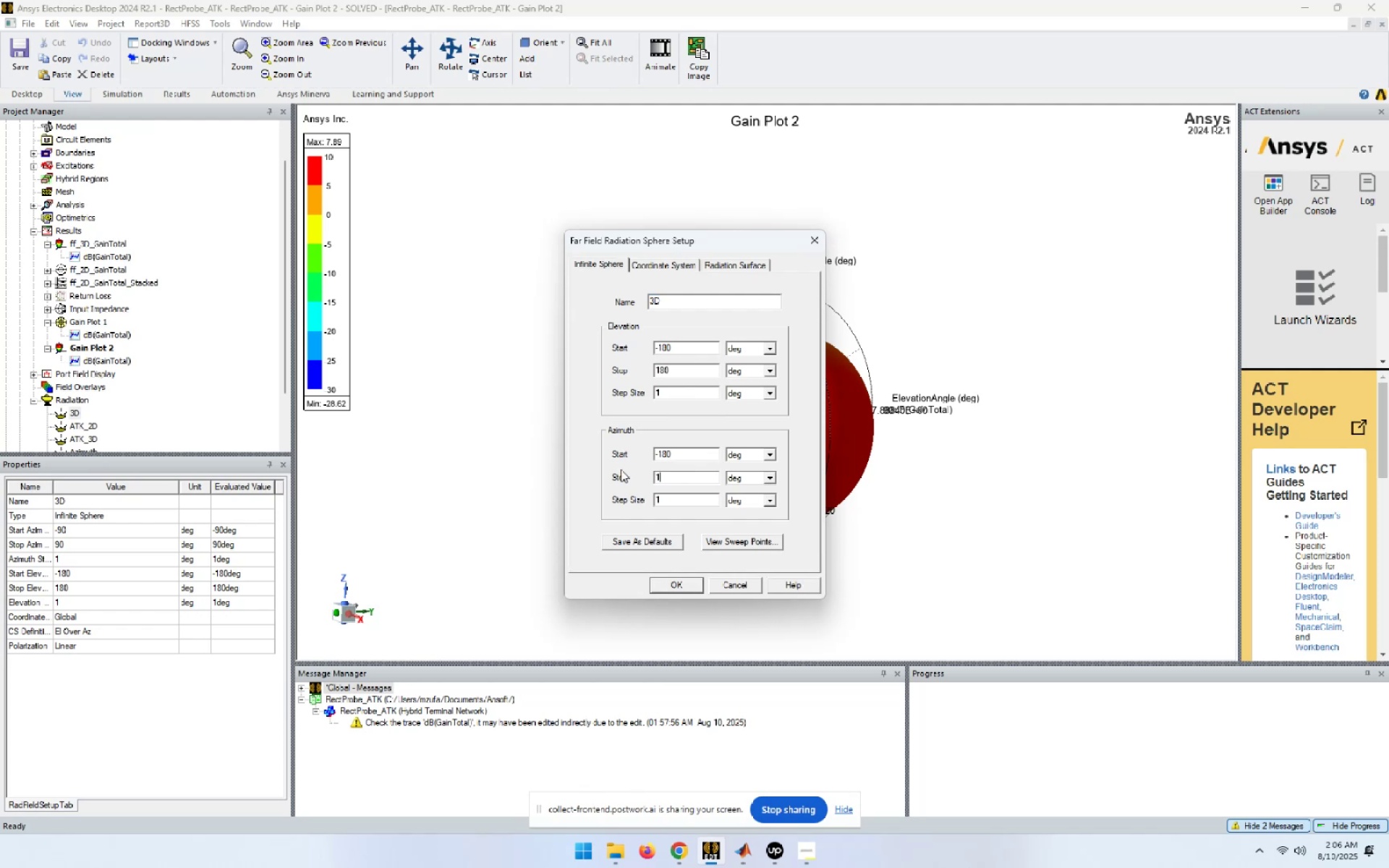 
key(Numpad8)
 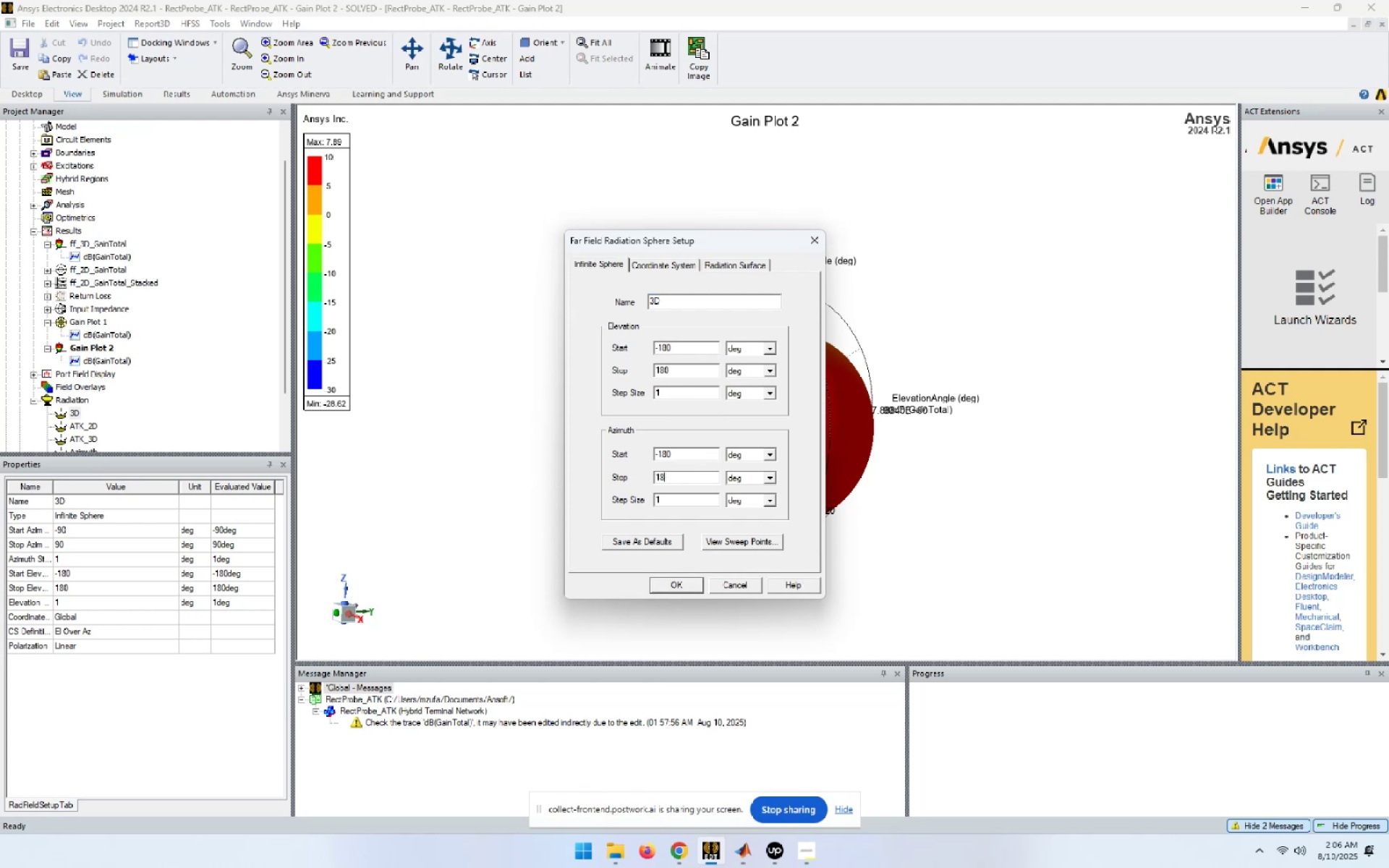 
key(Numpad0)
 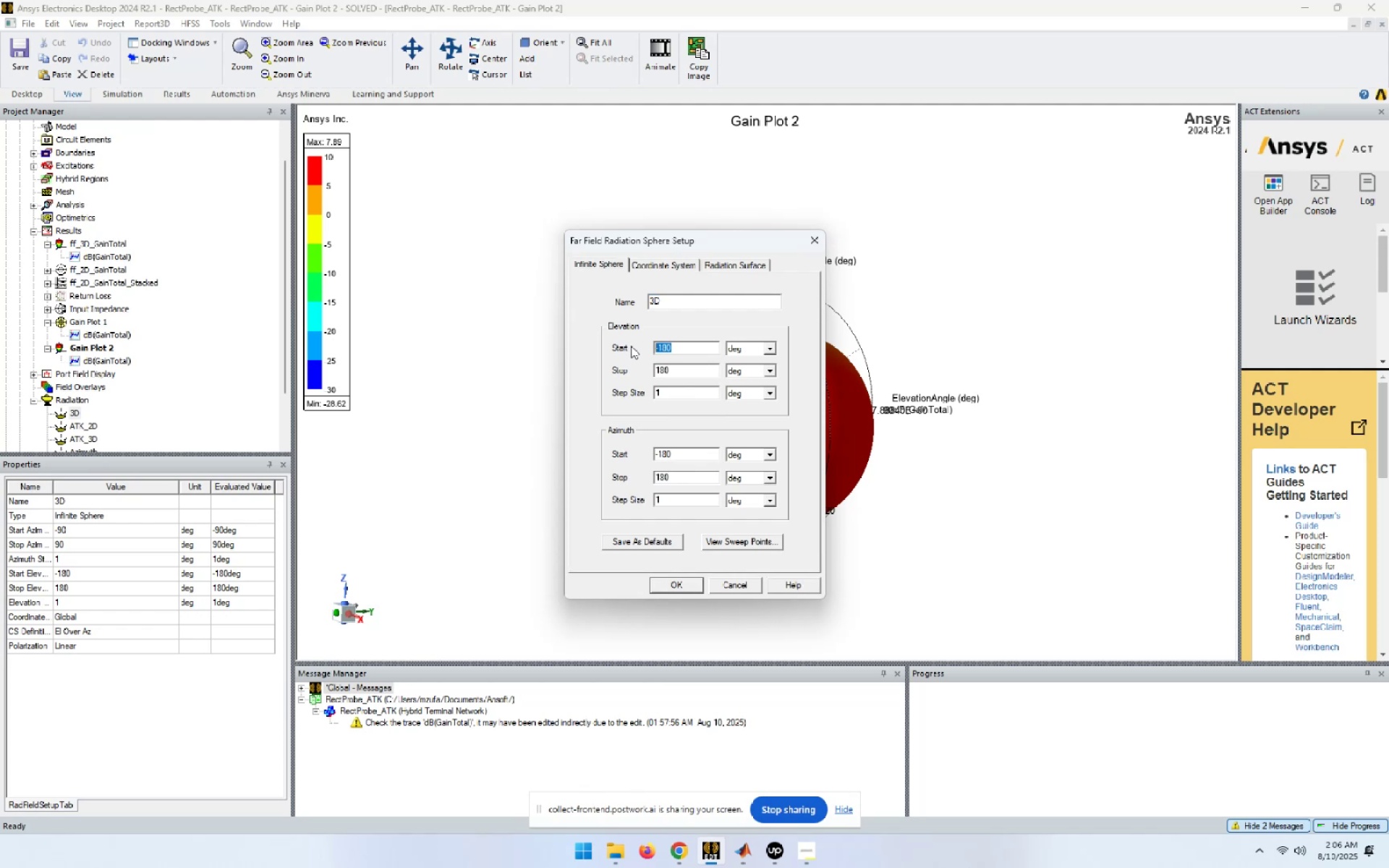 
key(NumpadSubtract)
 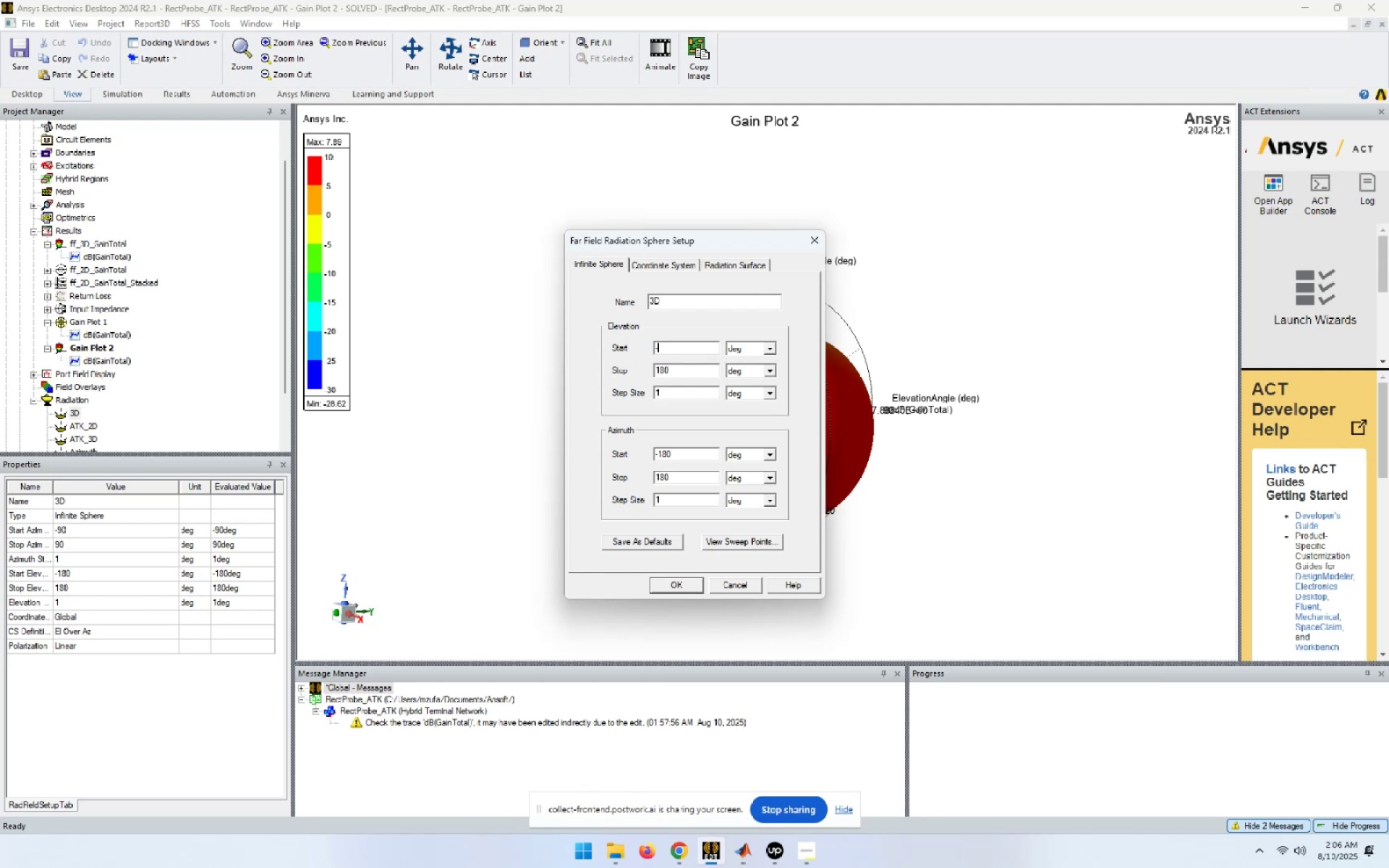 
key(Numpad9)
 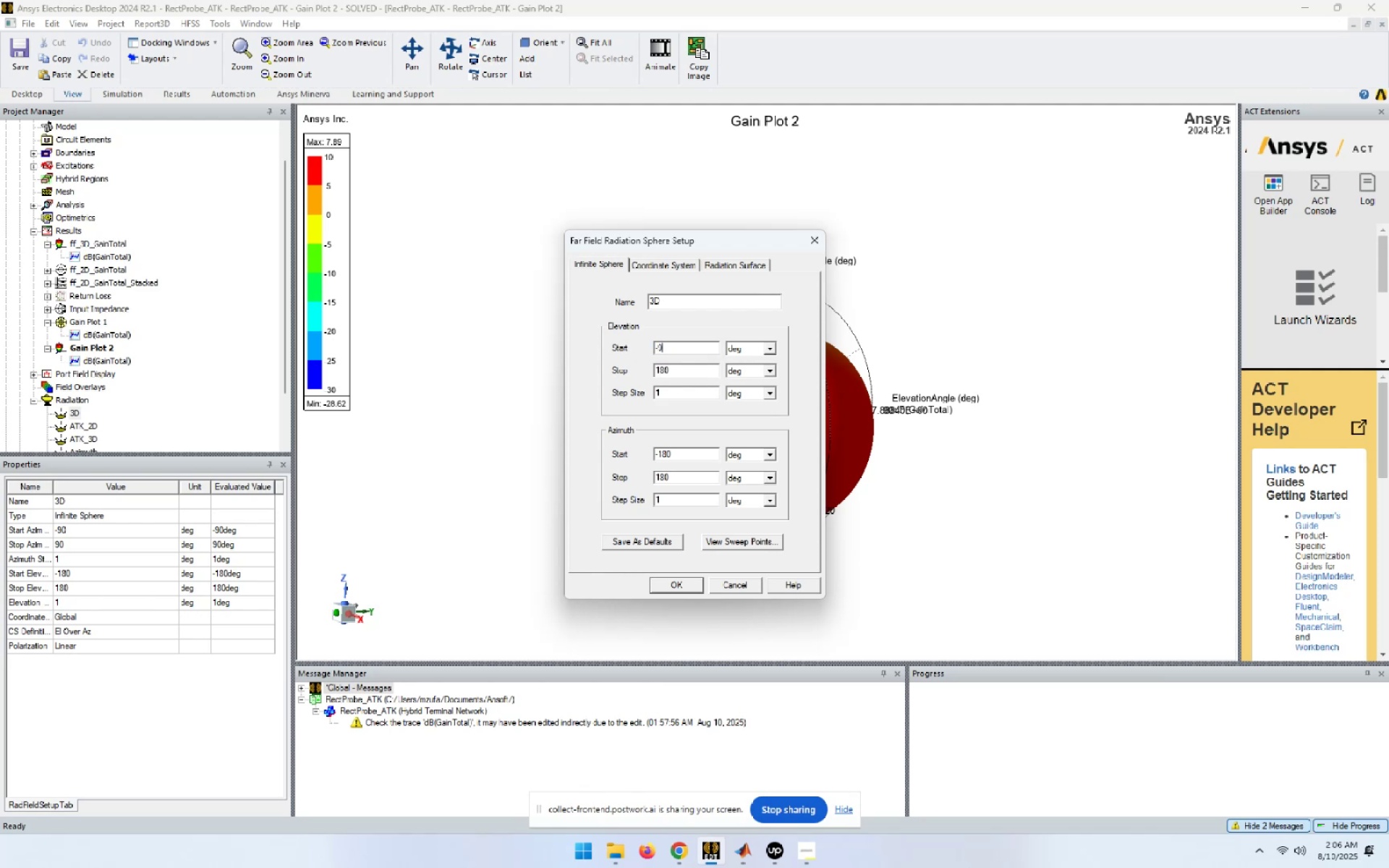 
key(NumpadDecimal)
 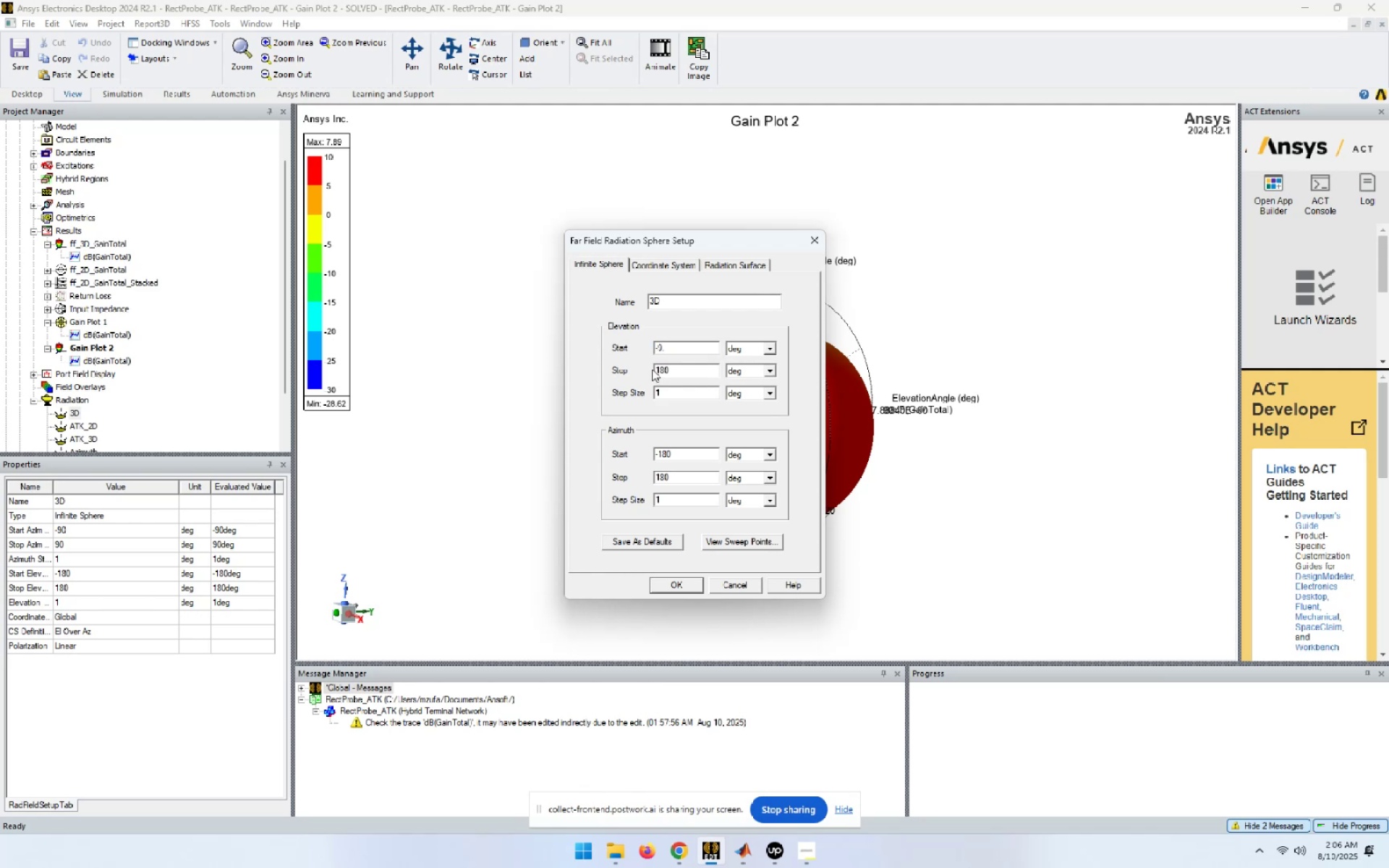 
key(Backspace)
 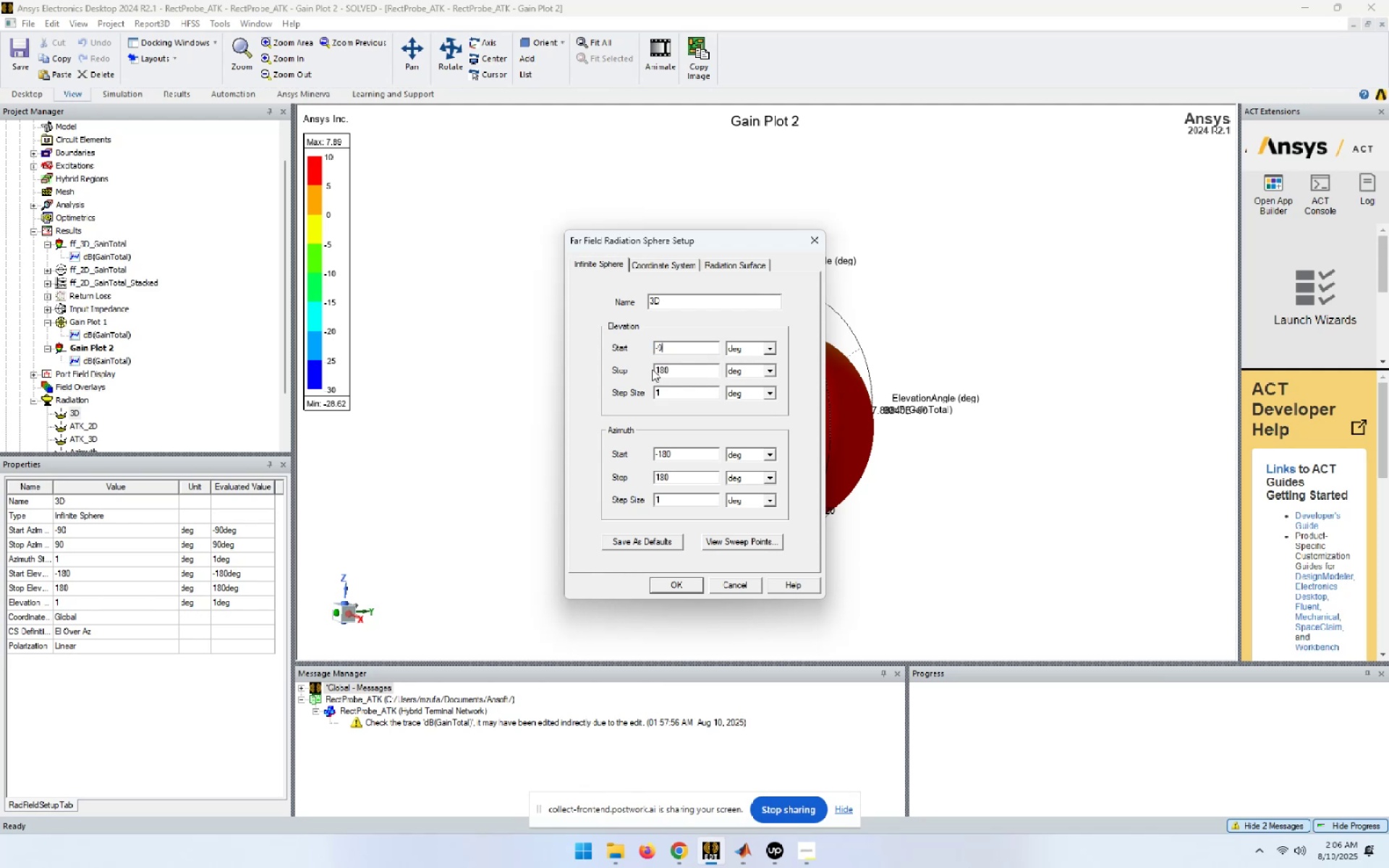 
key(Numpad0)
 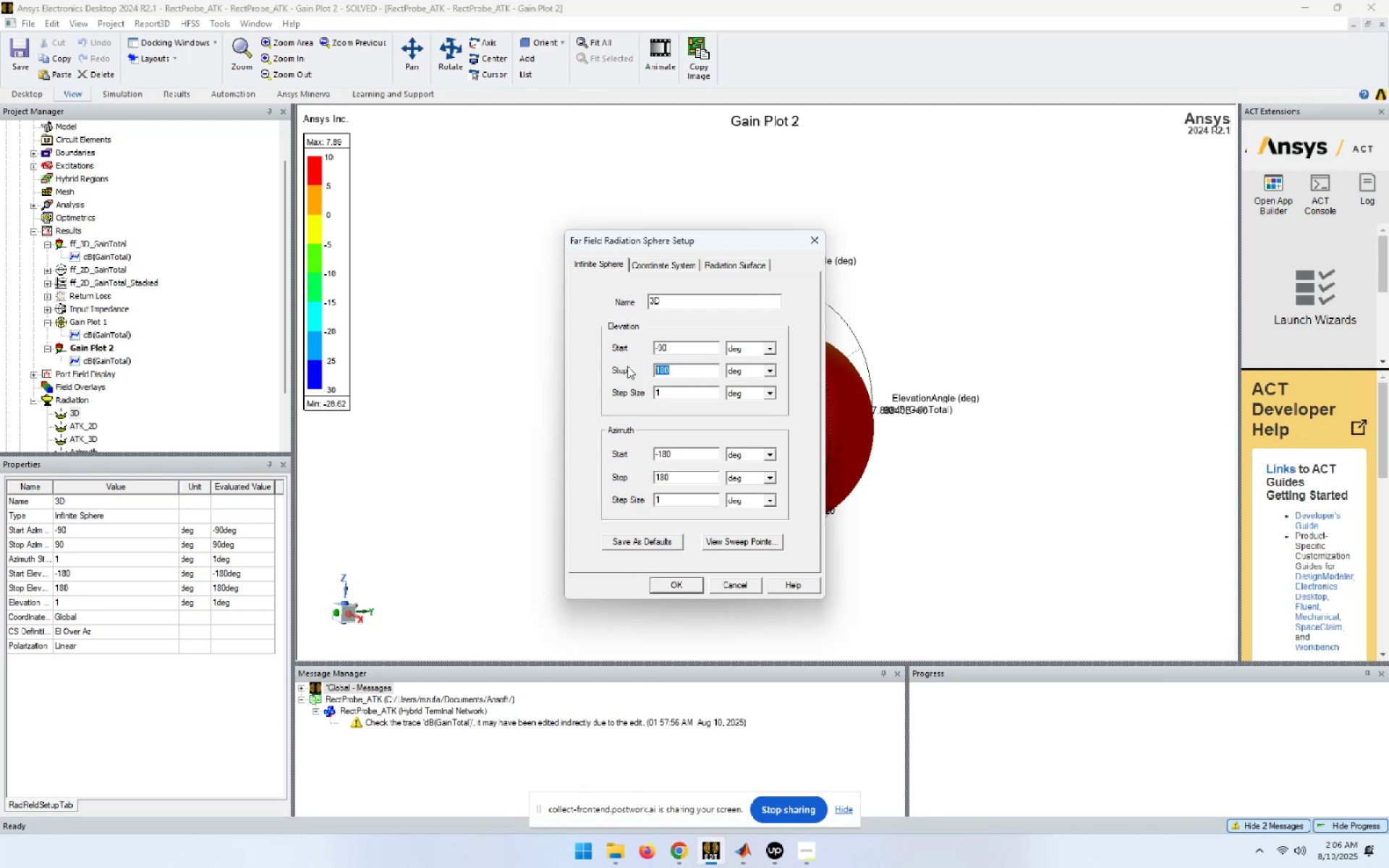 
key(Numpad9)
 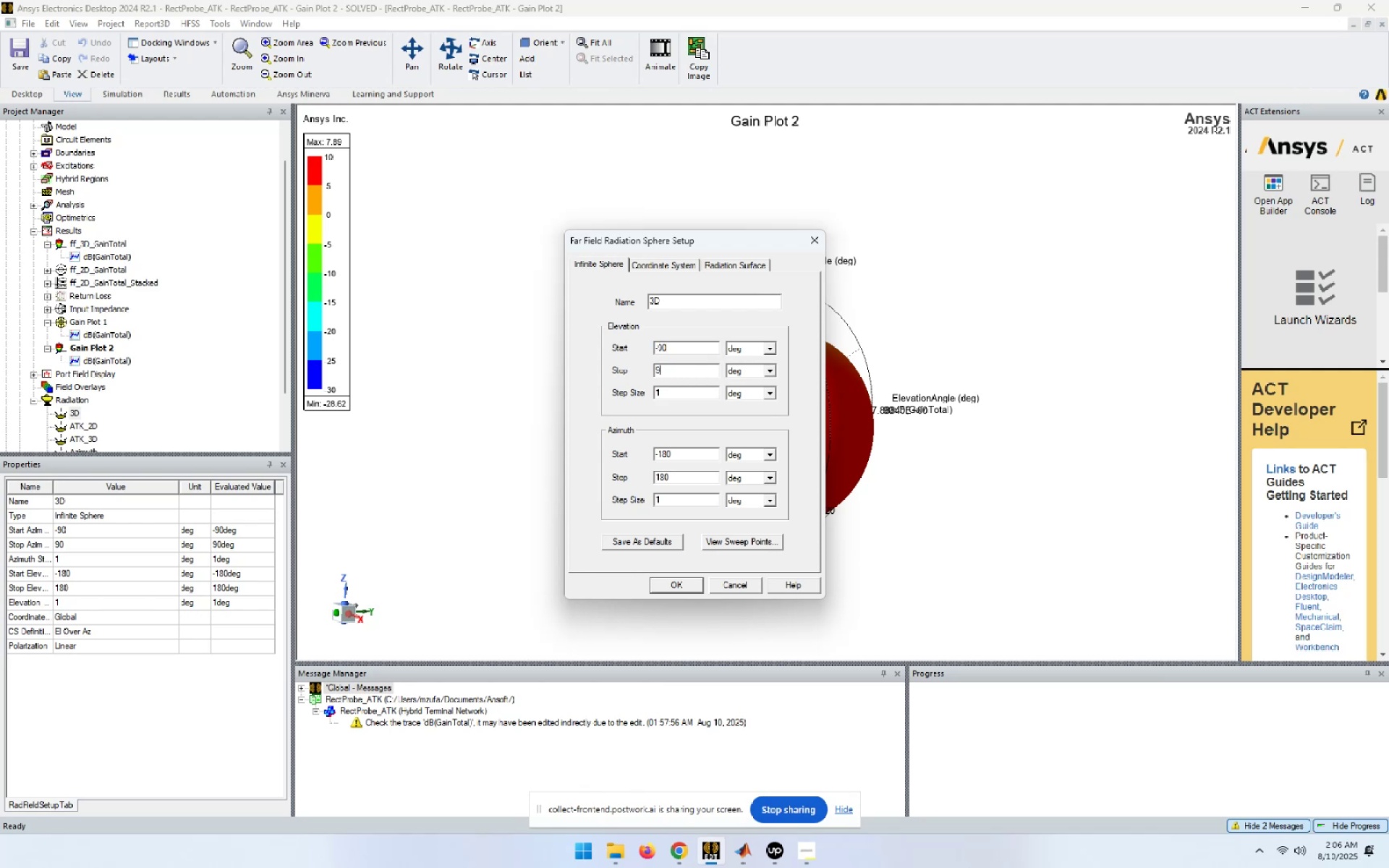 
key(Numpad0)
 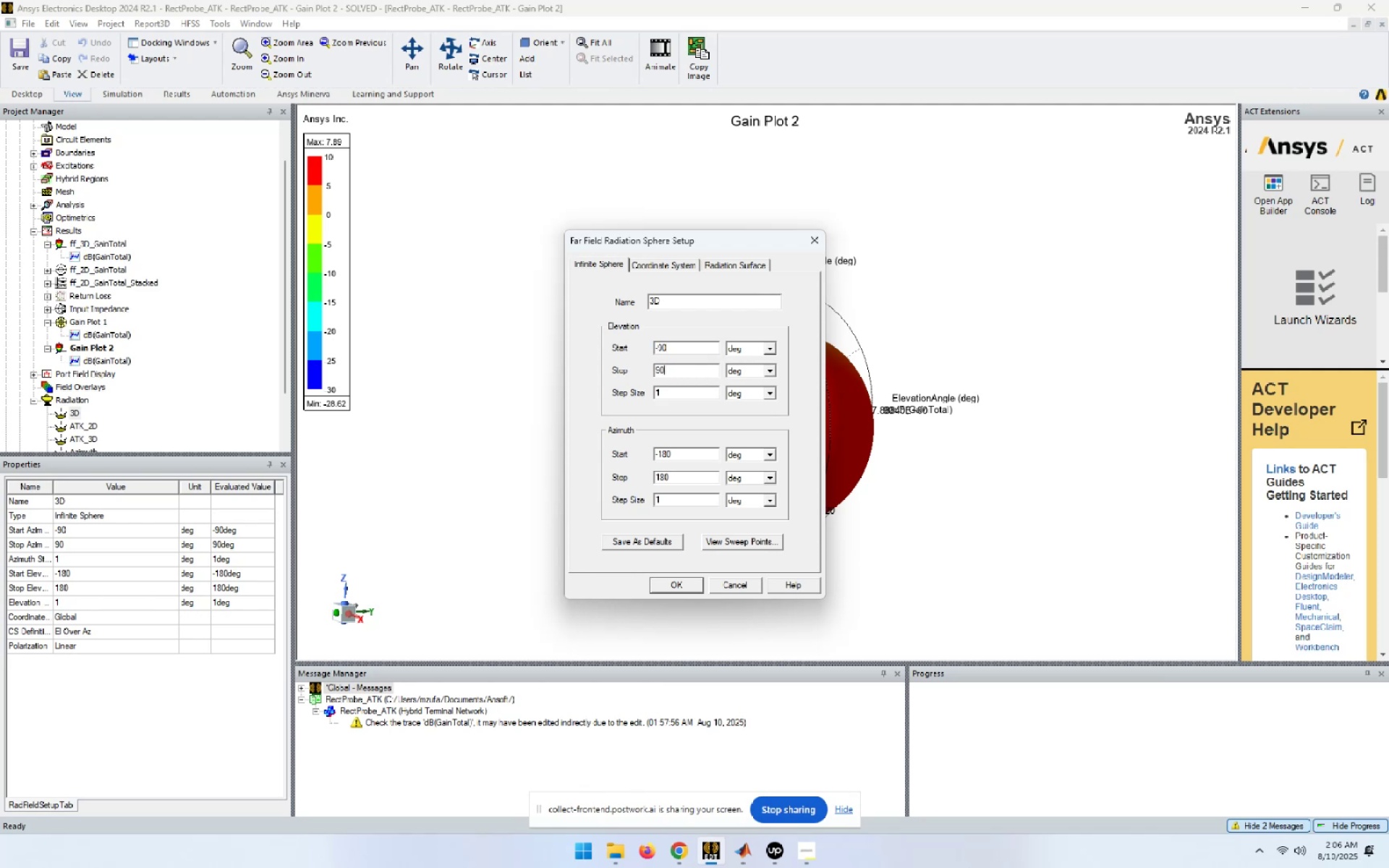 
key(Alt+AltLeft)
 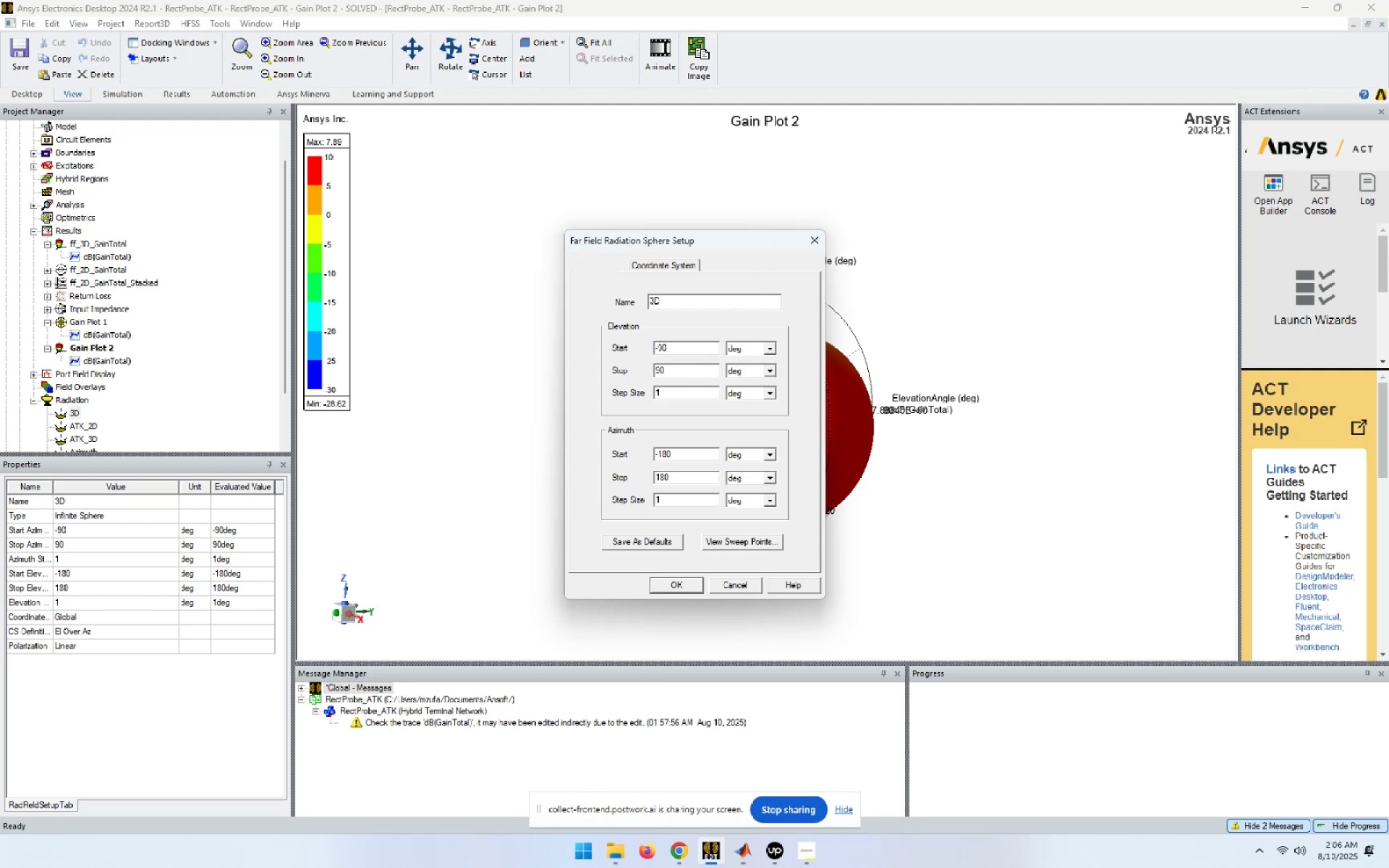 
key(Alt+Tab)
 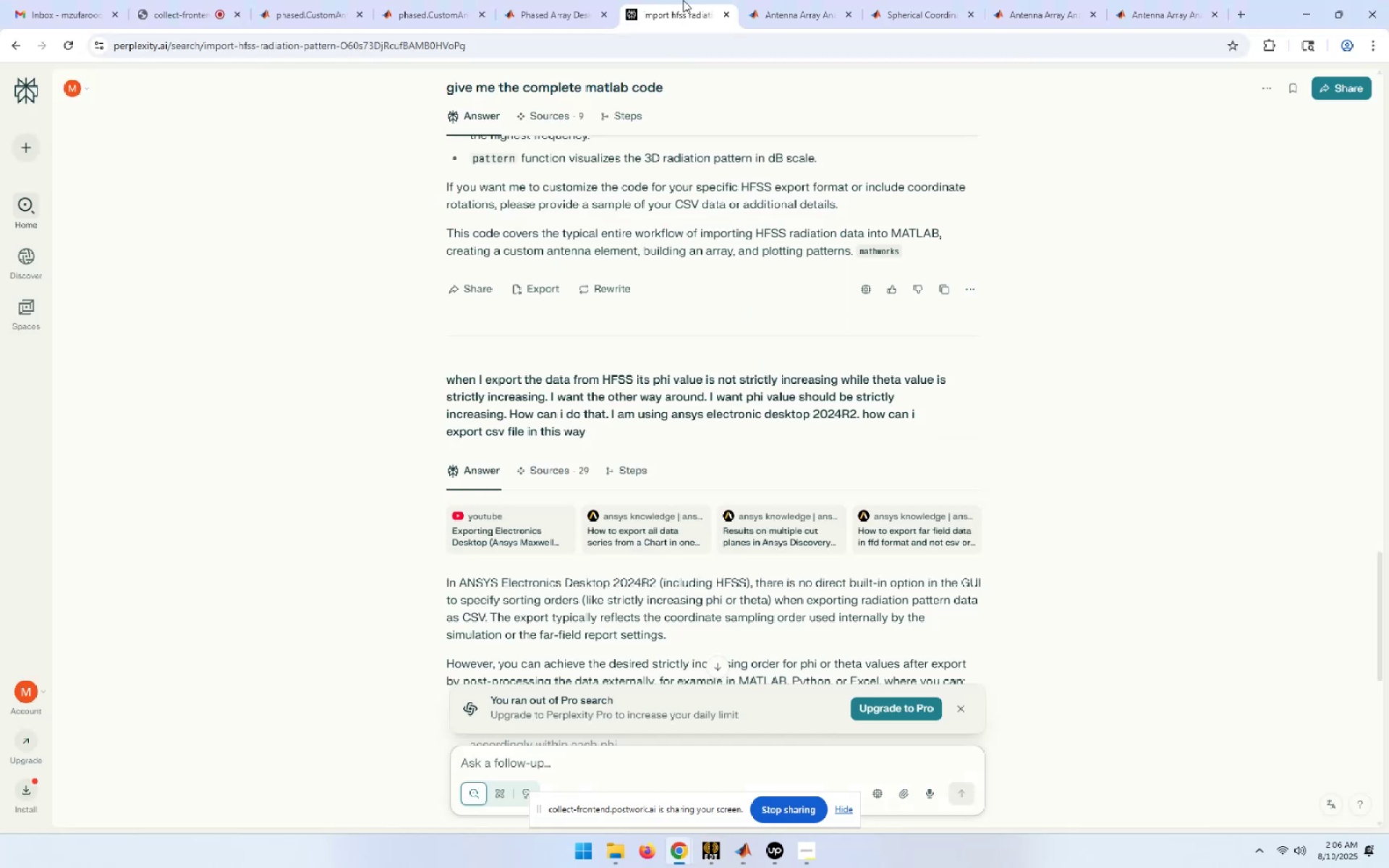 
left_click([809, 11])
 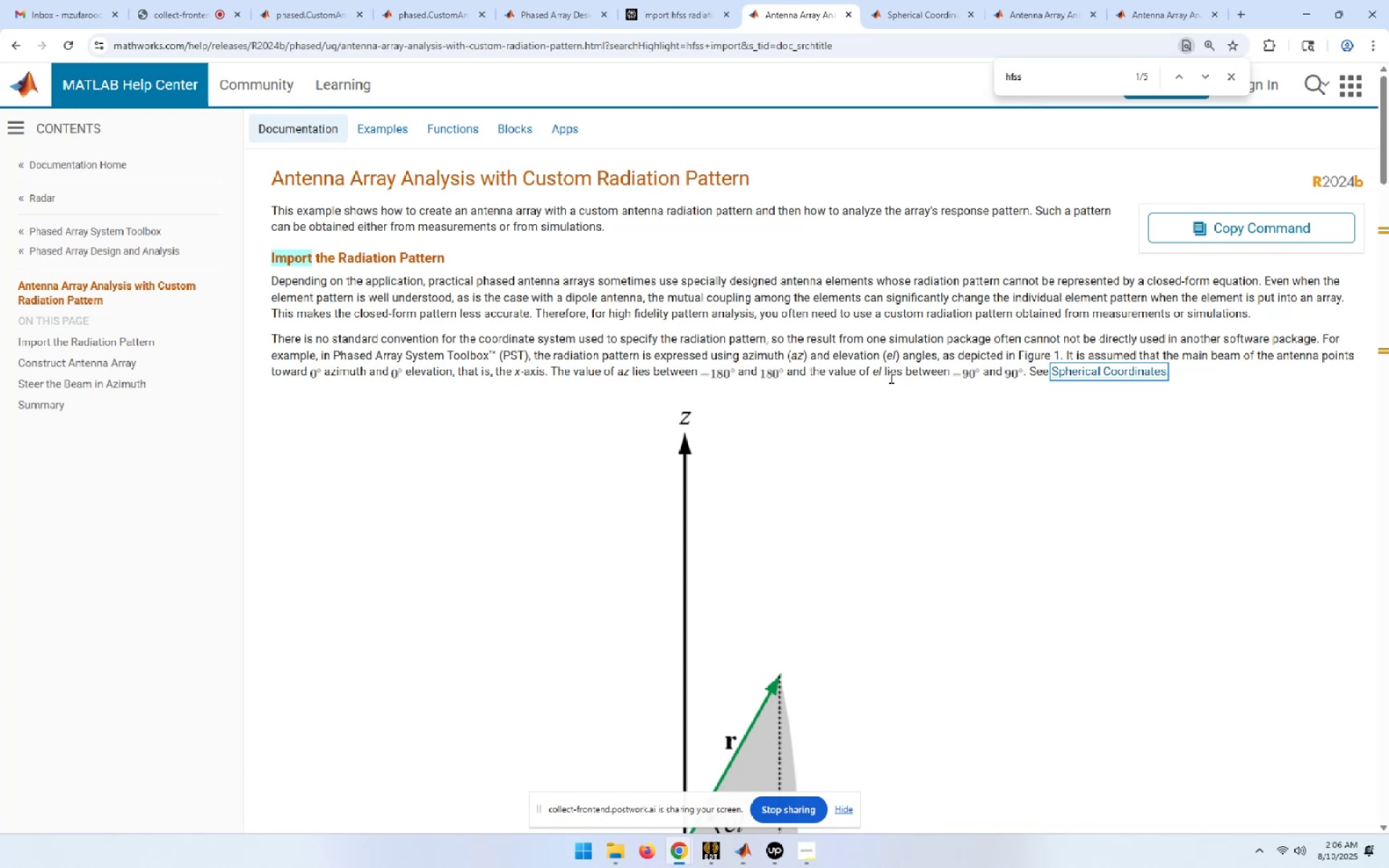 
key(Alt+Tab)
 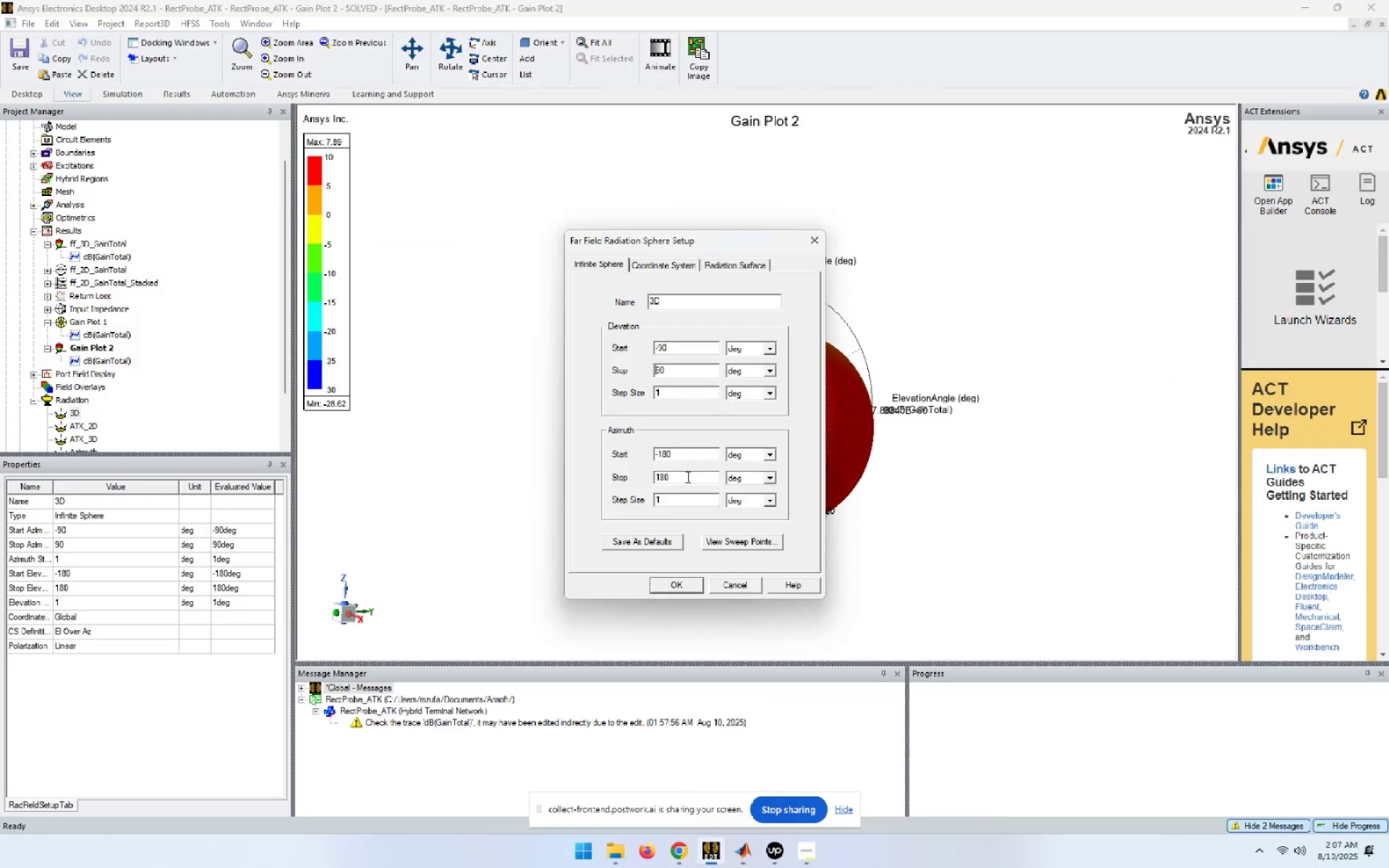 
key(Alt+AltLeft)
 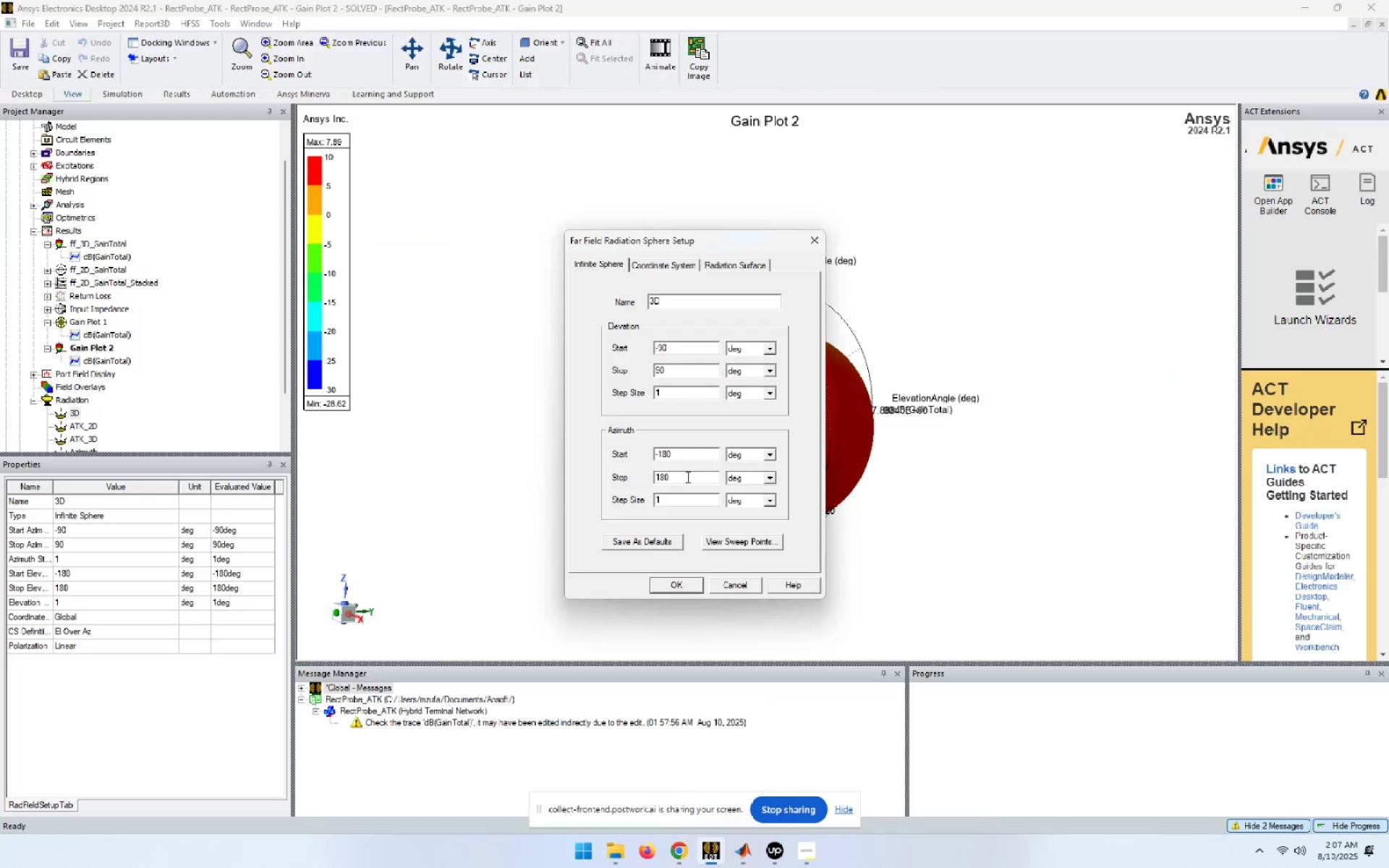 
key(Alt+Tab)
 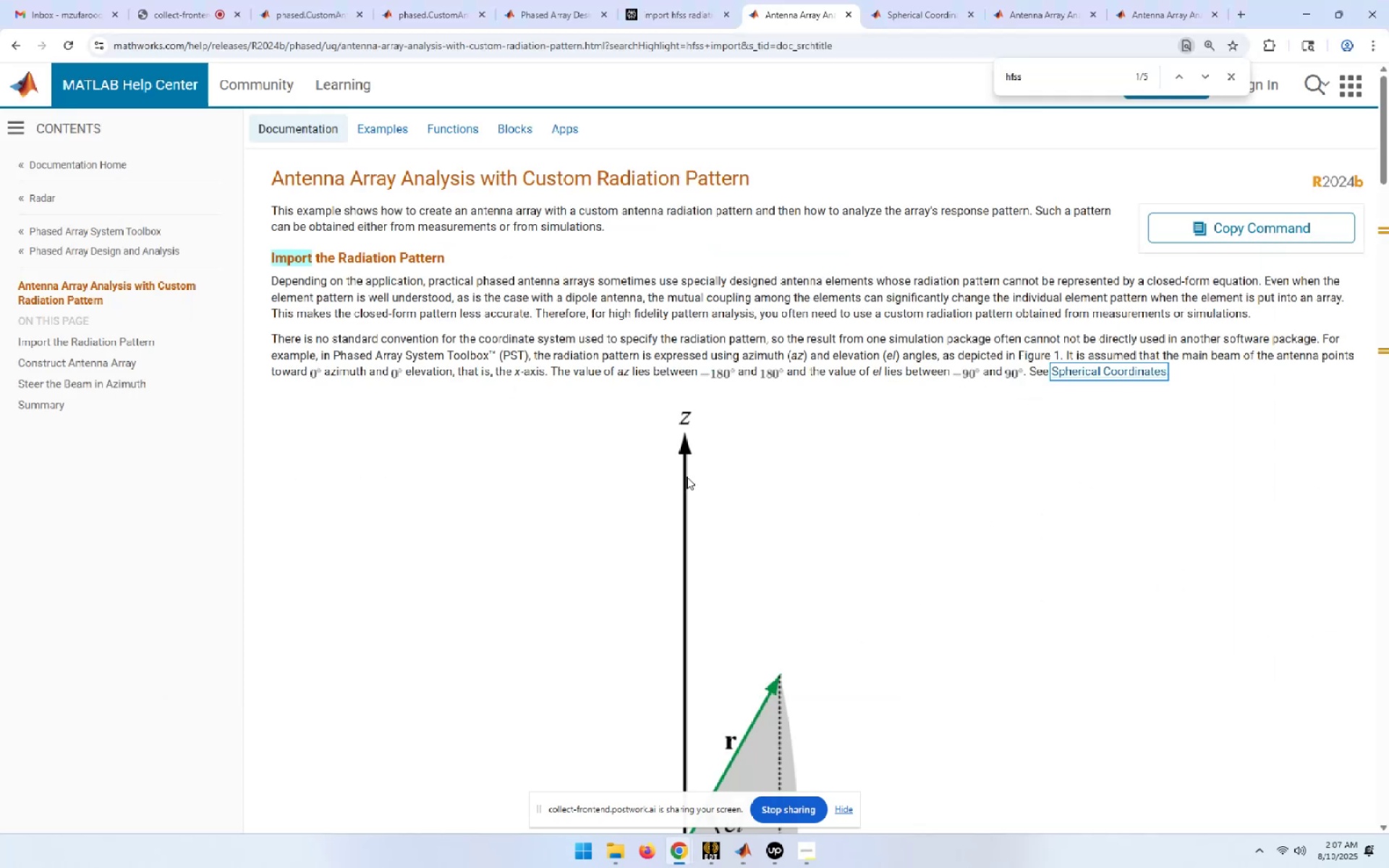 
key(Alt+AltLeft)
 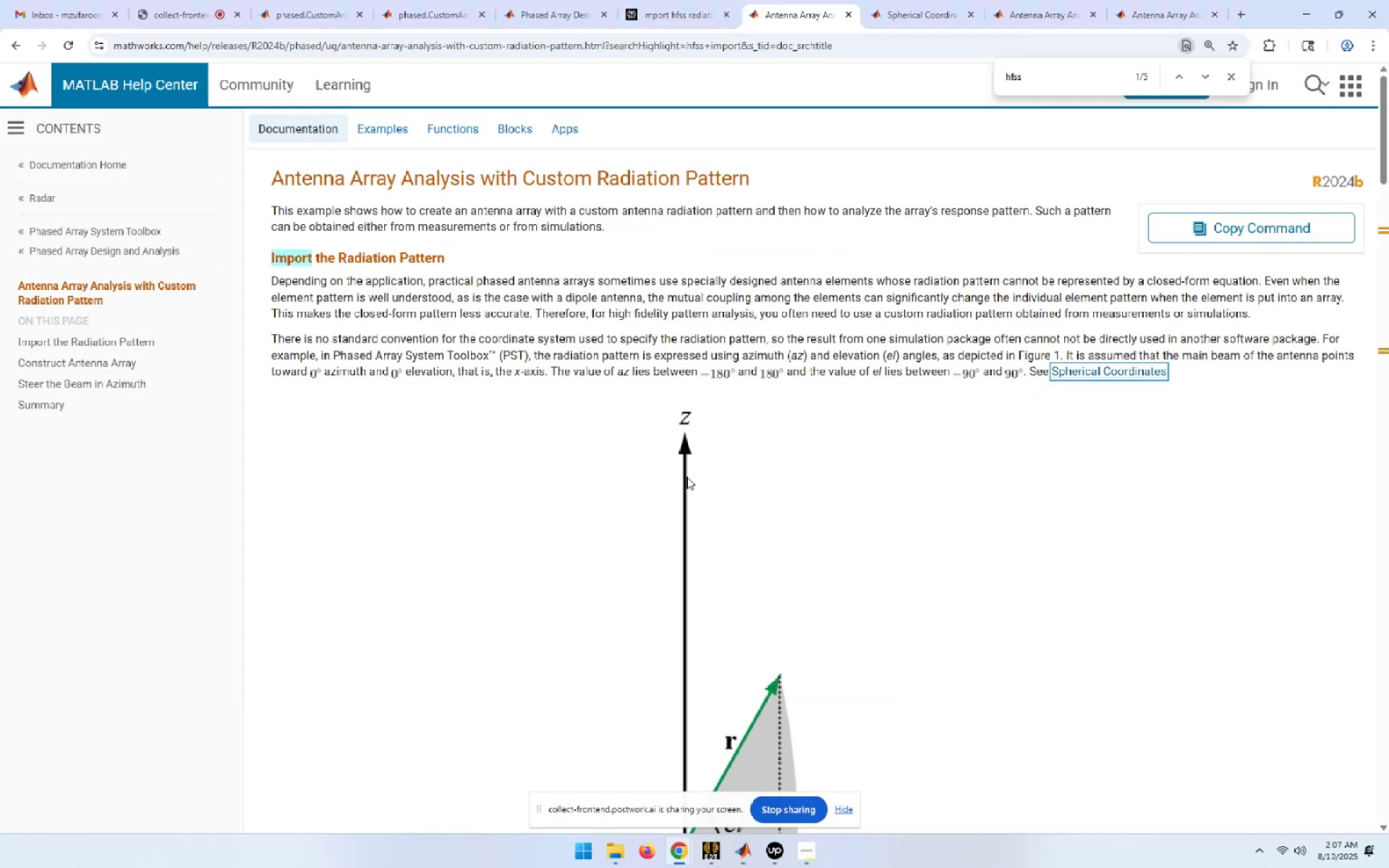 
key(Alt+Tab)
 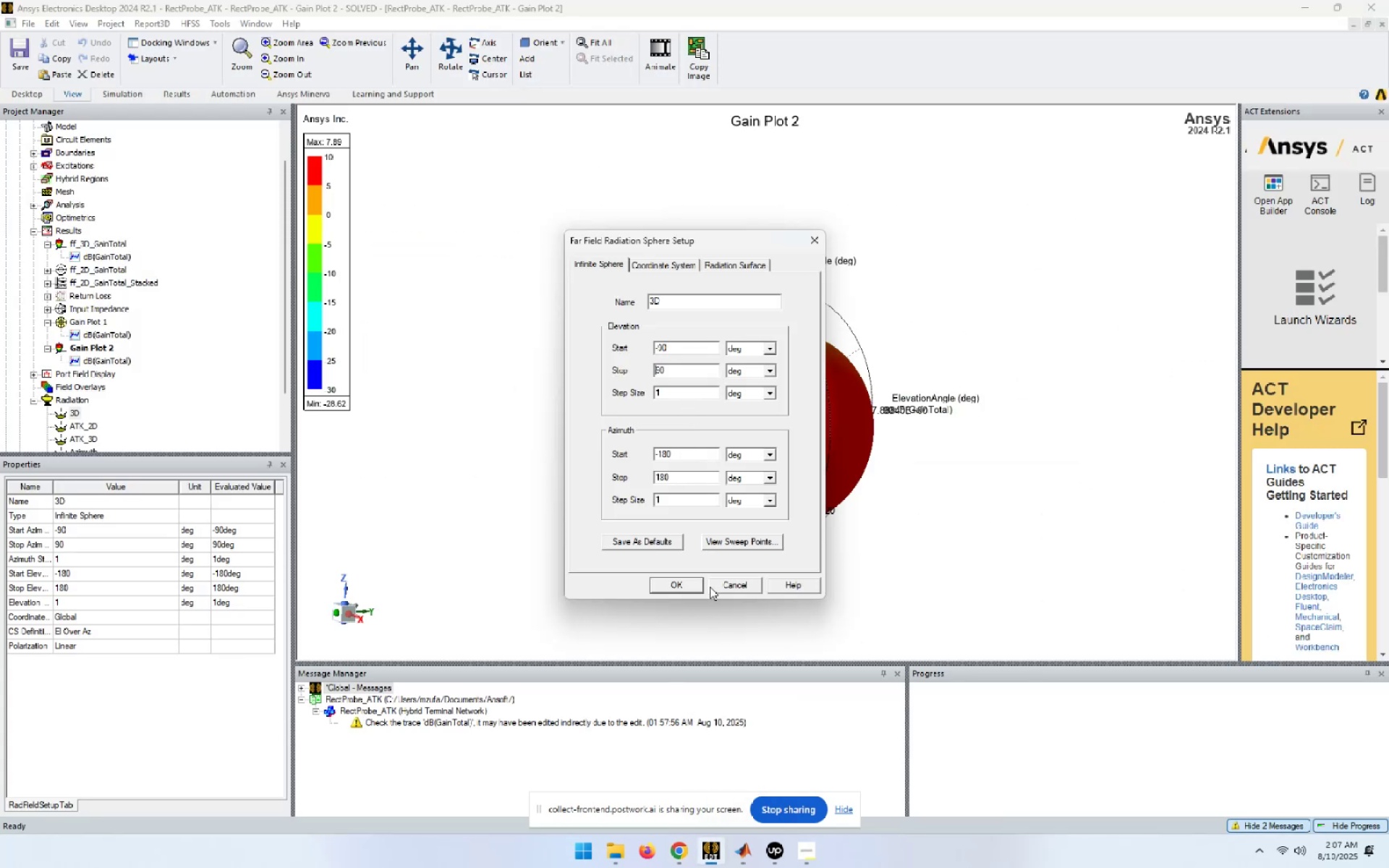 
left_click([683, 584])
 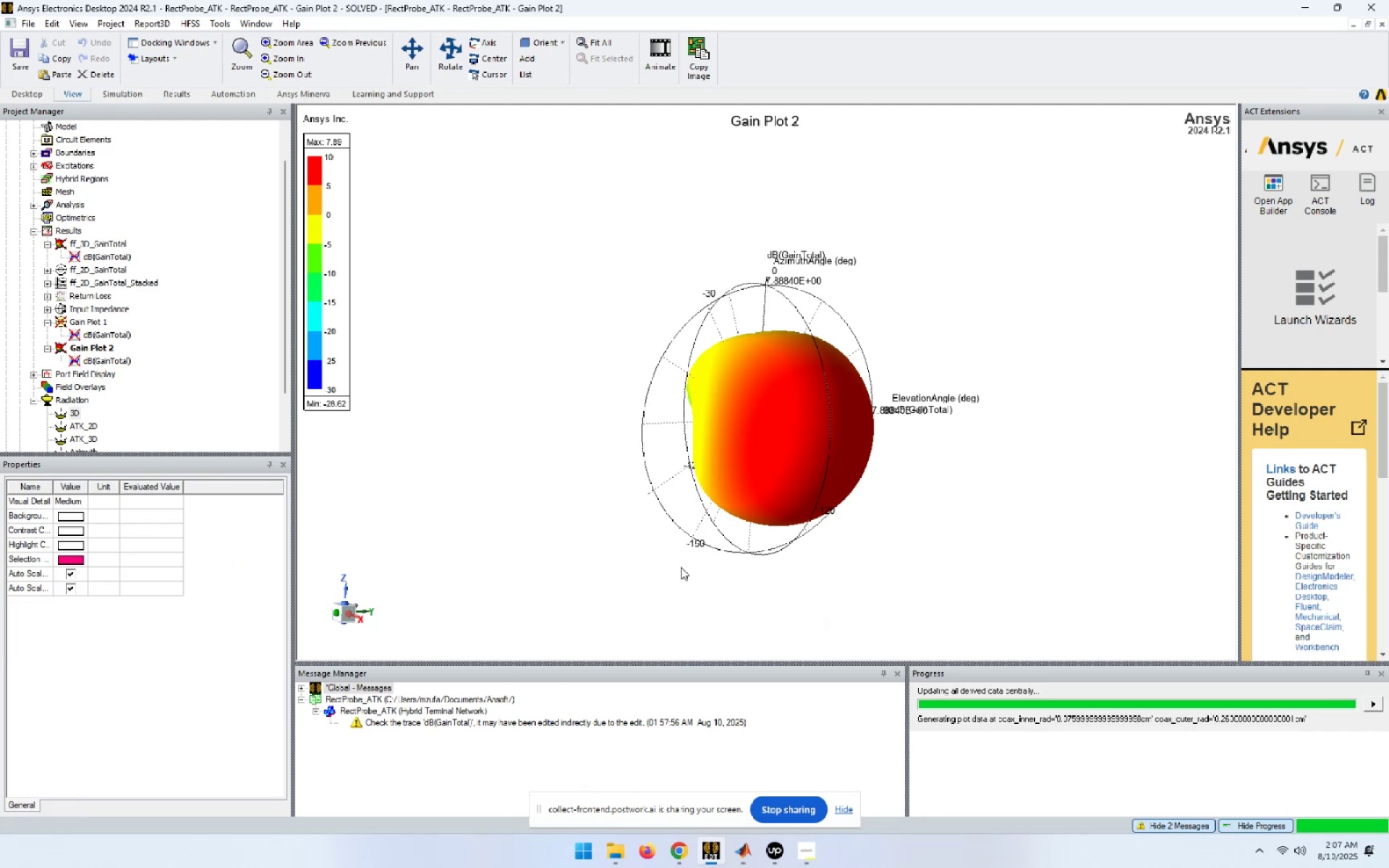 
wait(8.03)
 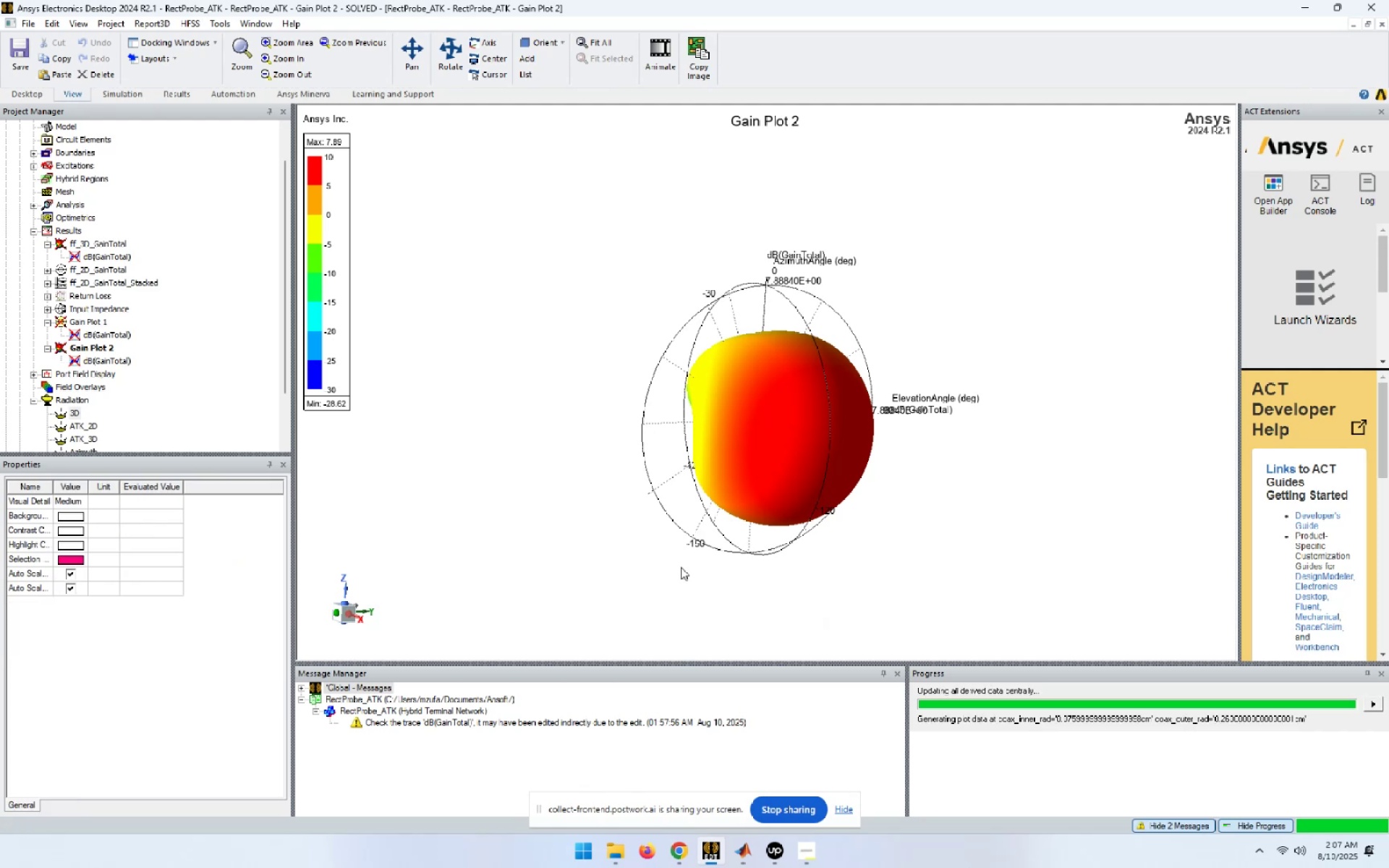 
left_click([558, 343])
 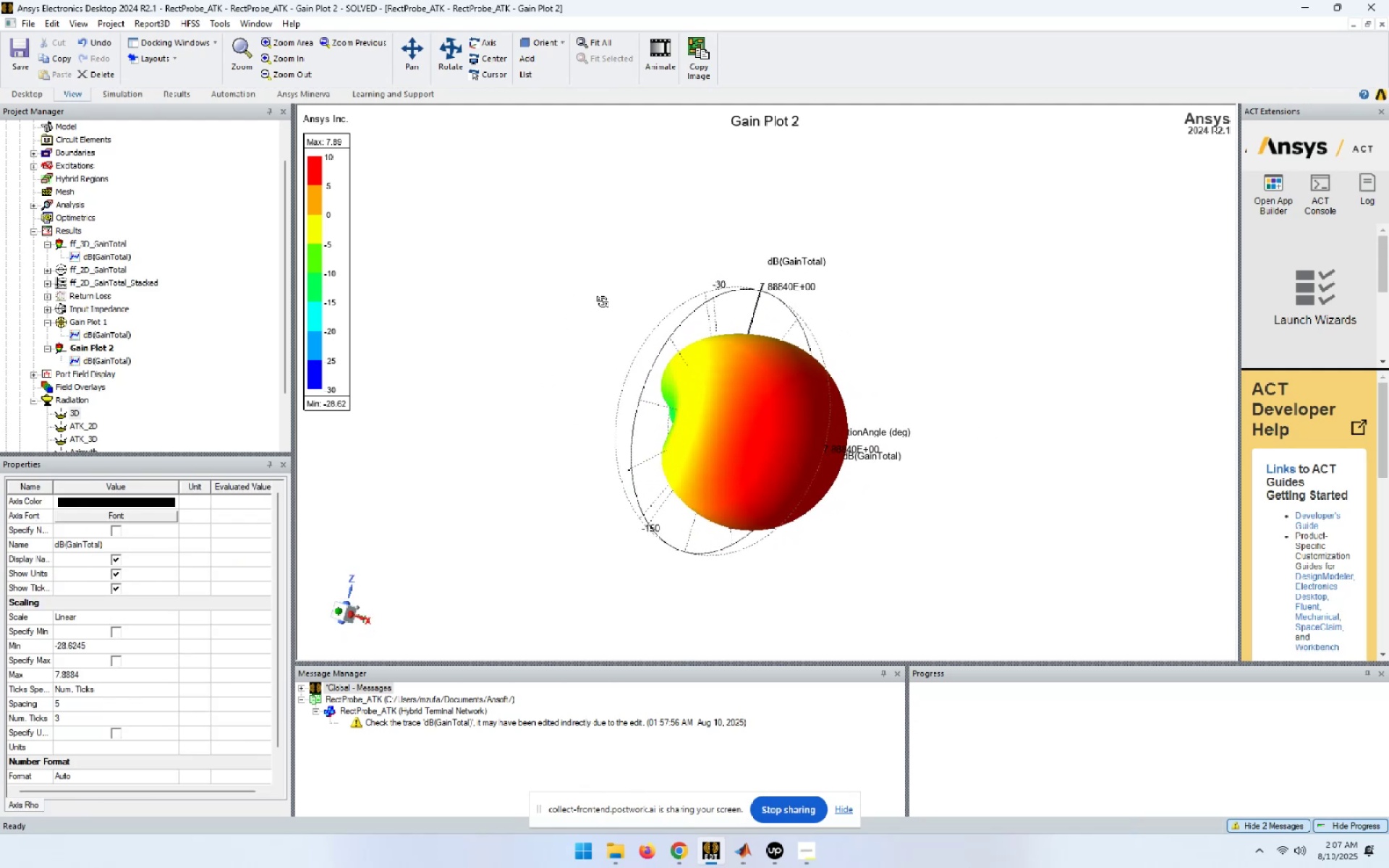 
right_click([502, 374])
 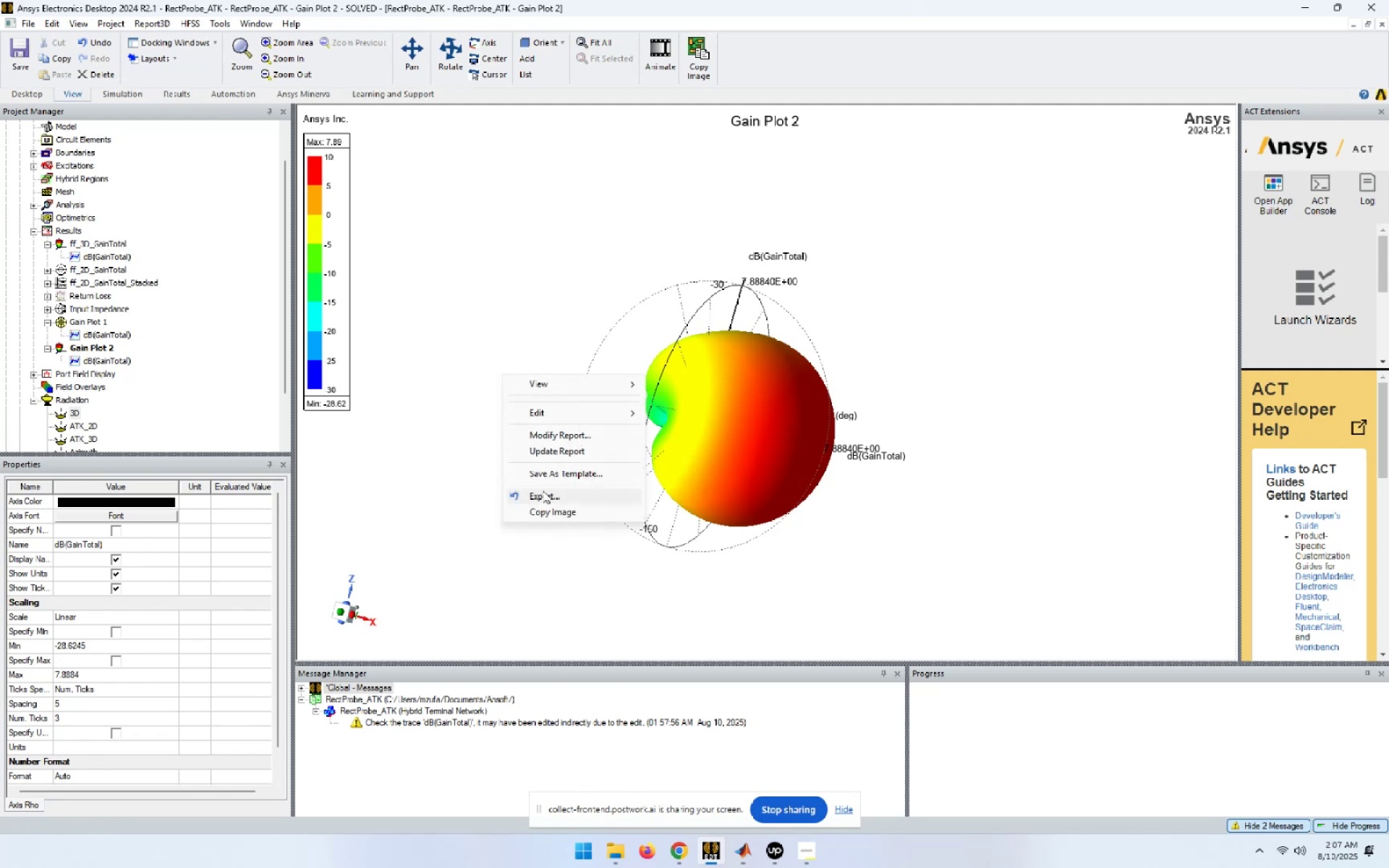 
left_click([540, 495])
 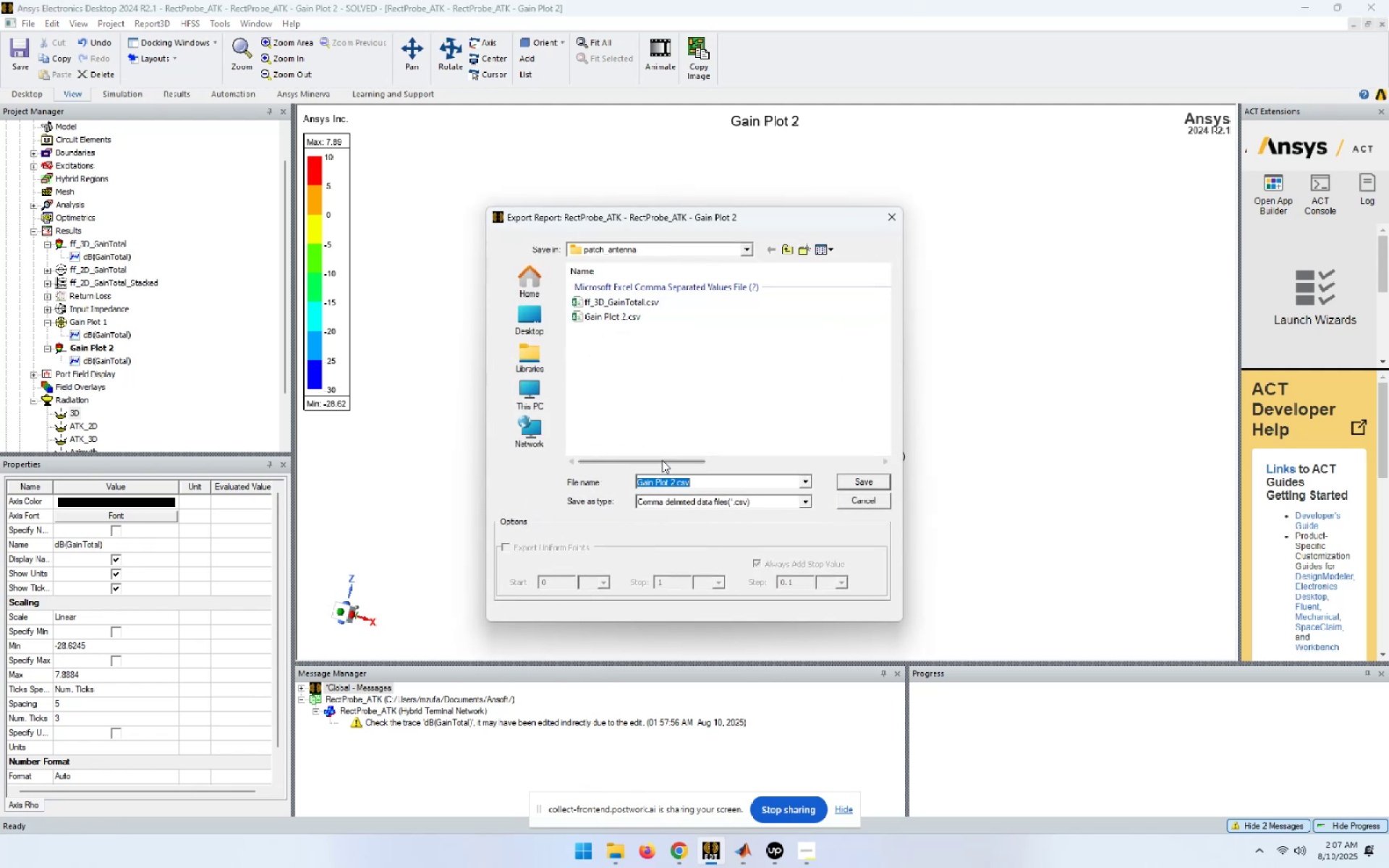 
wait(5.42)
 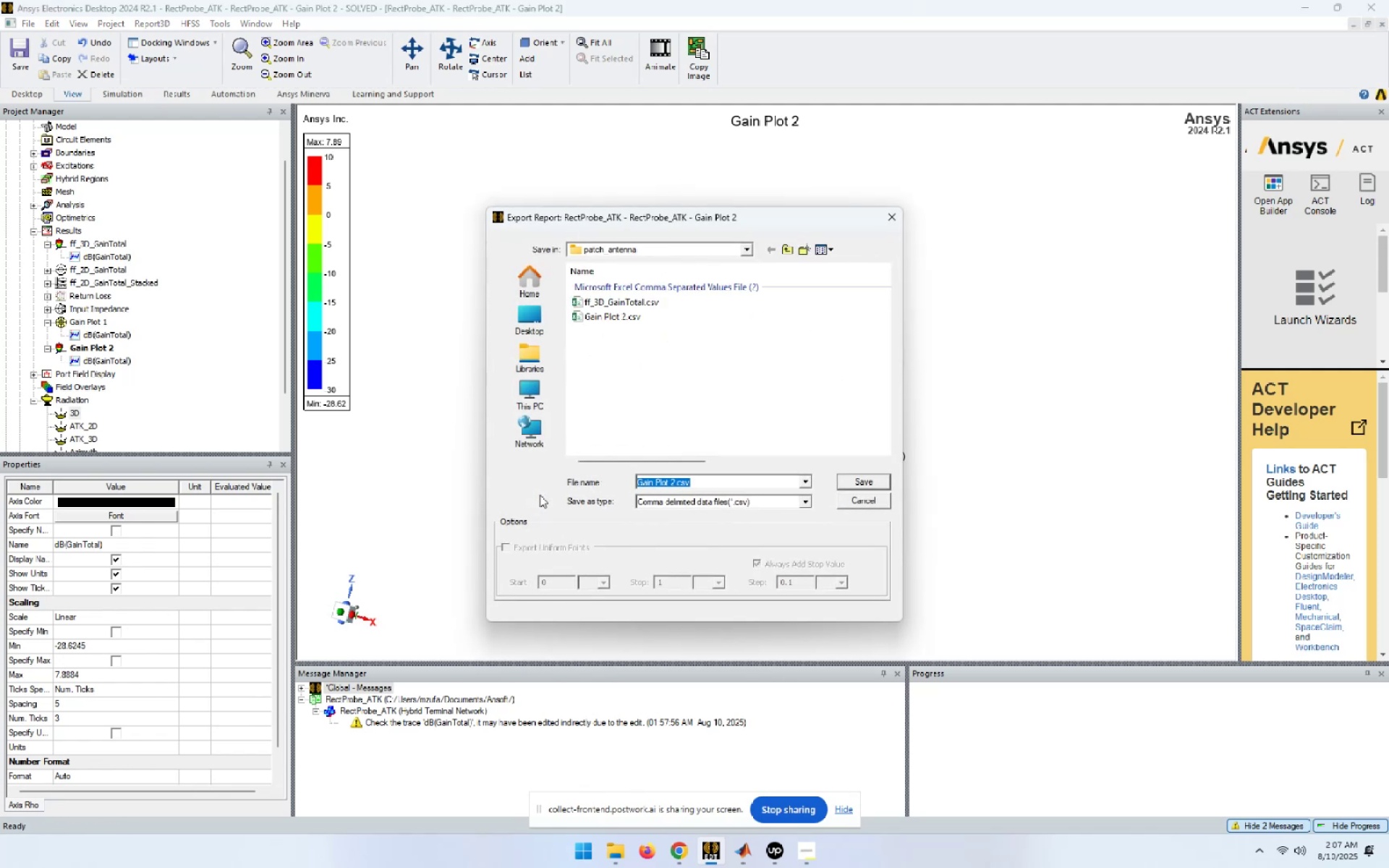 
left_click([676, 482])
 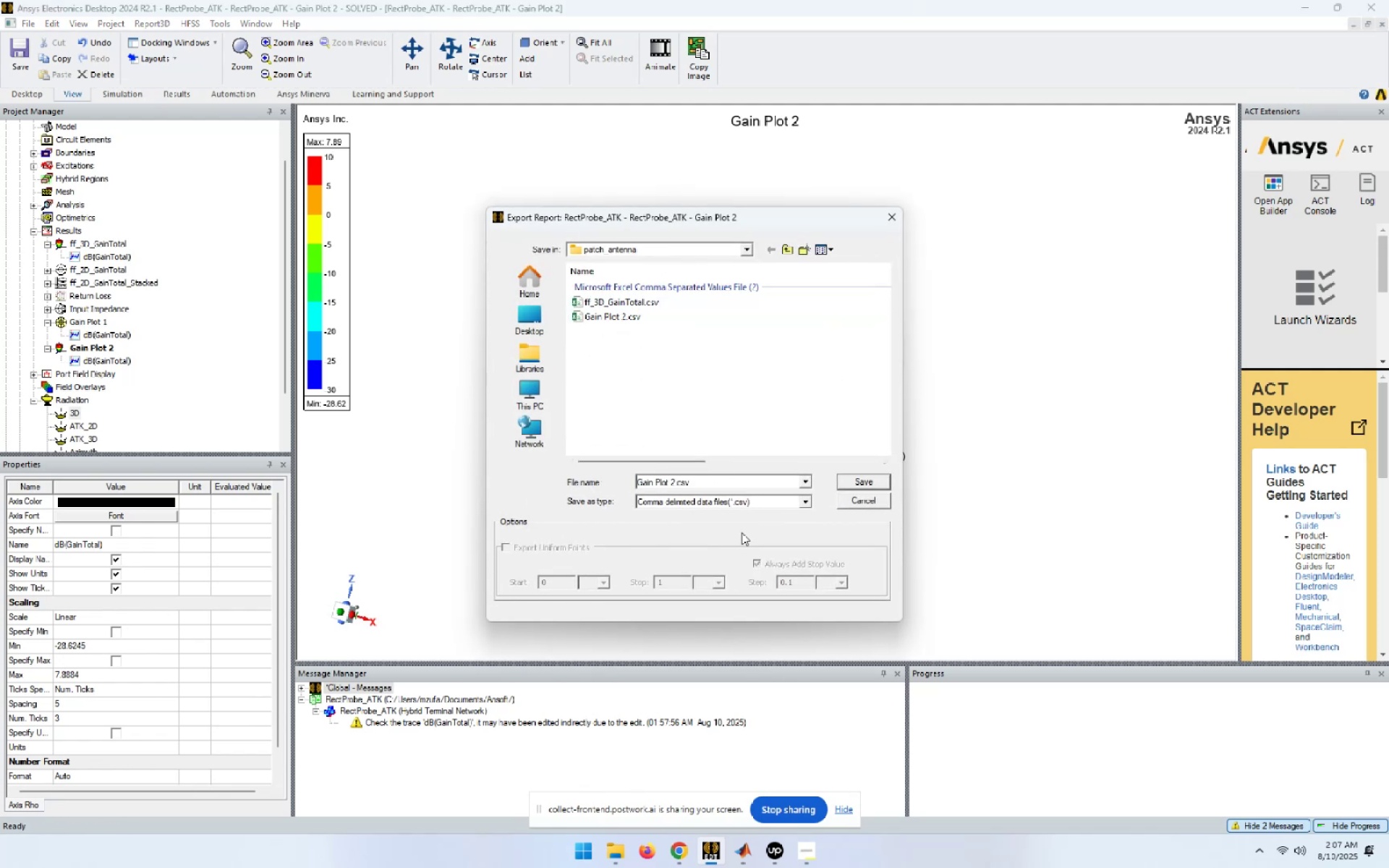 
key(1)
 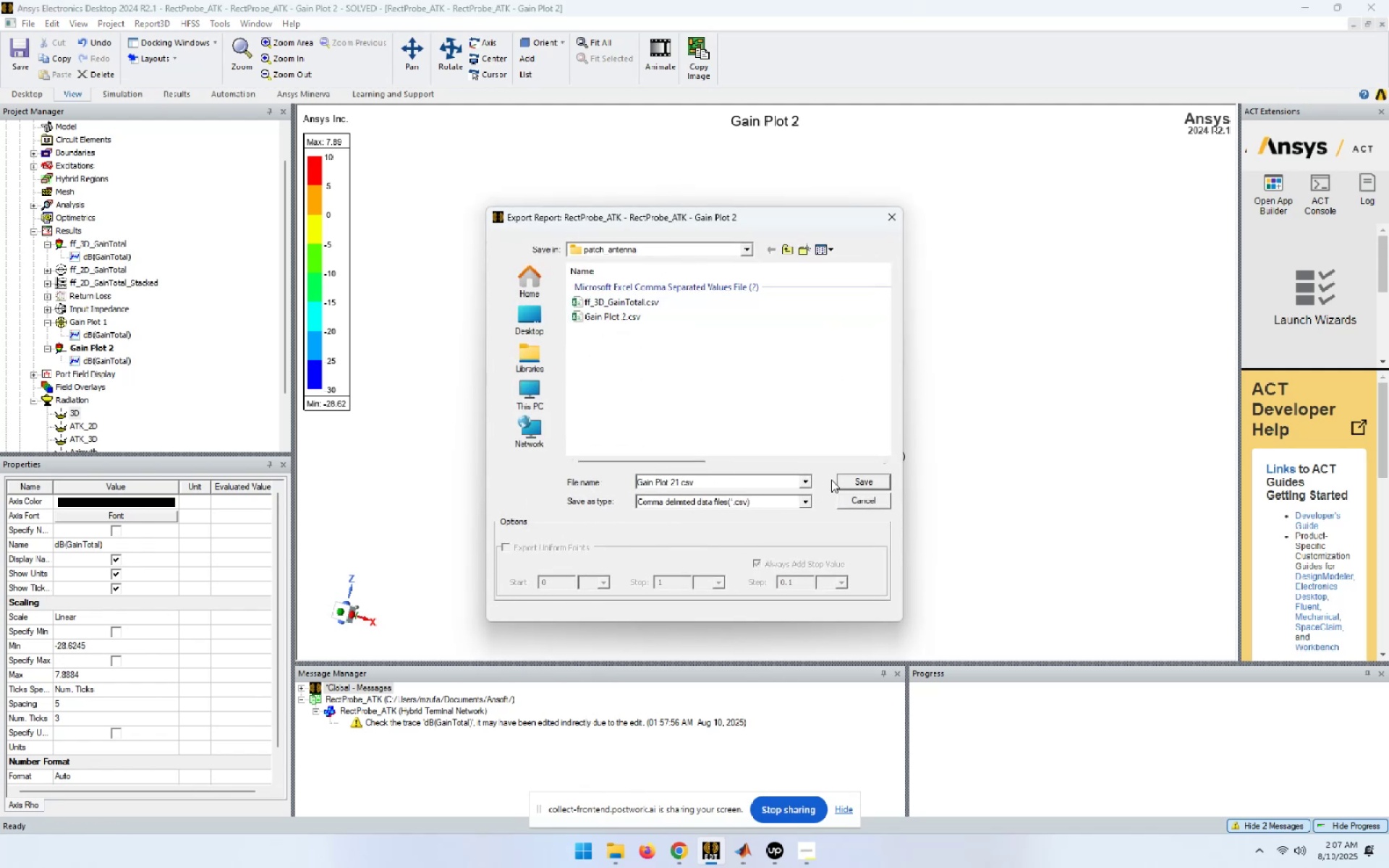 
left_click([855, 484])
 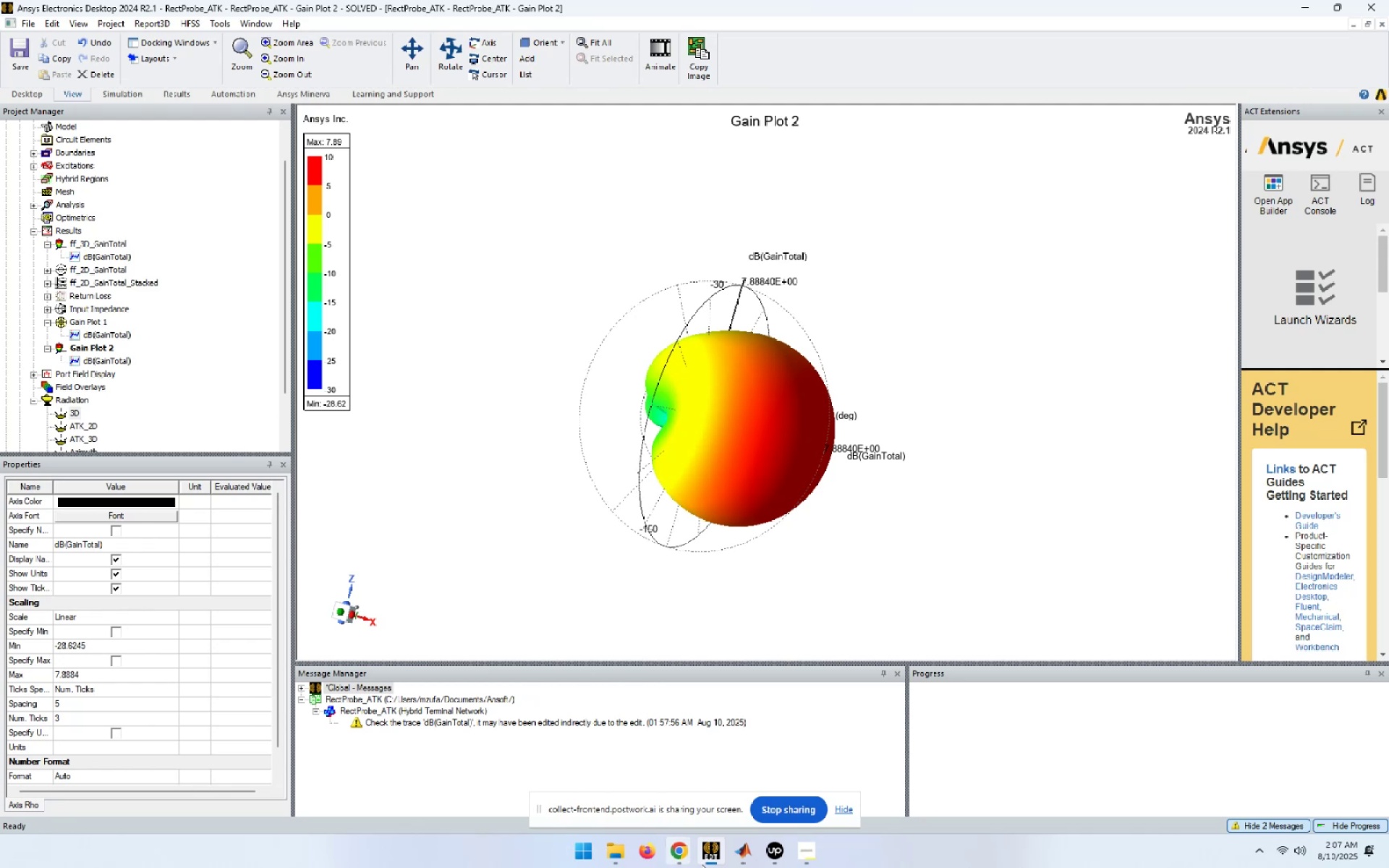 
left_click([746, 856])
 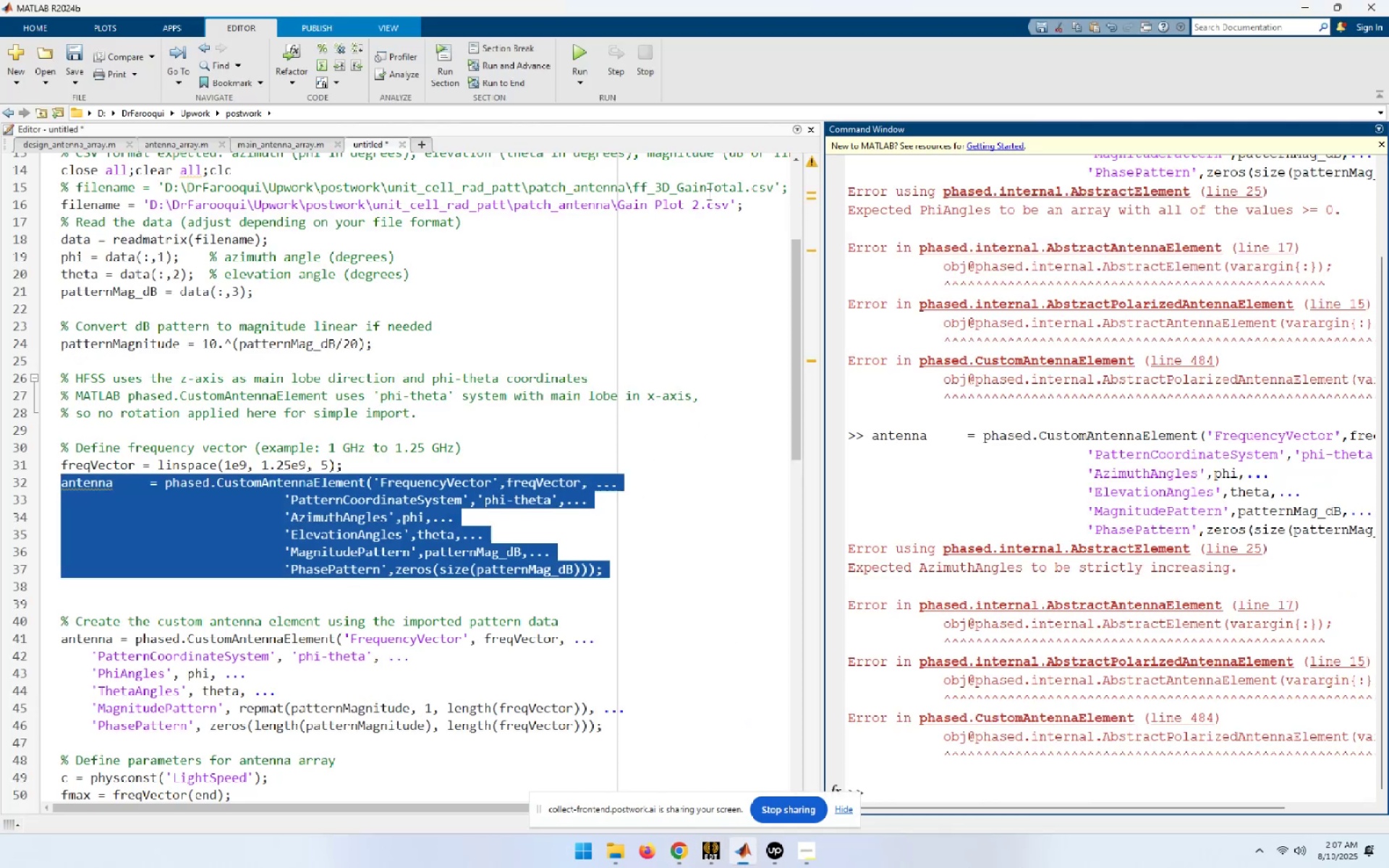 
left_click([701, 205])
 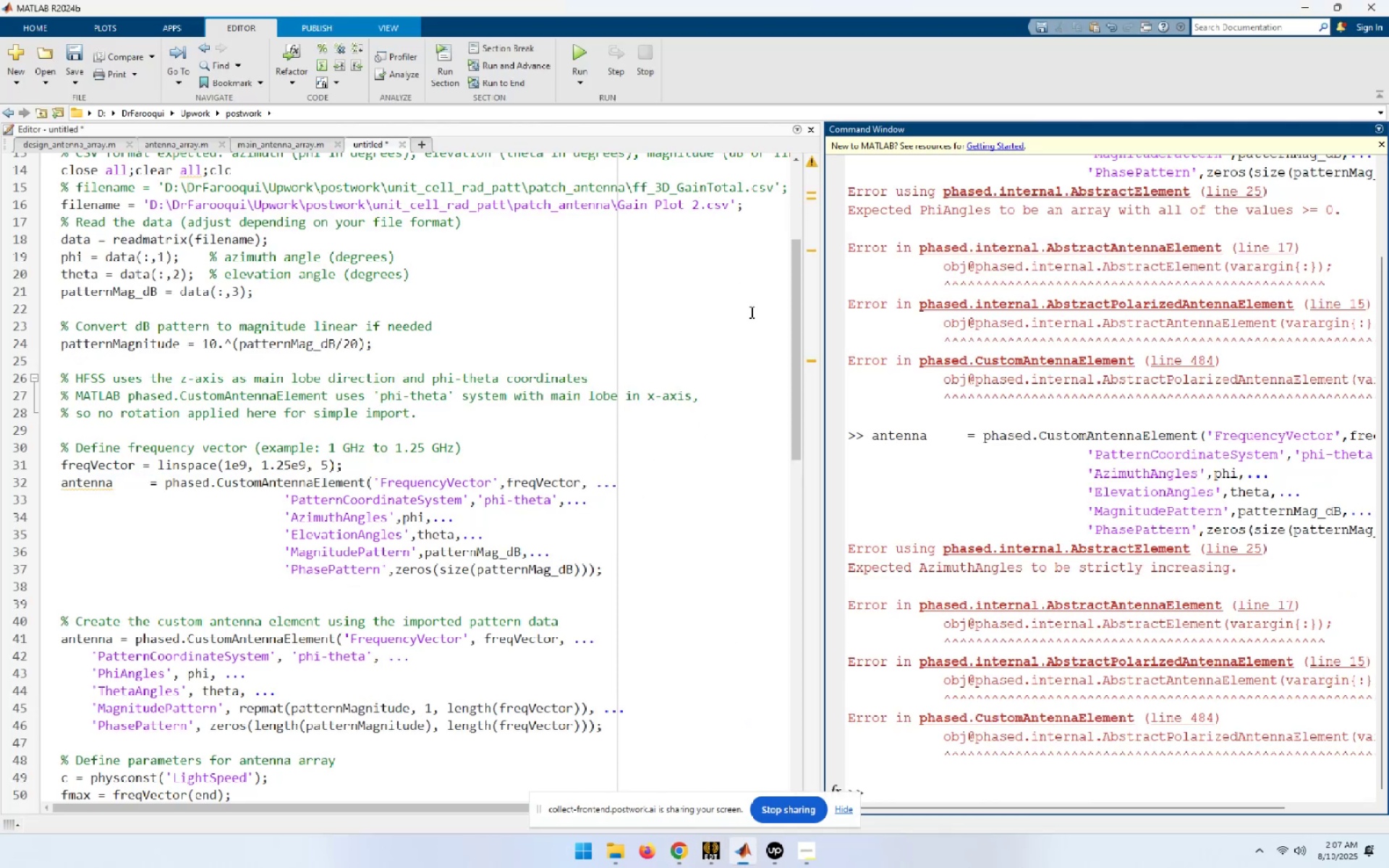 
key(1)
 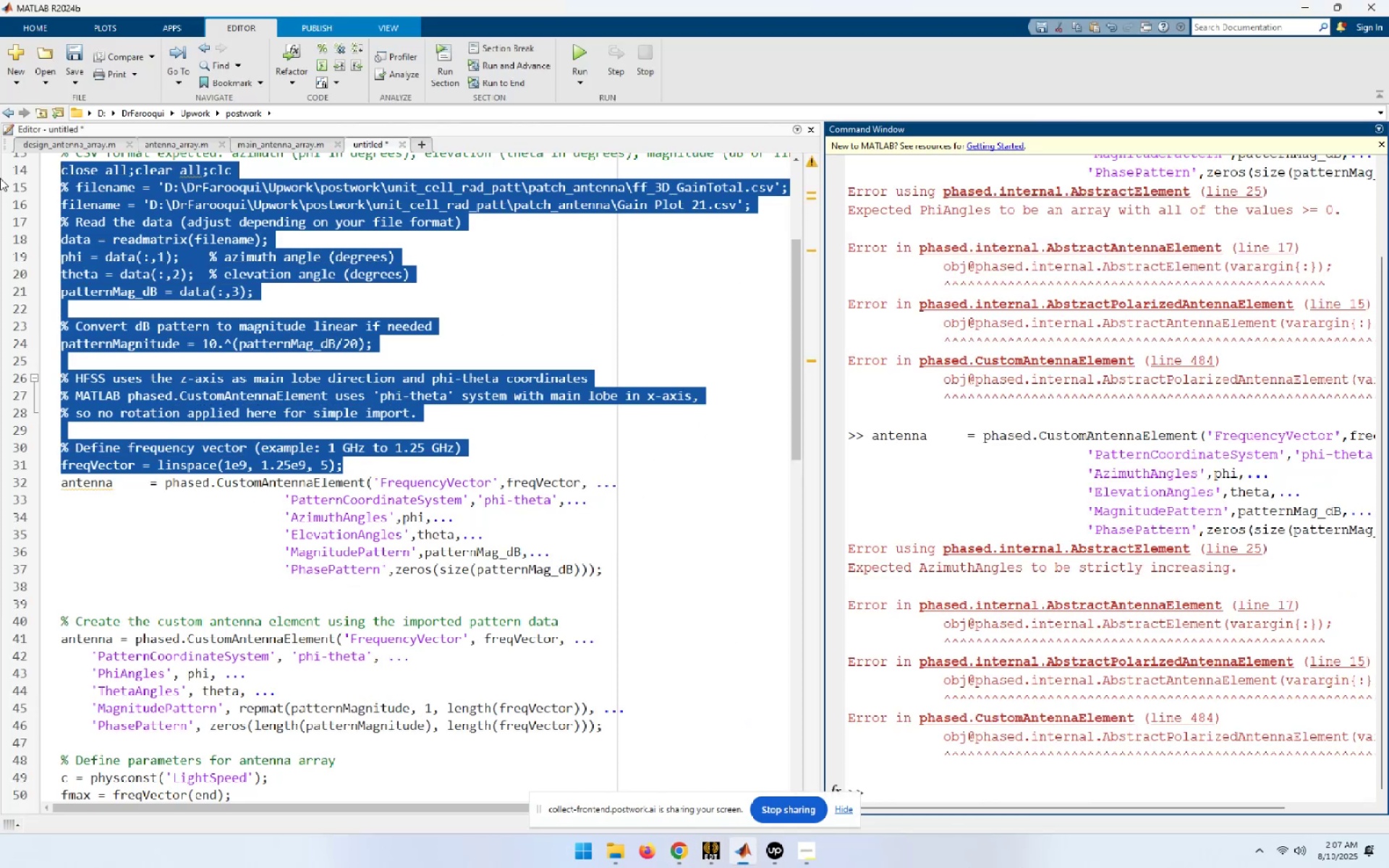 
wait(6.7)
 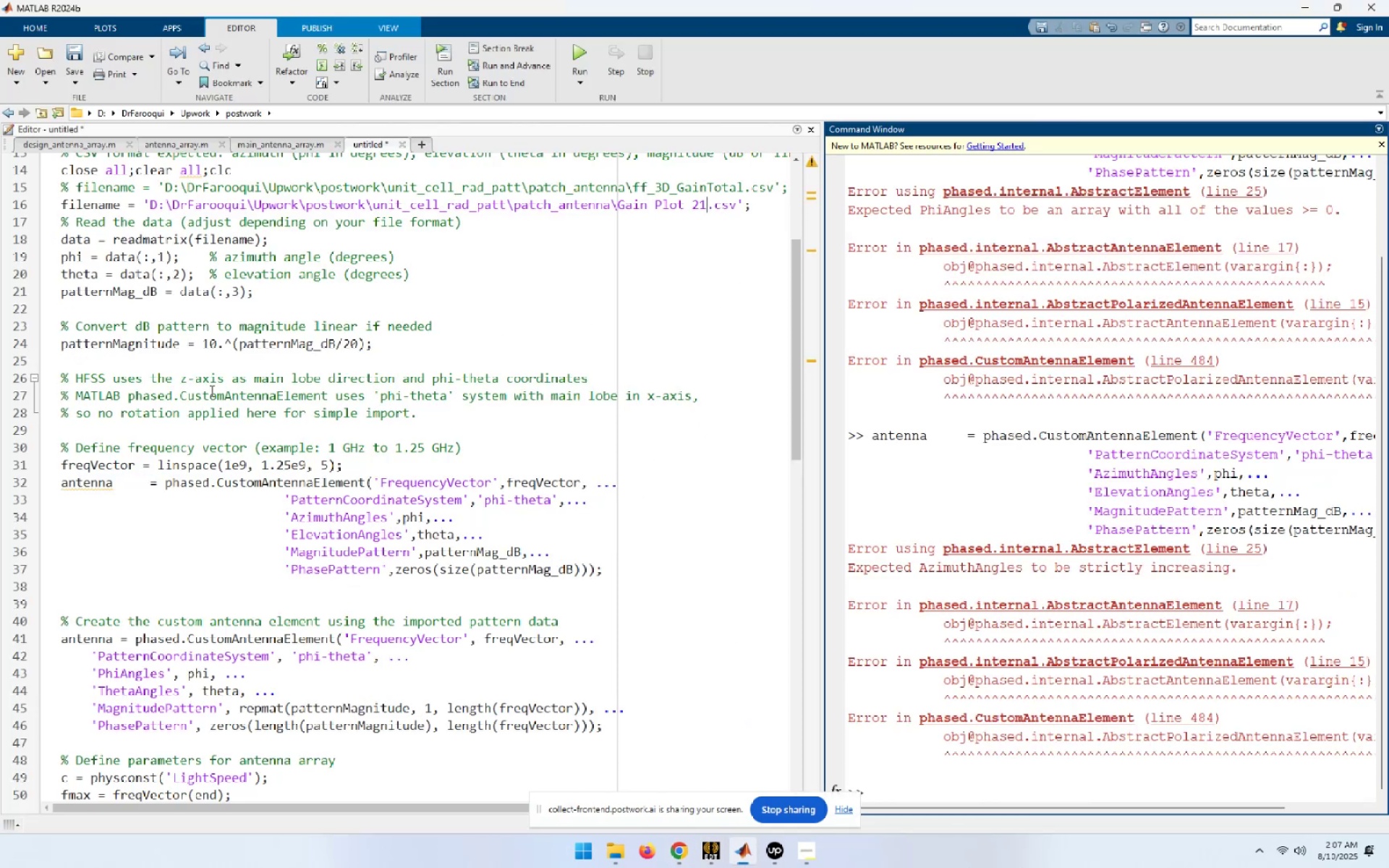 
key(F9)
 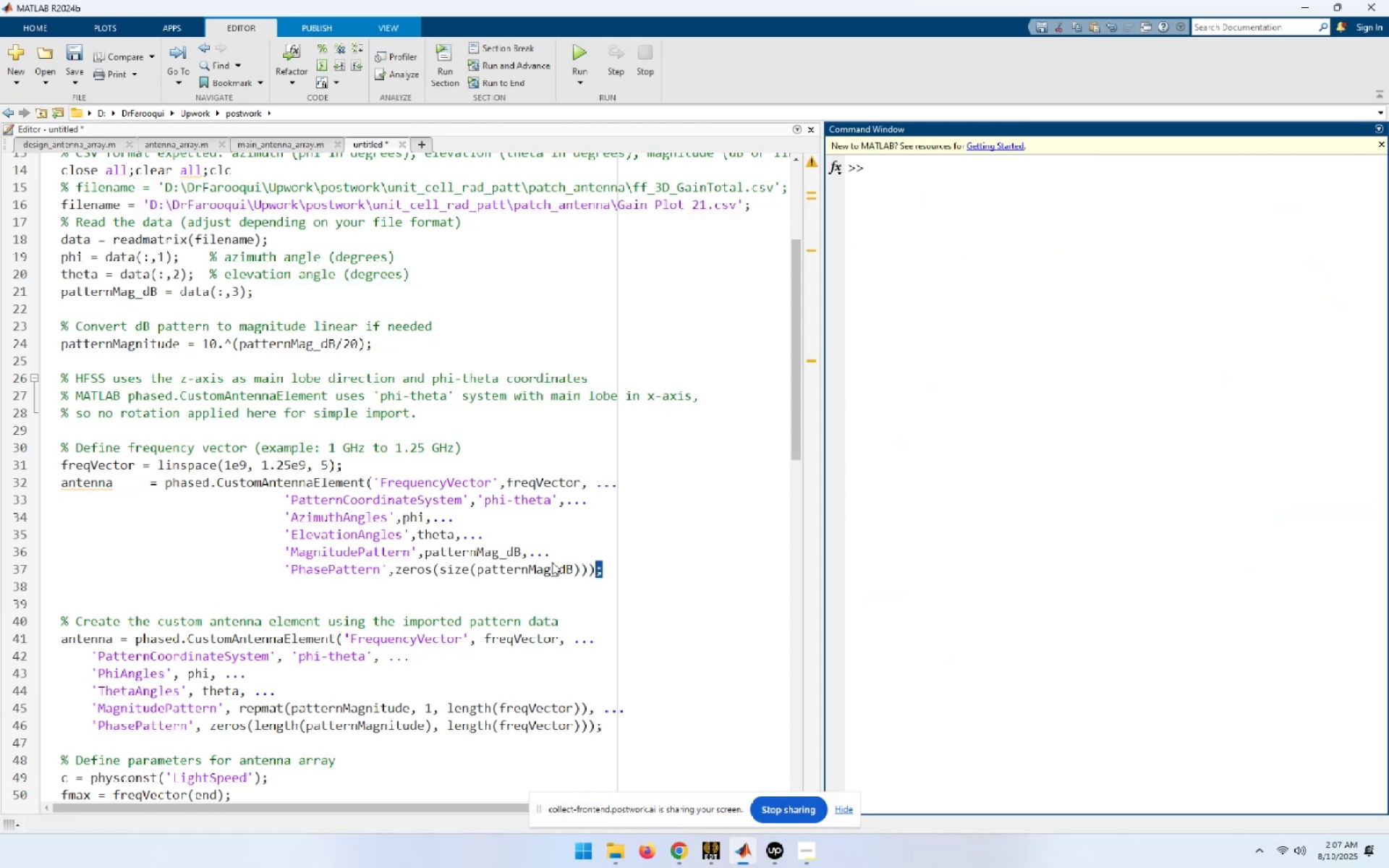 
key(F9)
 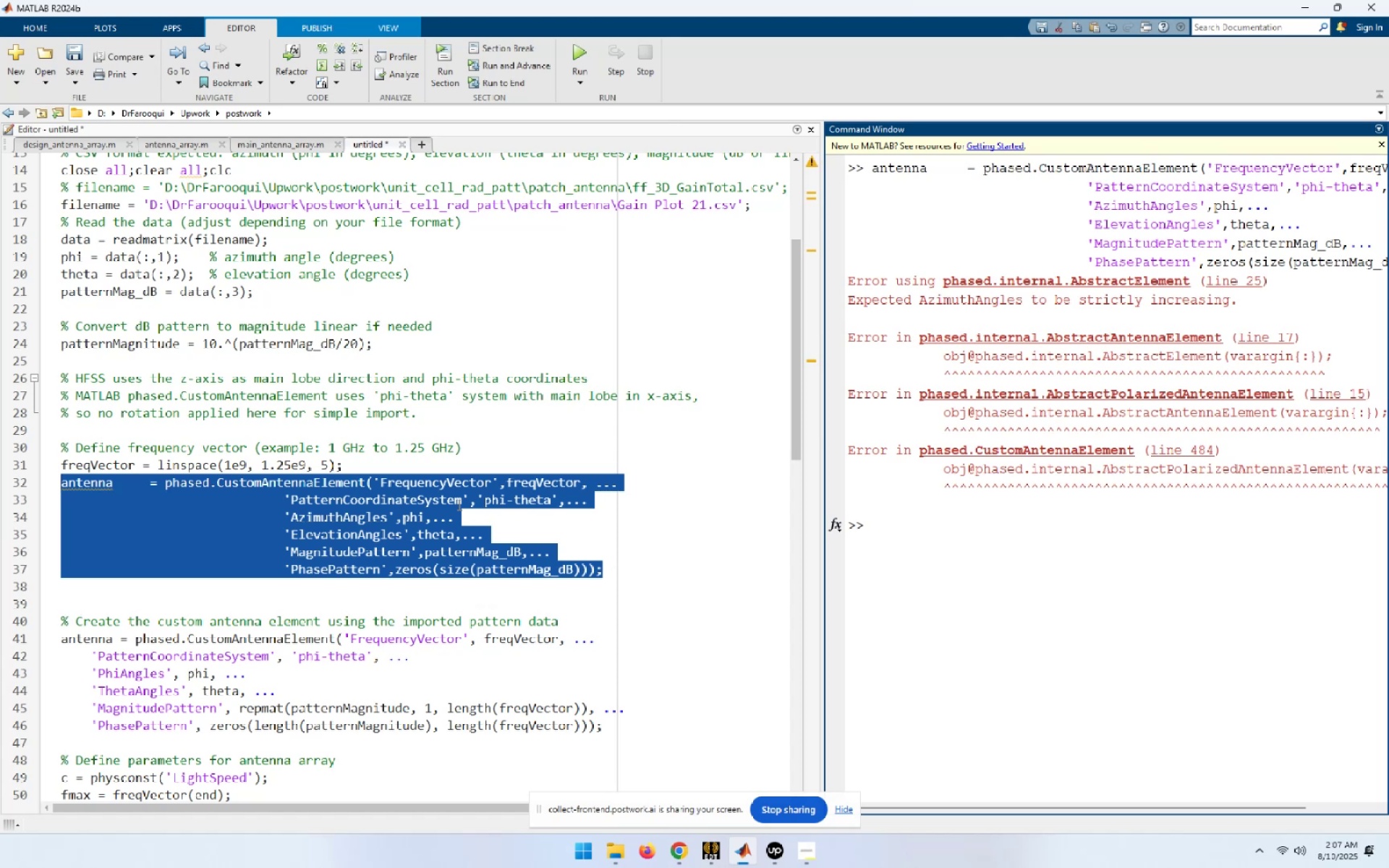 
wait(6.38)
 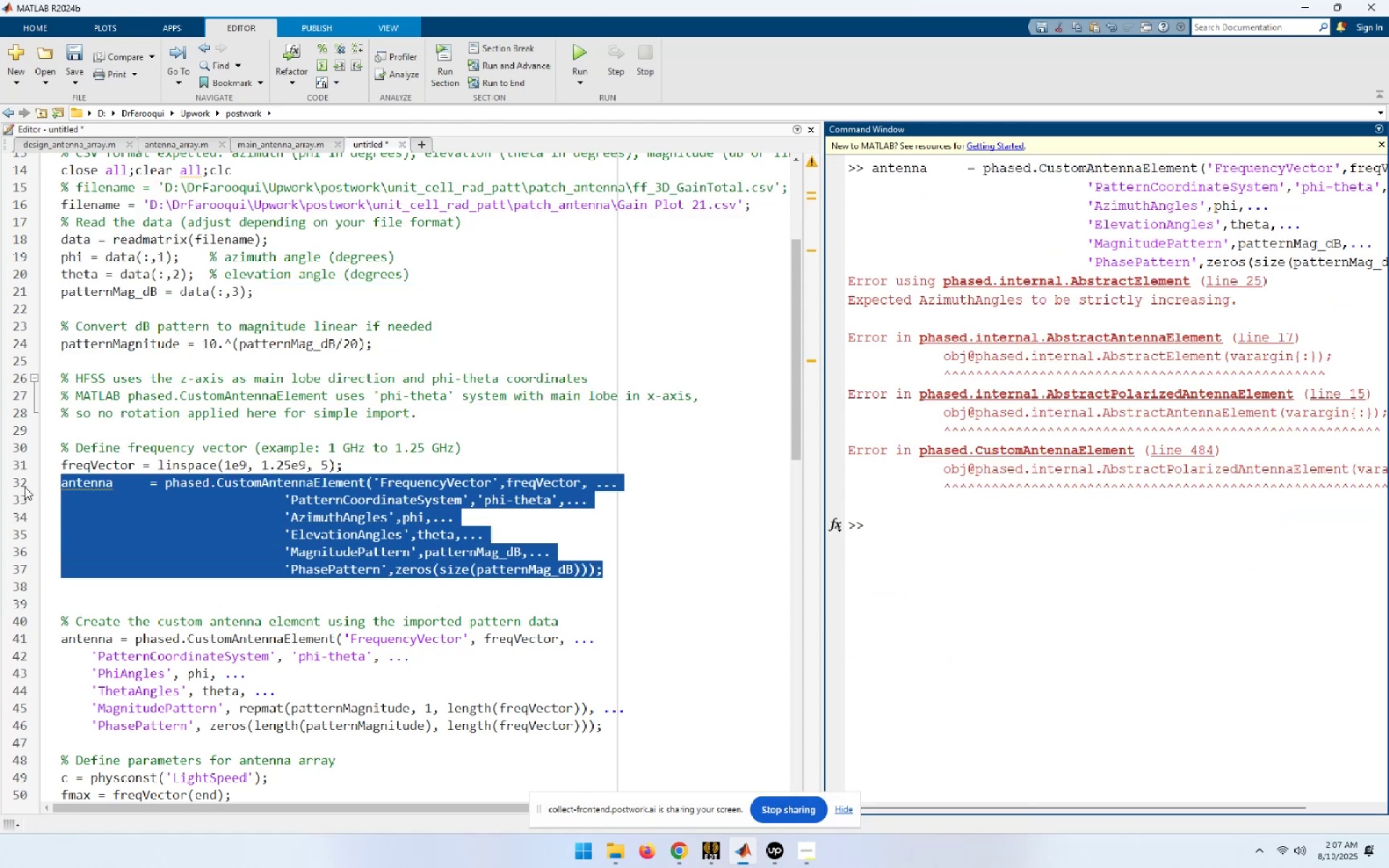 
left_click([627, 854])
 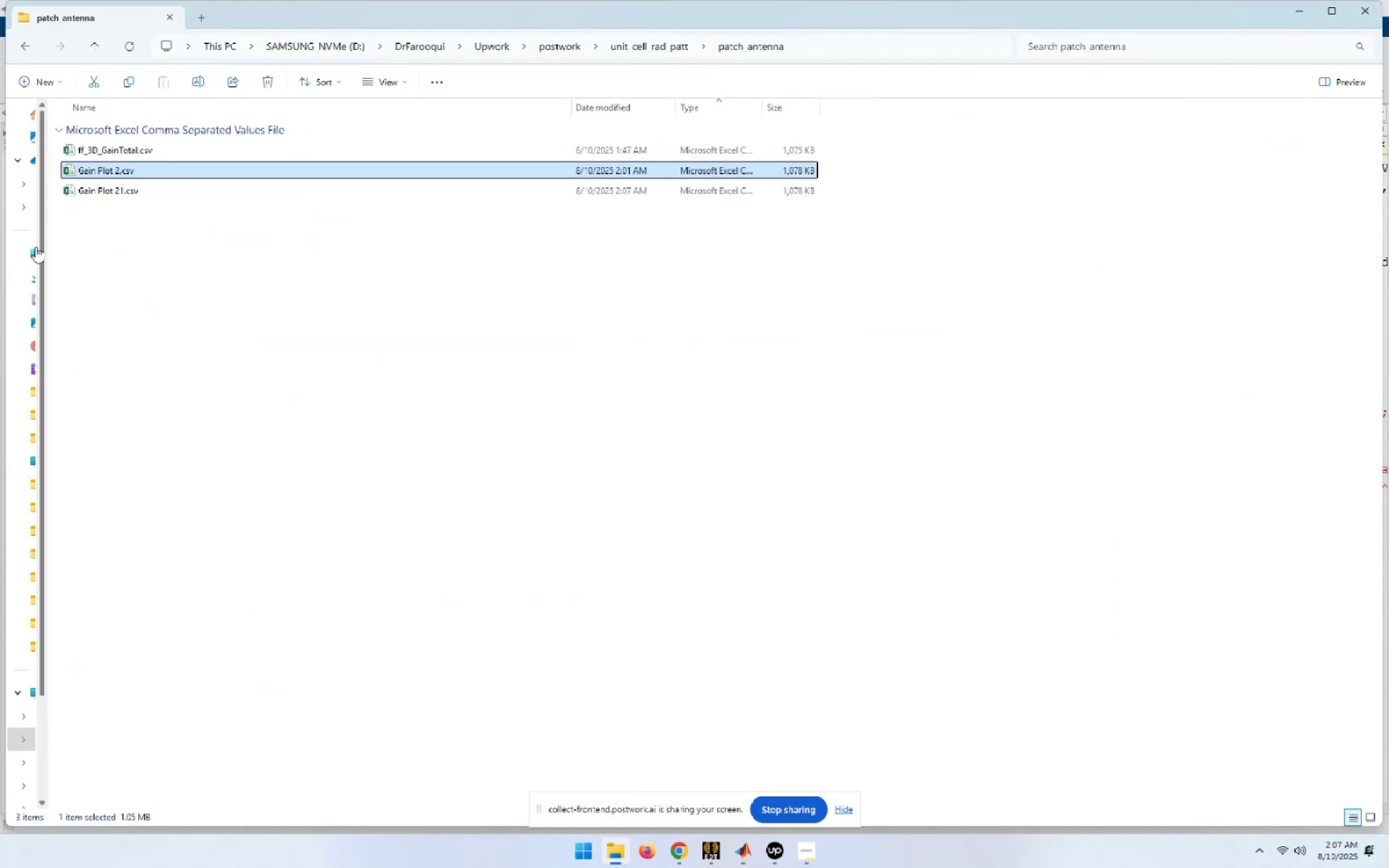 
left_click([134, 242])
 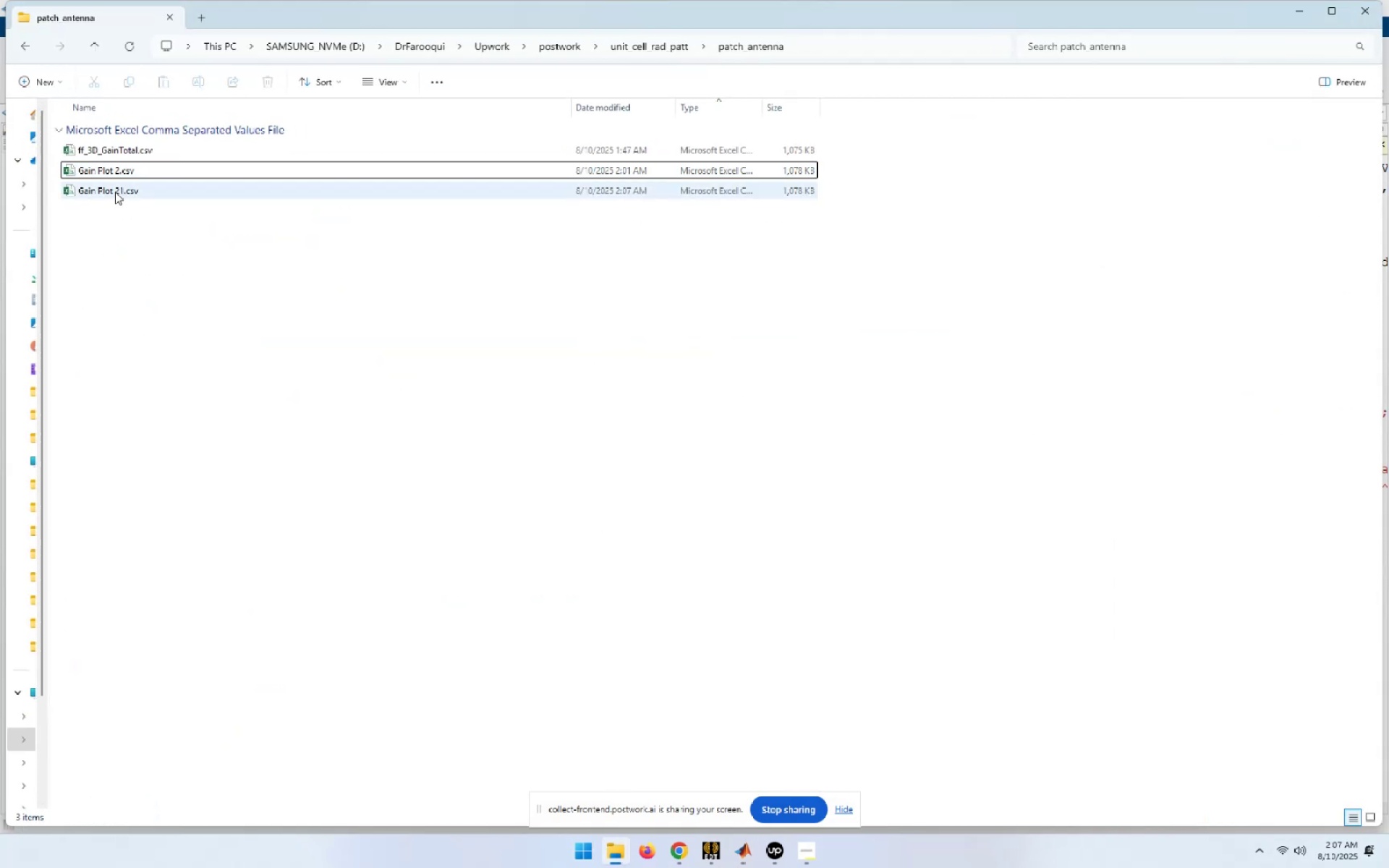 
double_click([115, 192])
 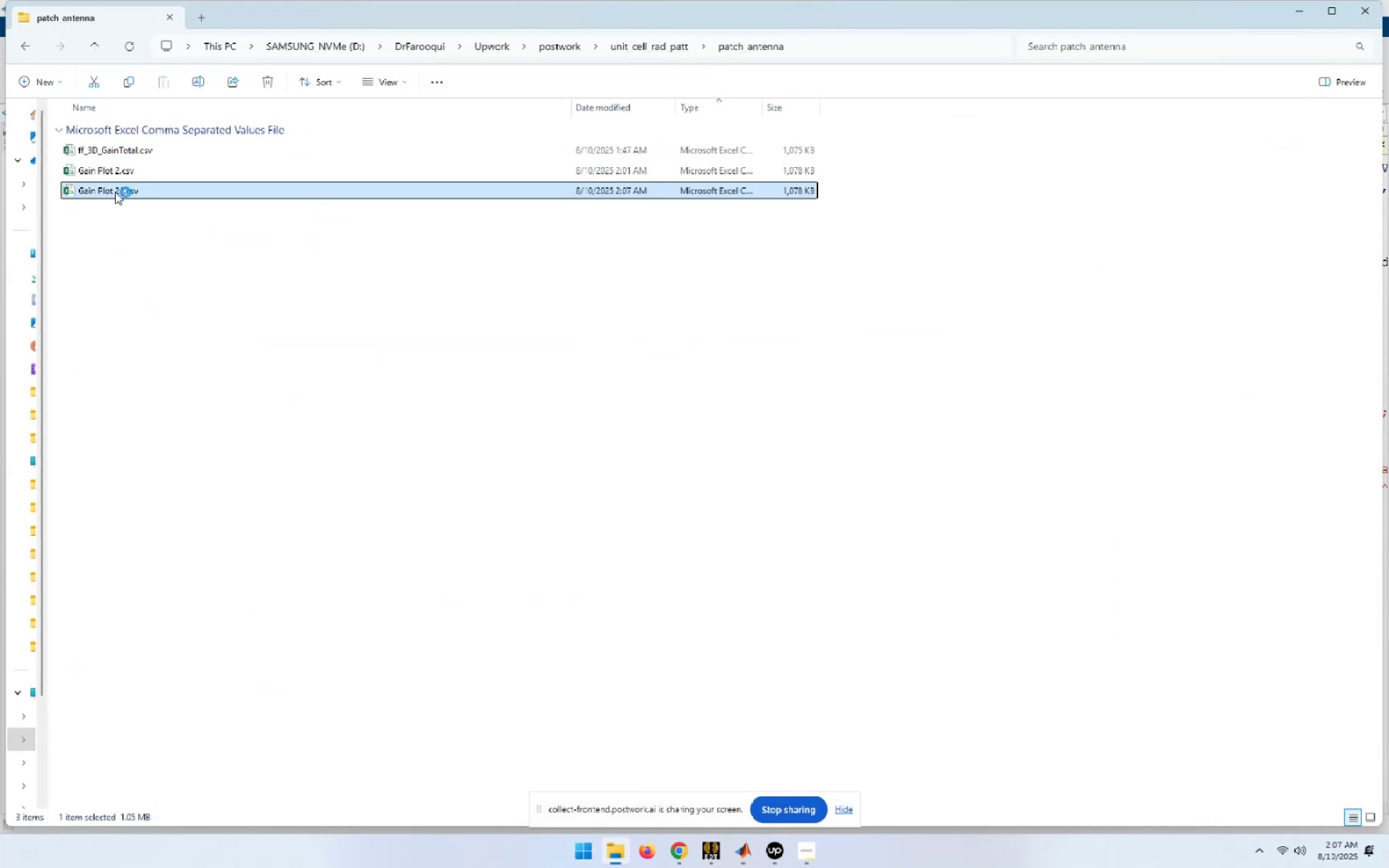 
mouse_move([653, 333])
 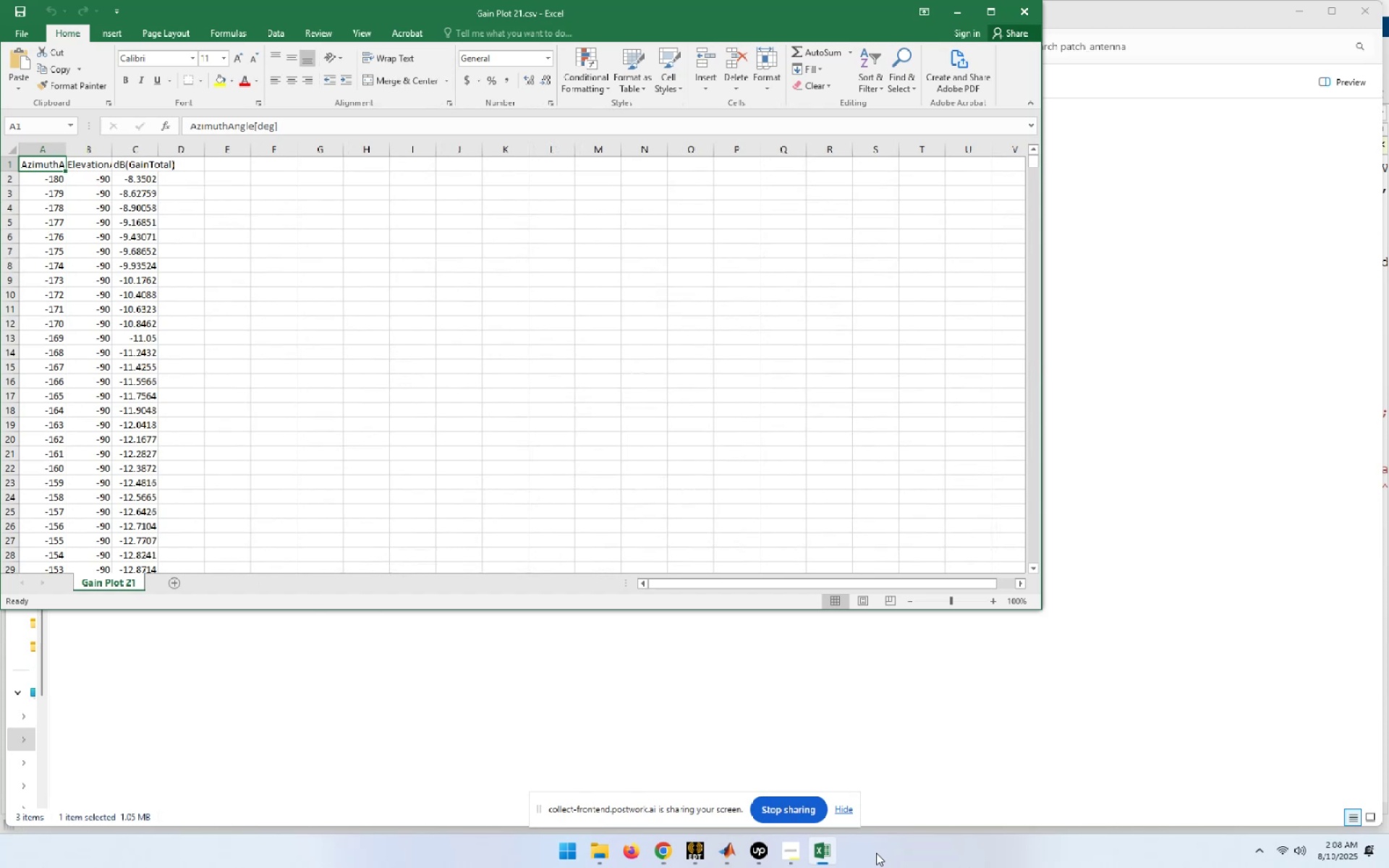 
wait(27.98)
 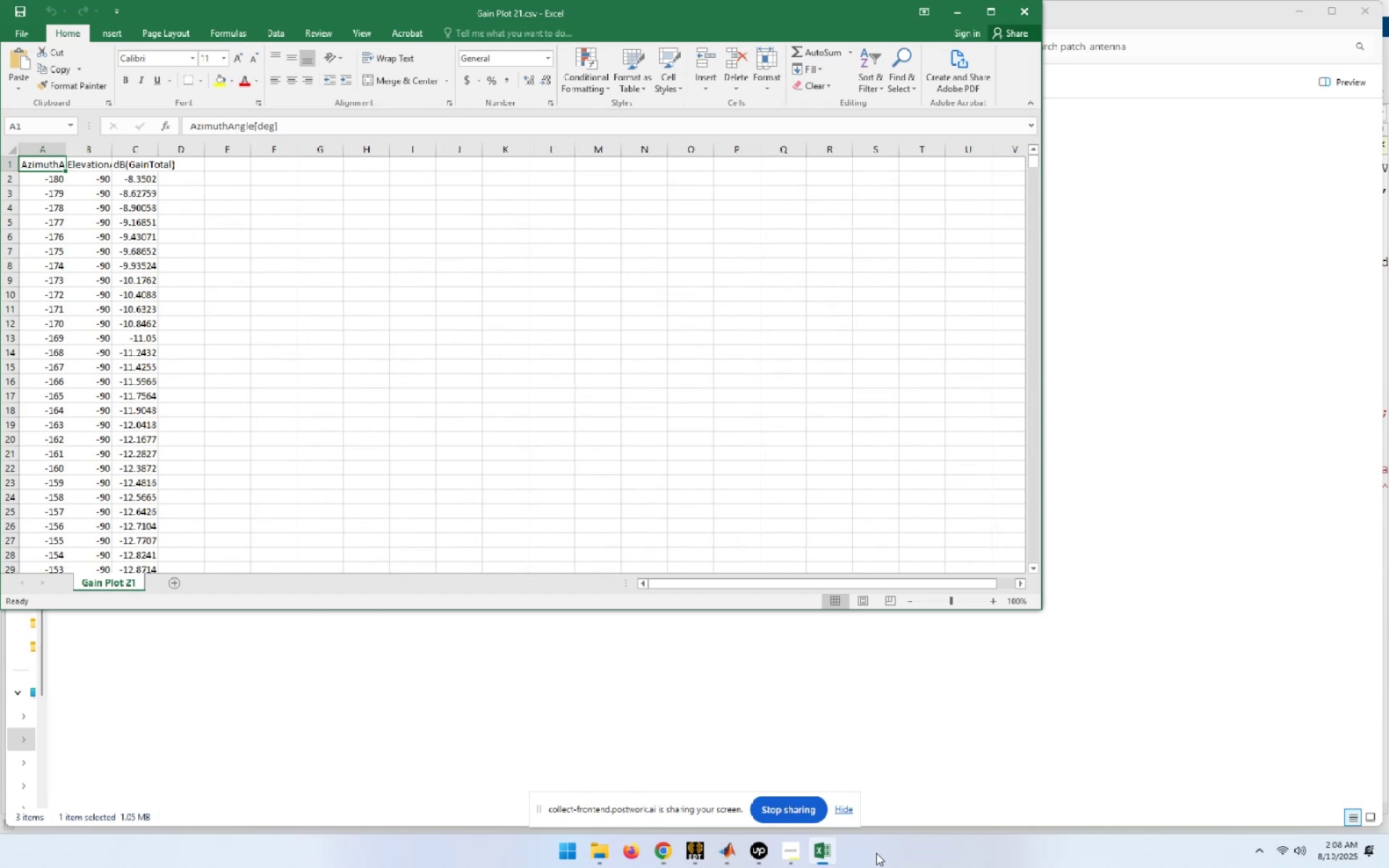 
left_click([968, 20])
 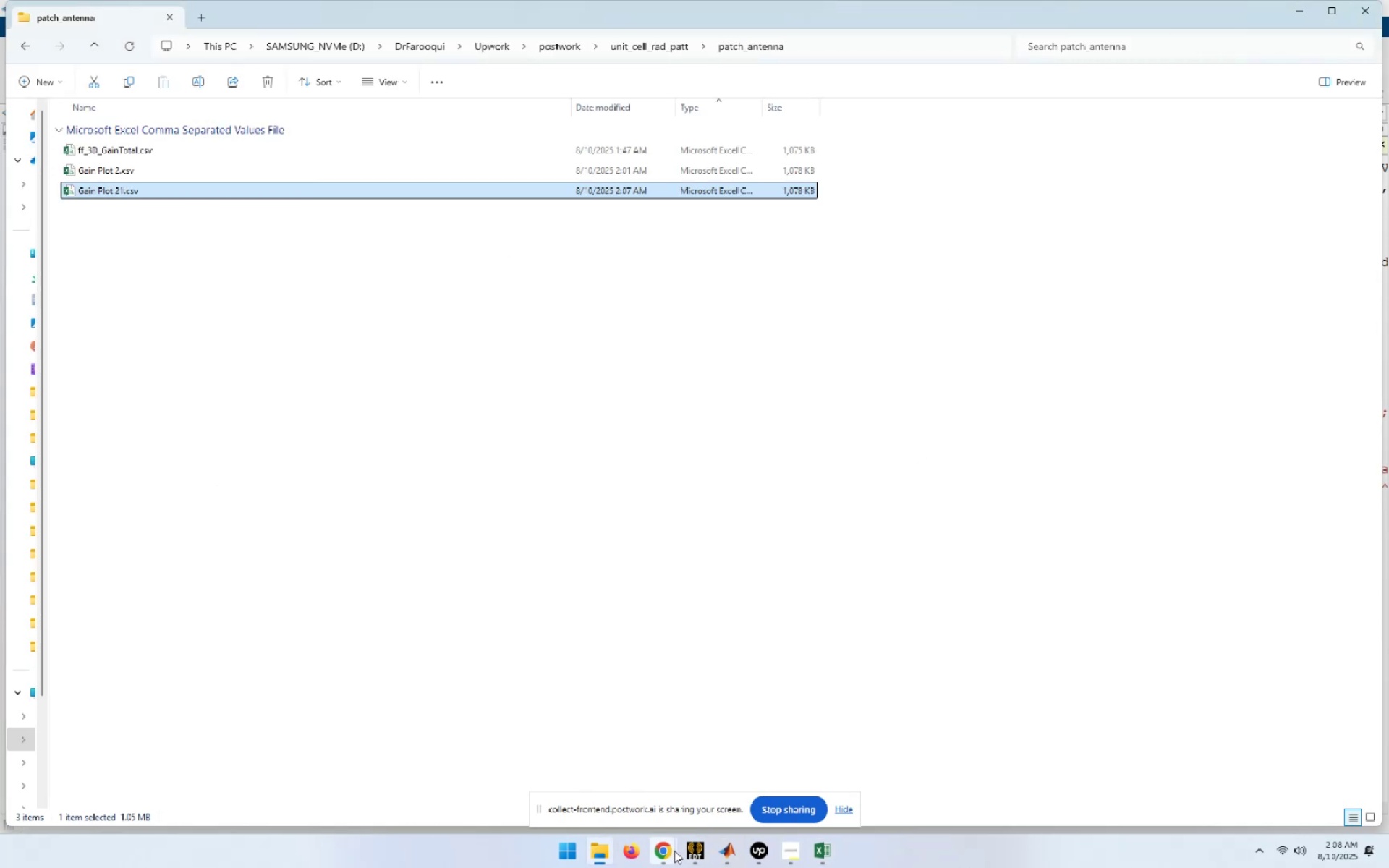 
left_click([692, 852])
 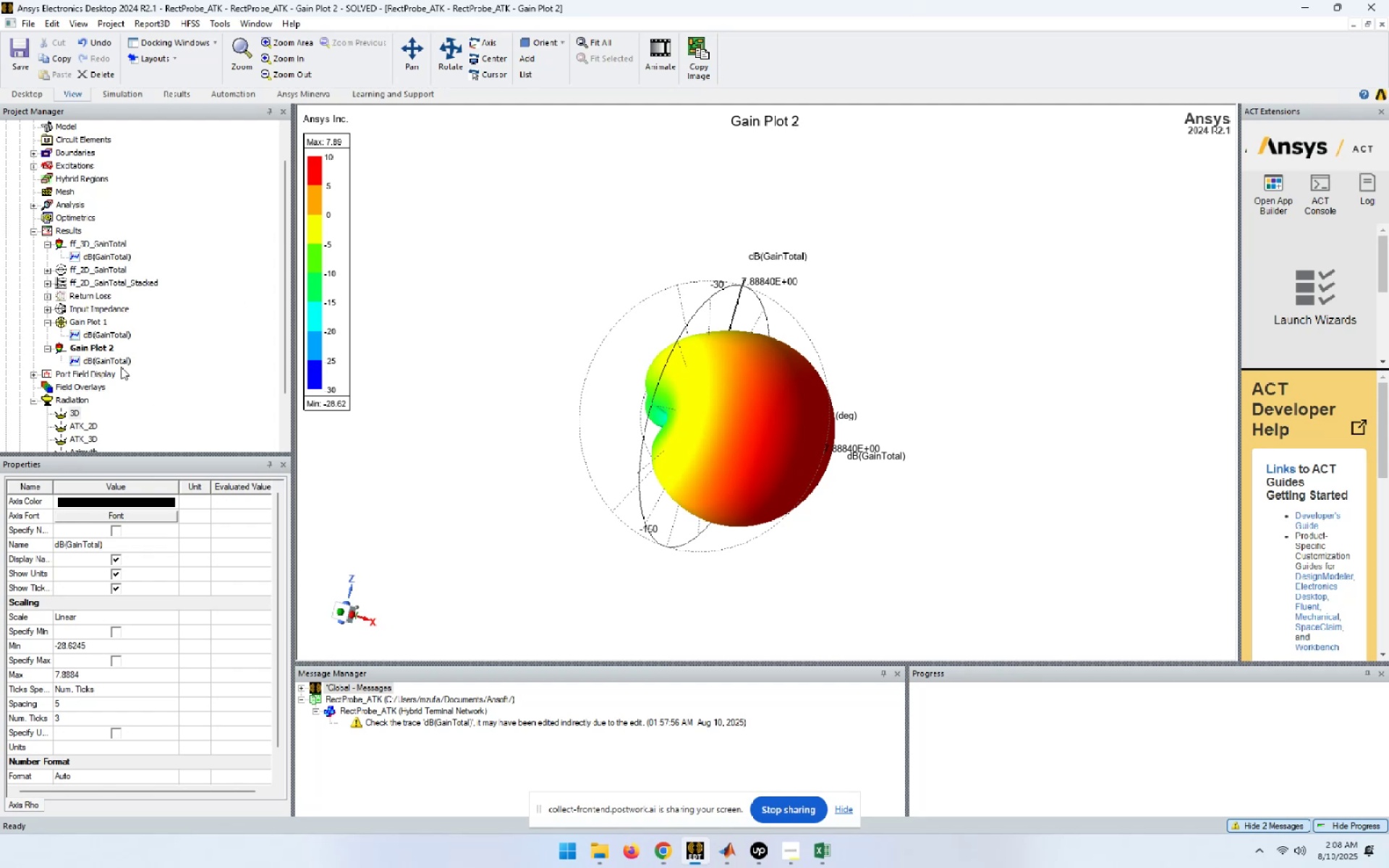 
double_click([114, 359])
 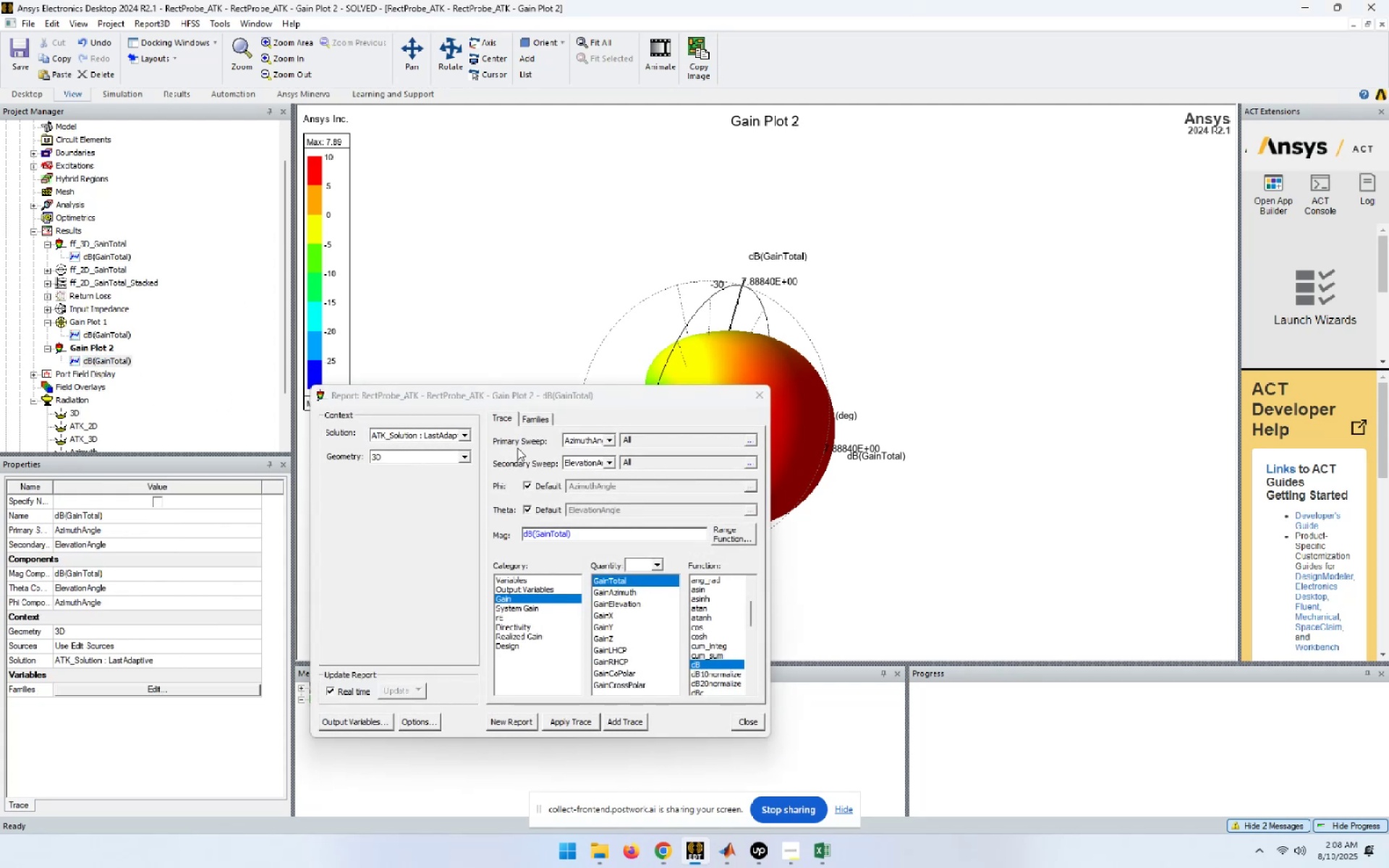 
left_click([768, 393])
 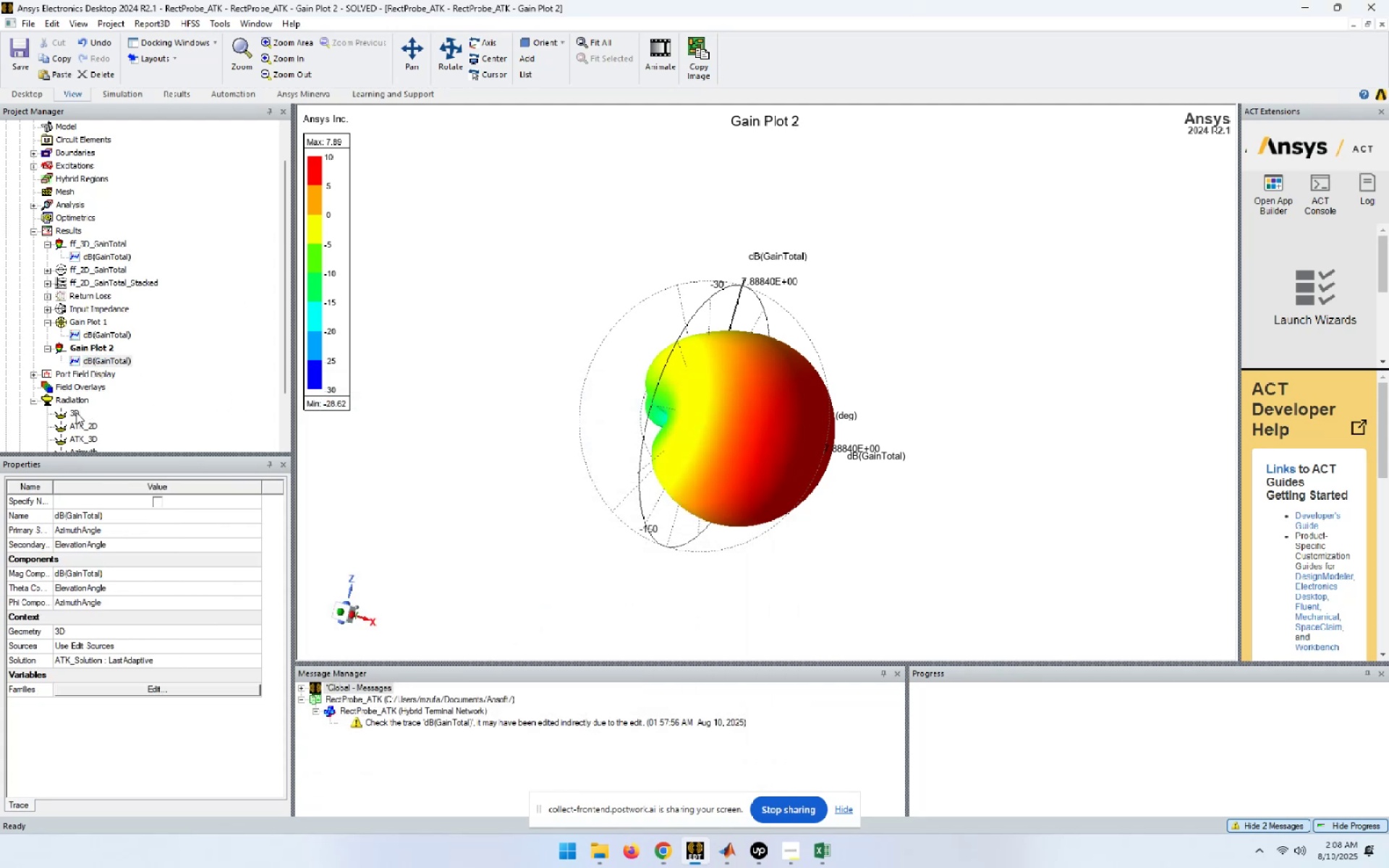 
double_click([76, 412])
 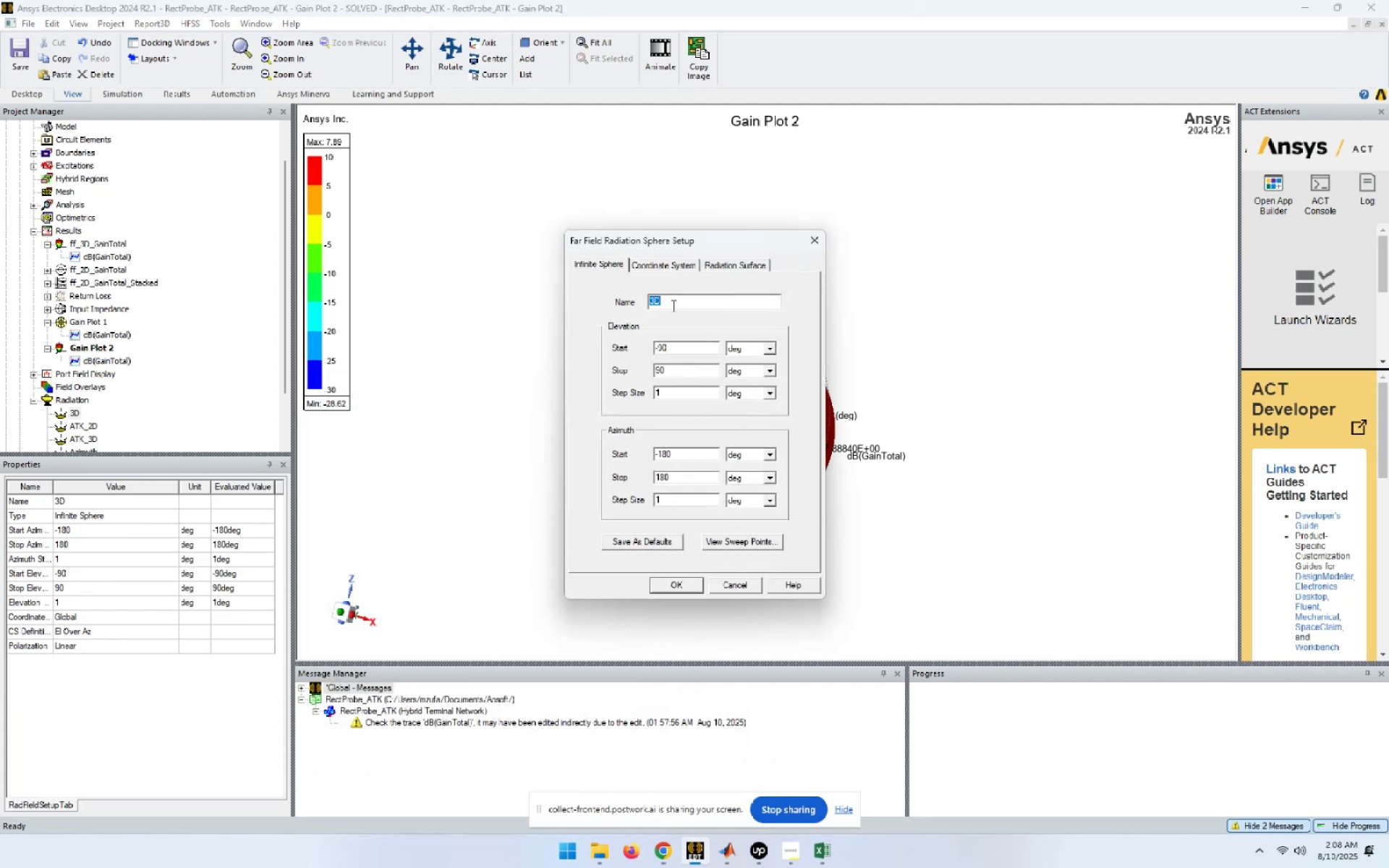 
left_click([645, 265])
 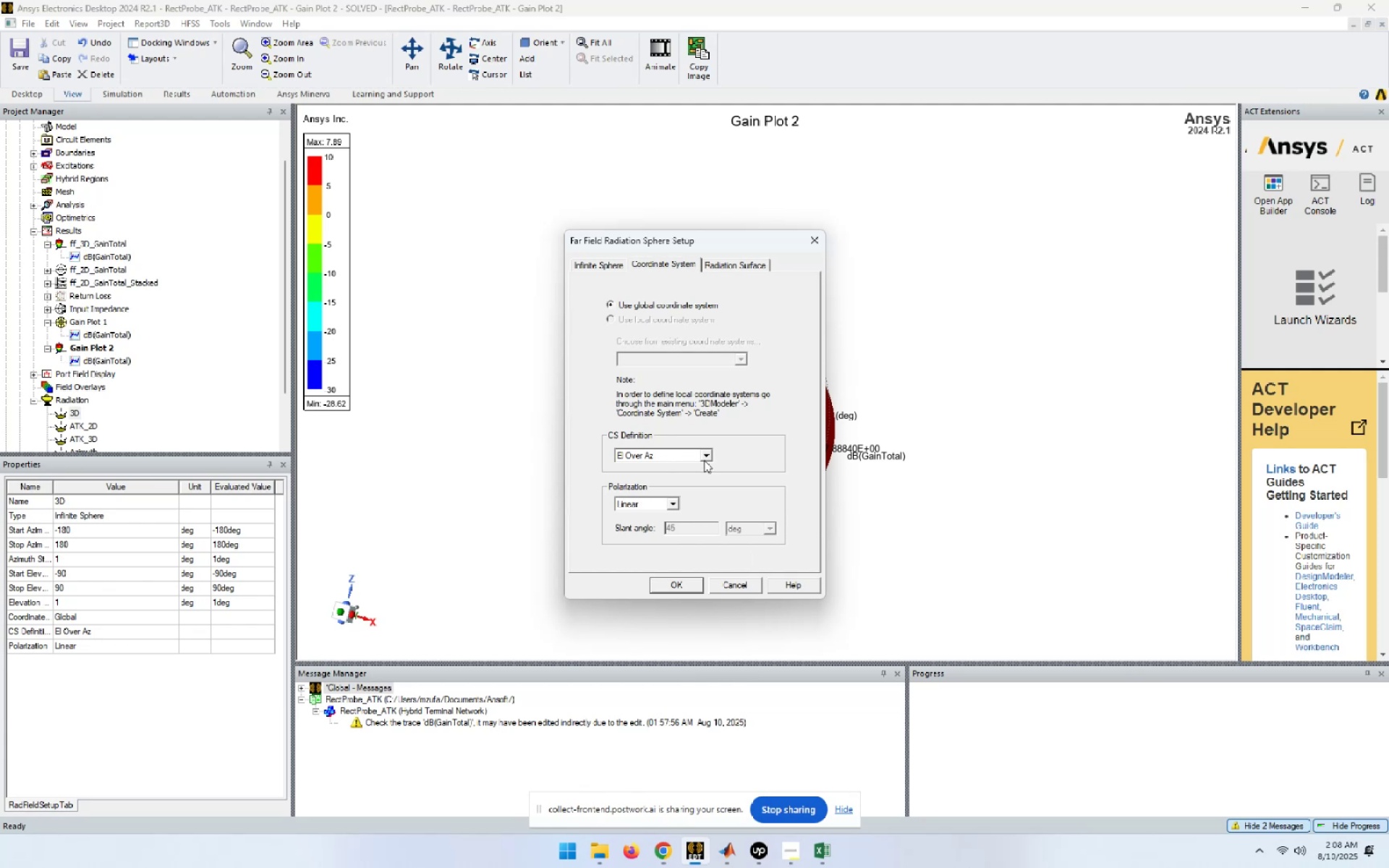 
left_click([705, 452])
 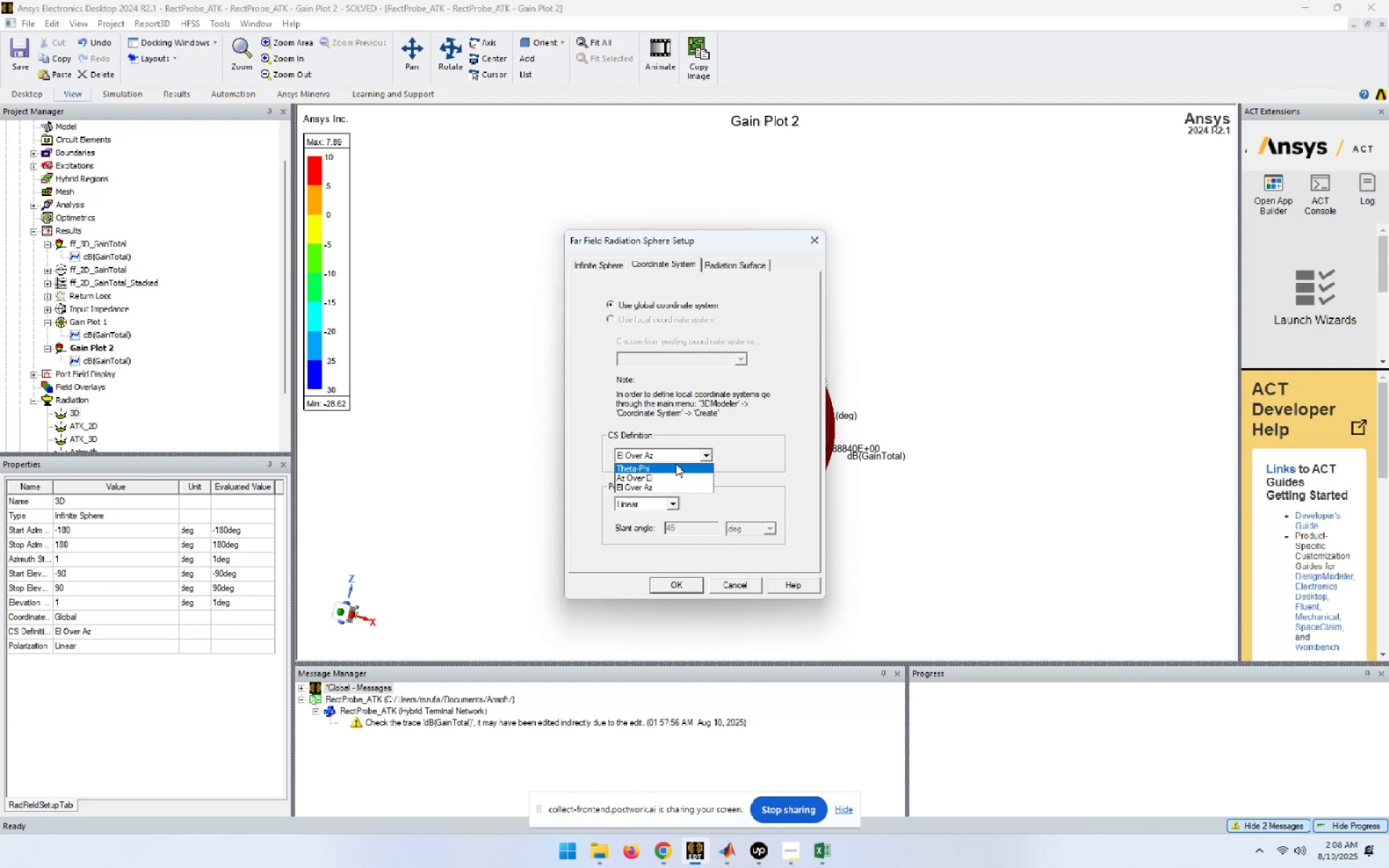 
left_click([676, 464])
 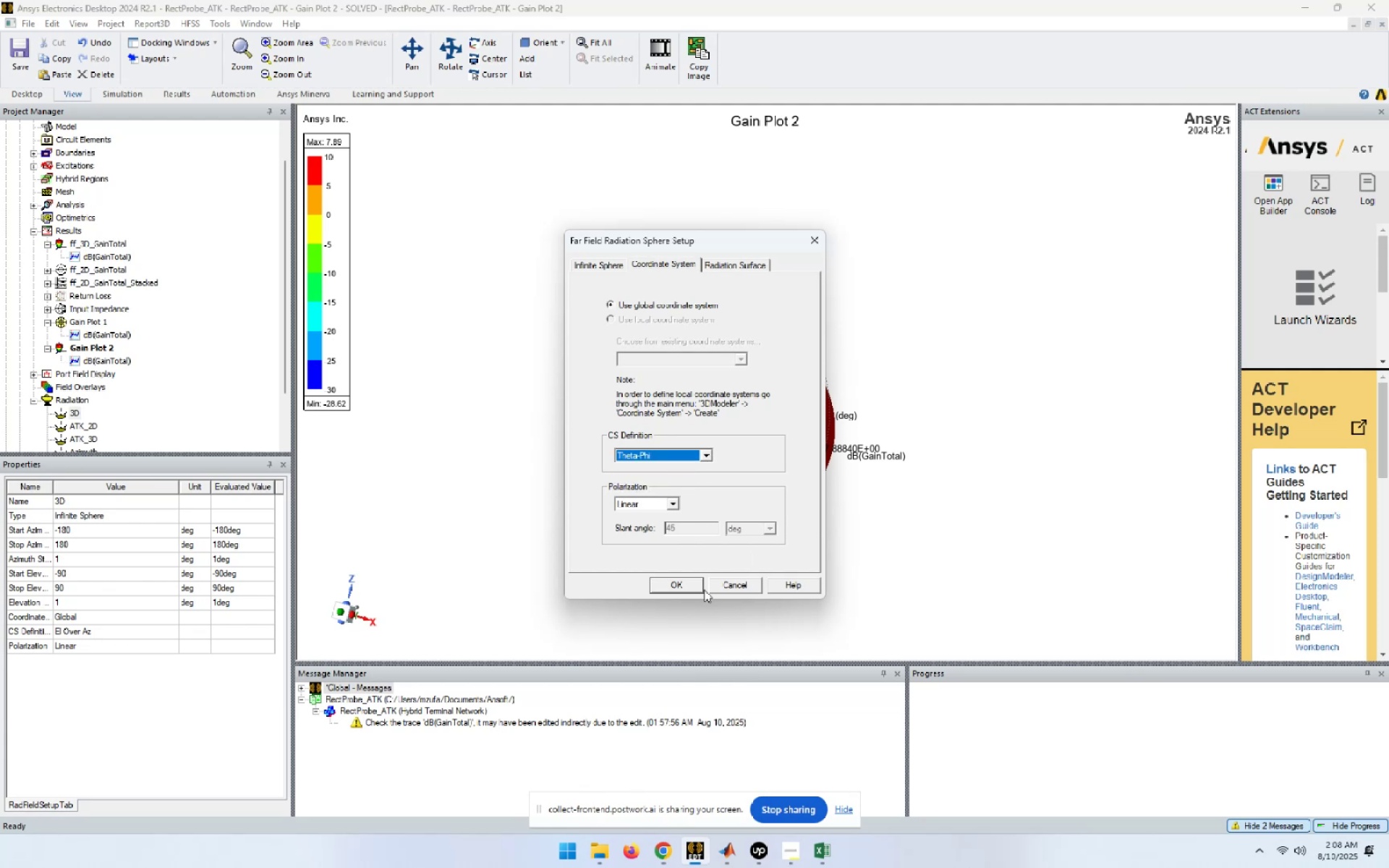 
left_click([608, 265])
 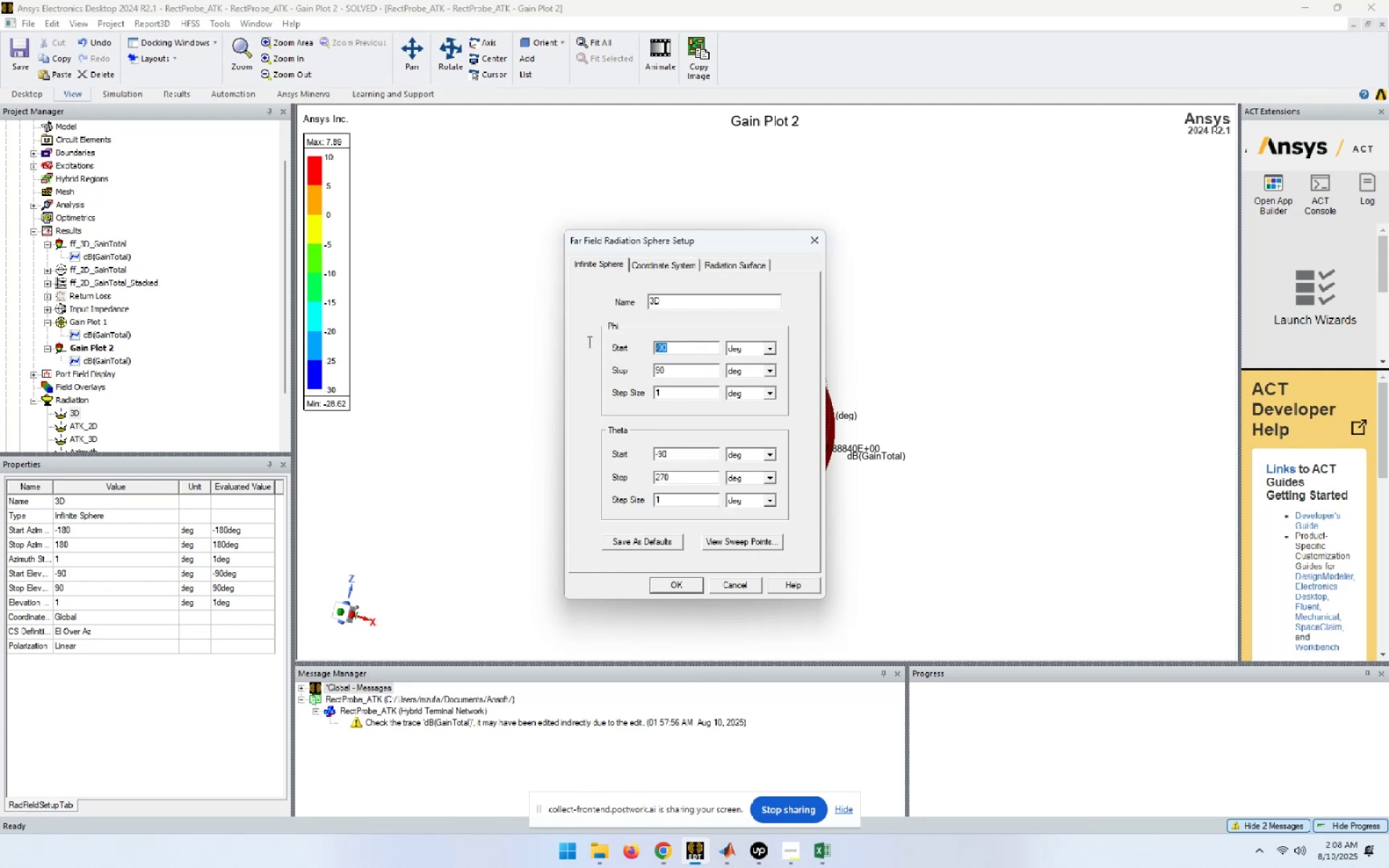 
key(Numpad0)
 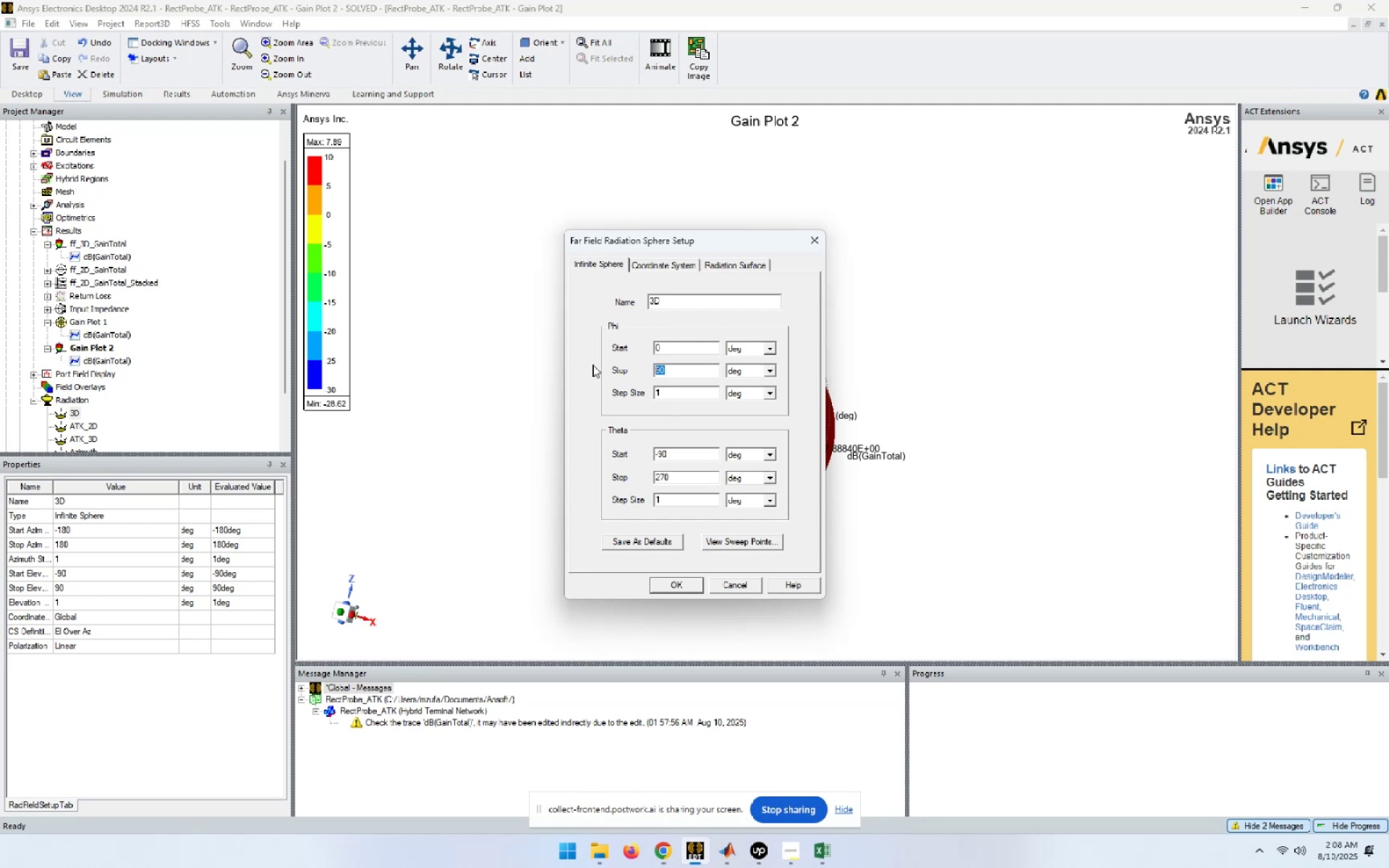 
key(Numpad3)
 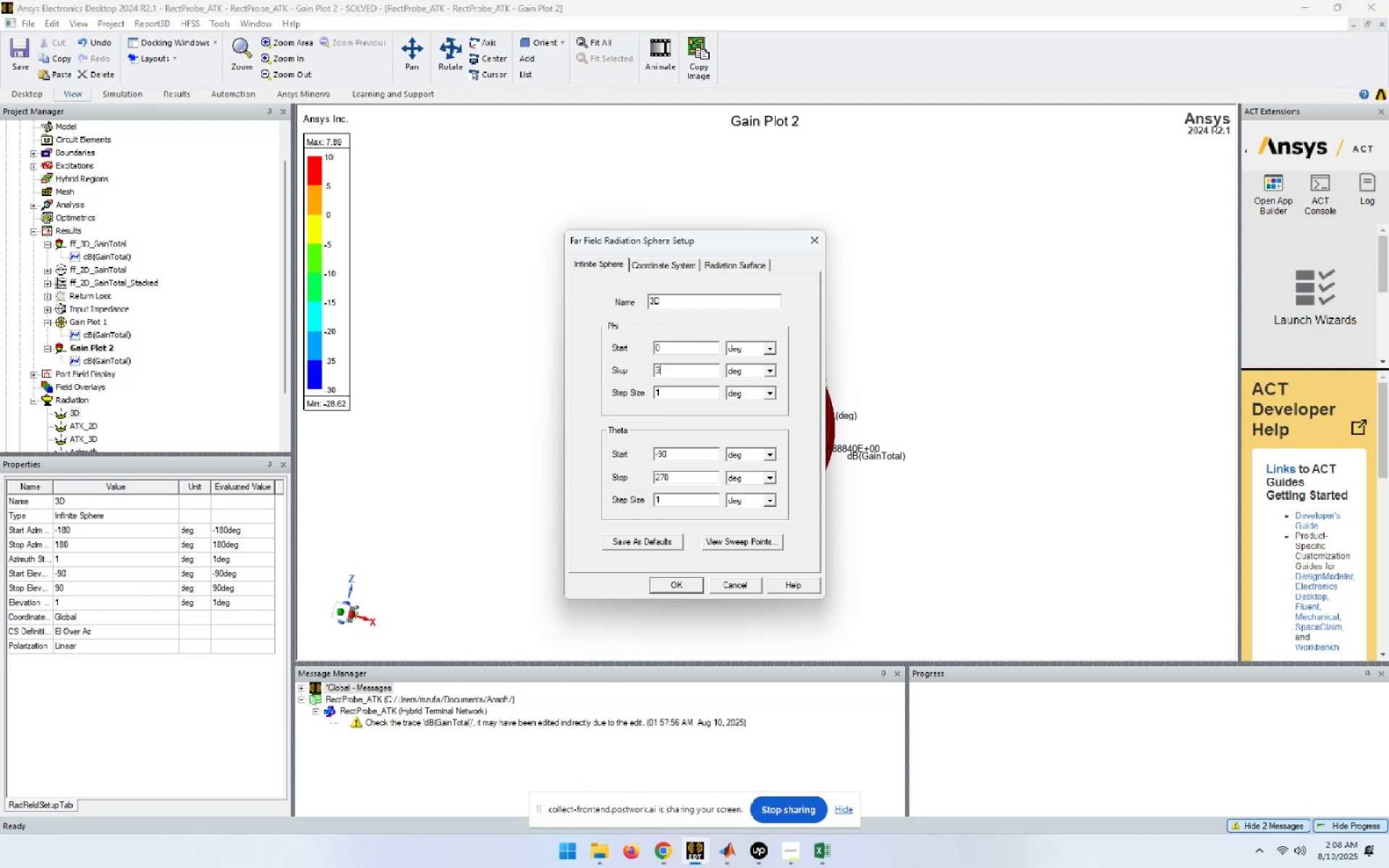 
key(Numpad6)
 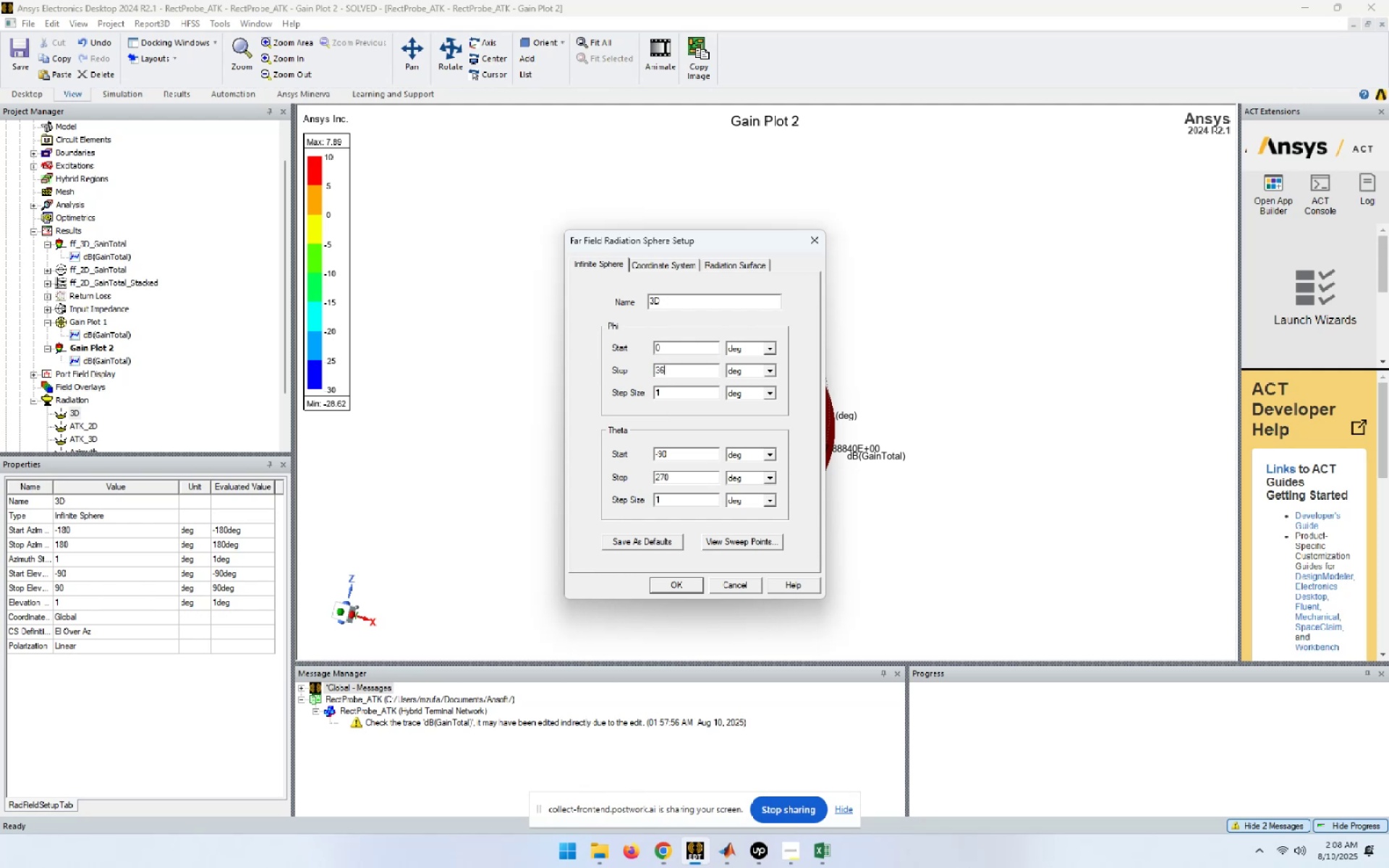 
key(Numpad0)
 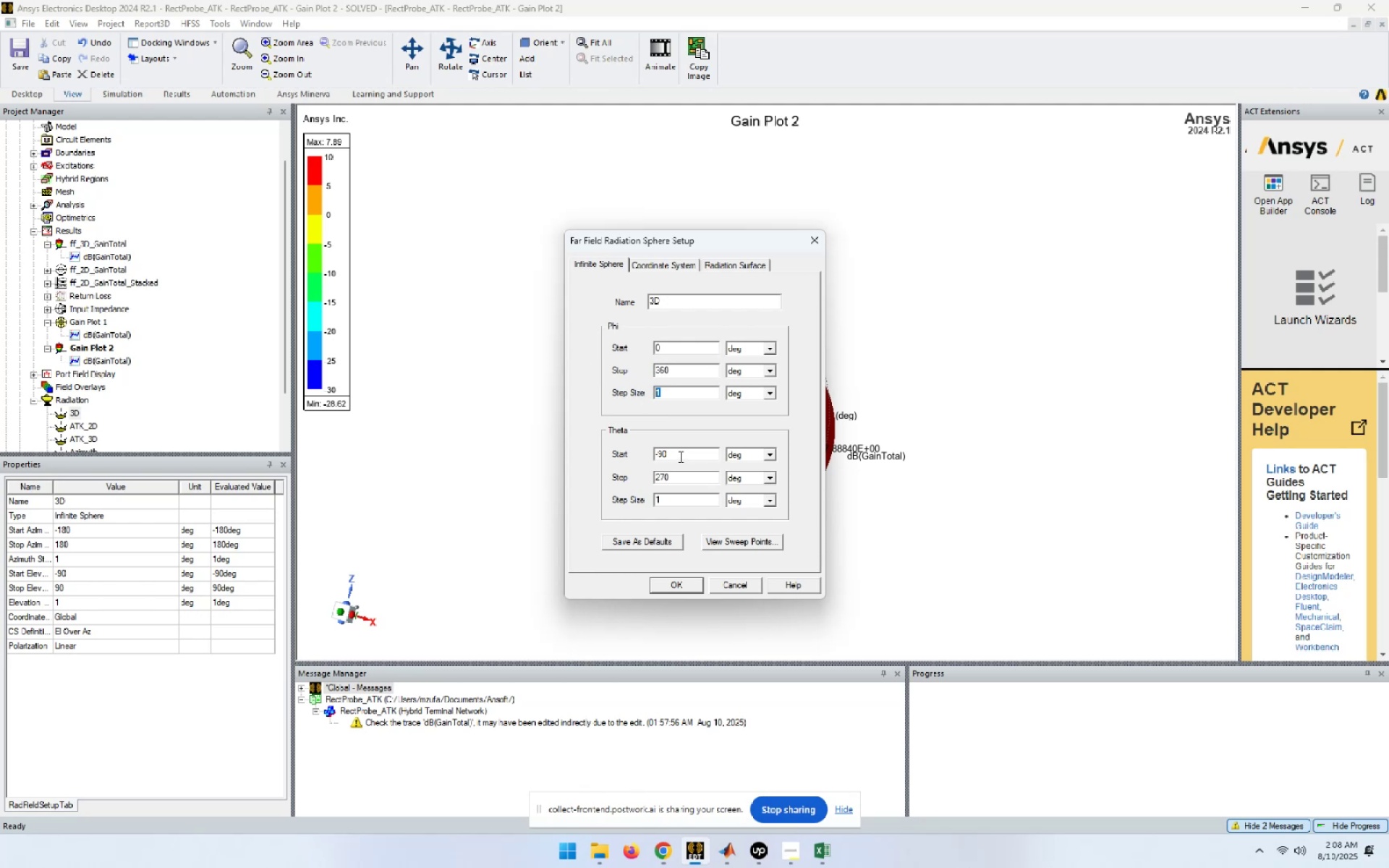 
key(Numpad0)
 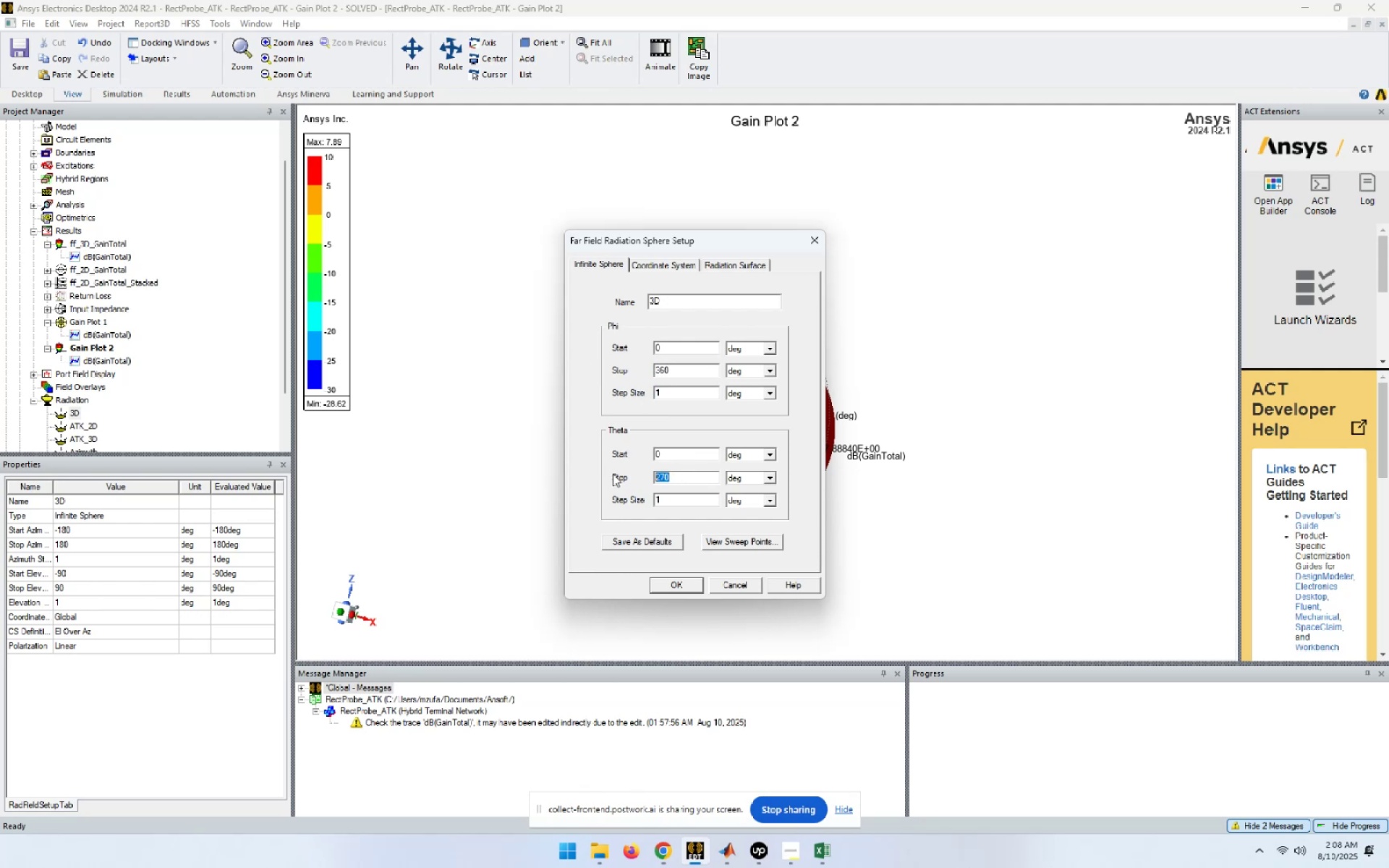 
key(Numpad1)
 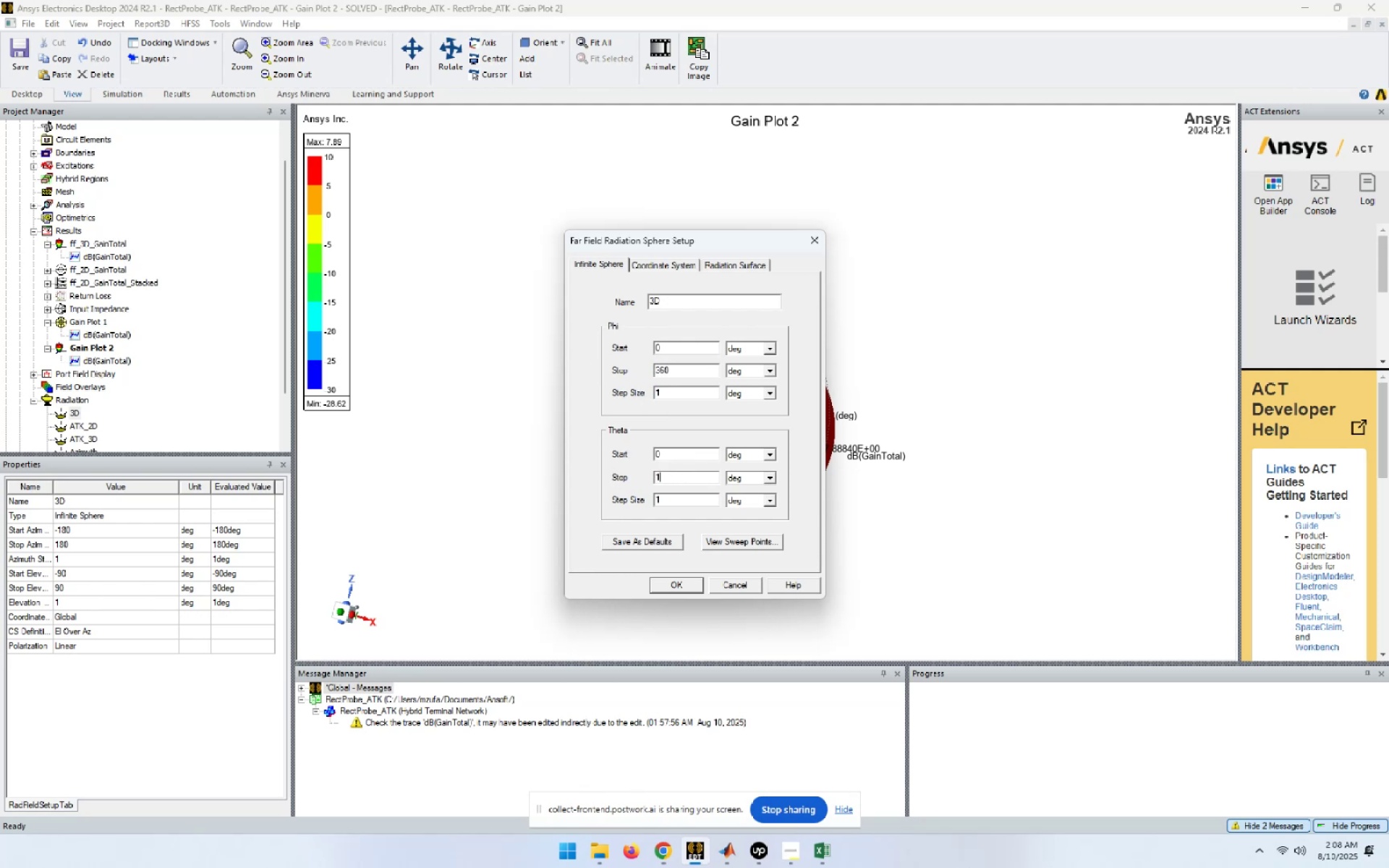 
key(Numpad8)
 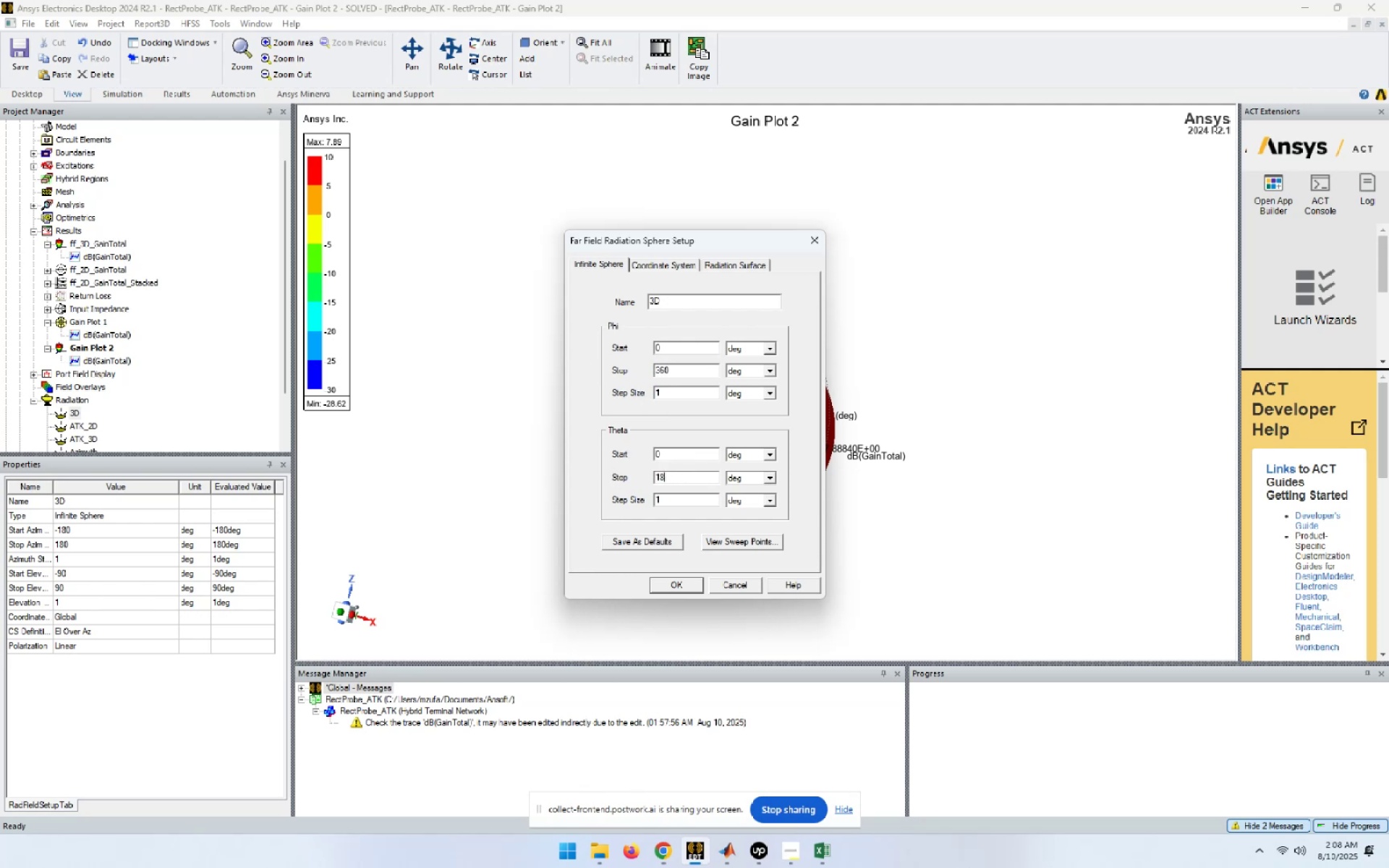 
key(Numpad0)
 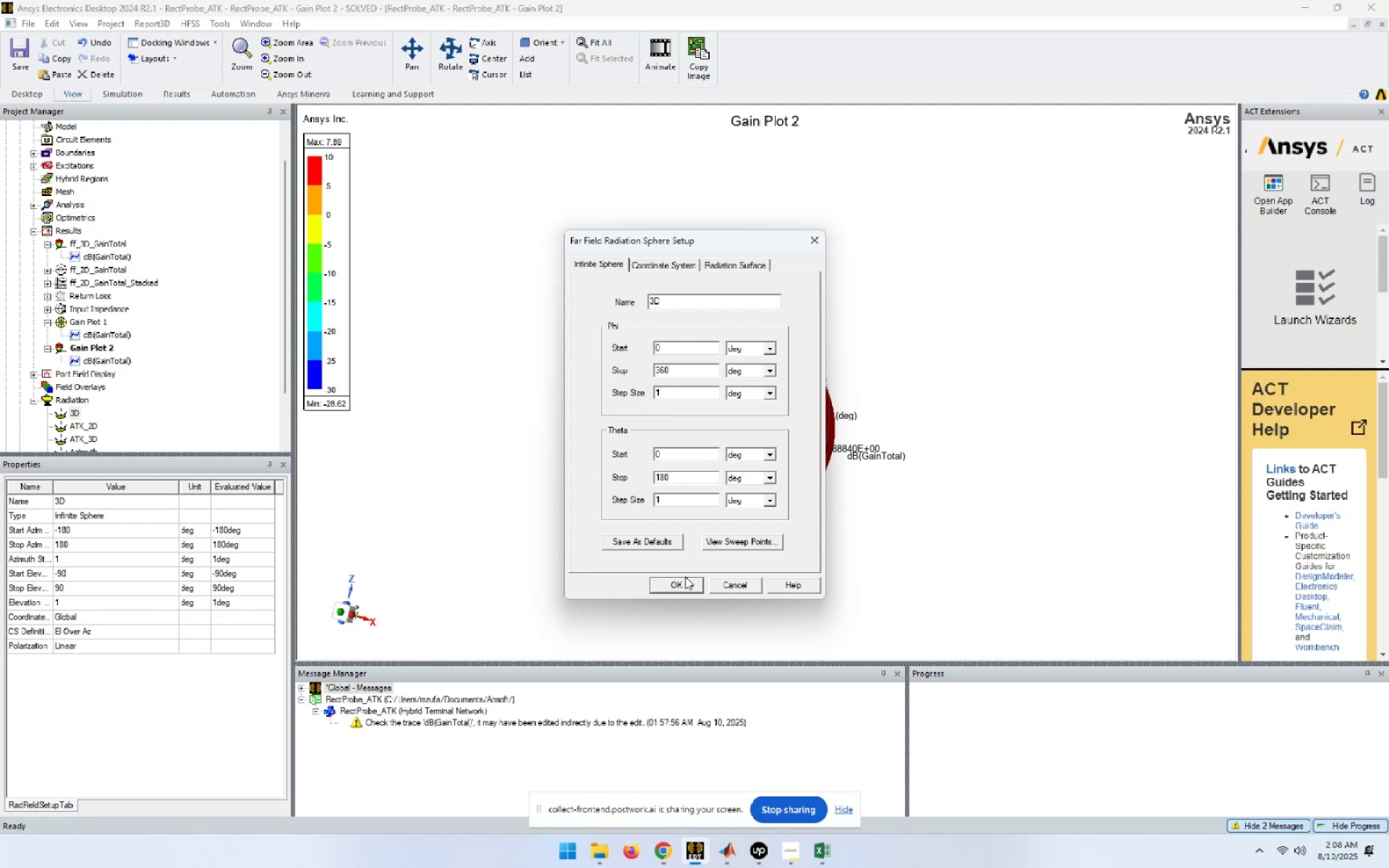 
left_click([687, 585])
 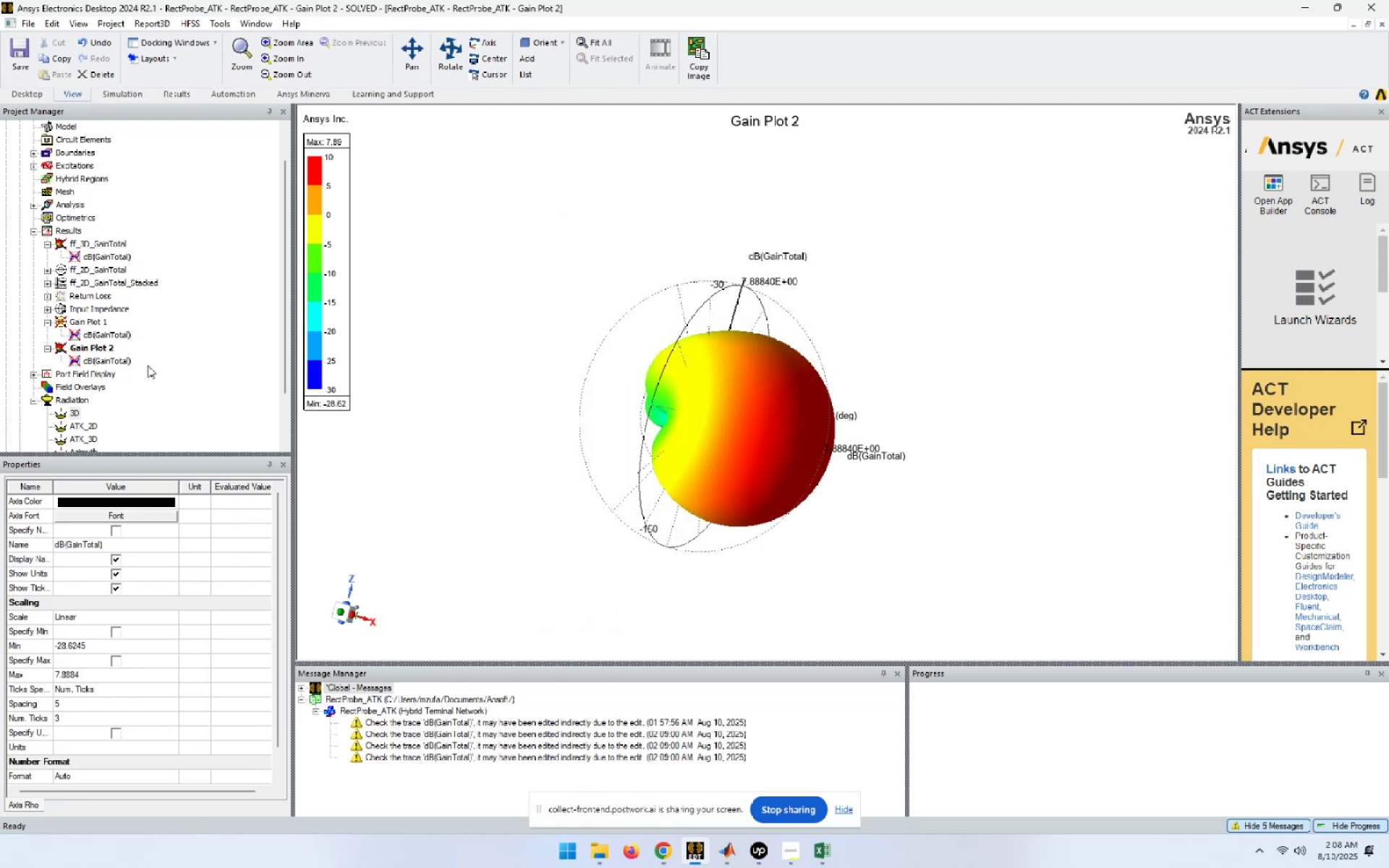 
left_click([88, 352])
 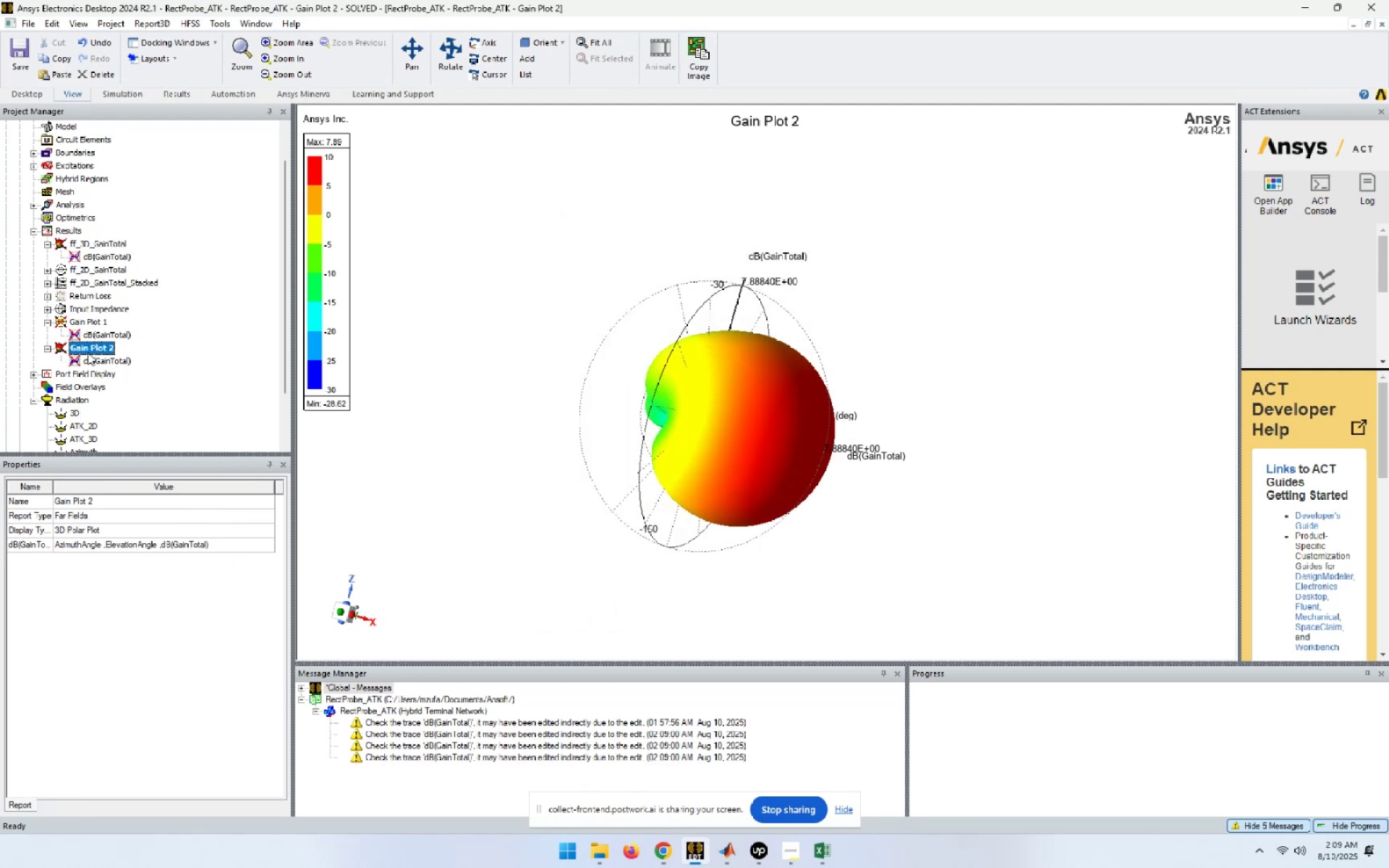 
key(Delete)
 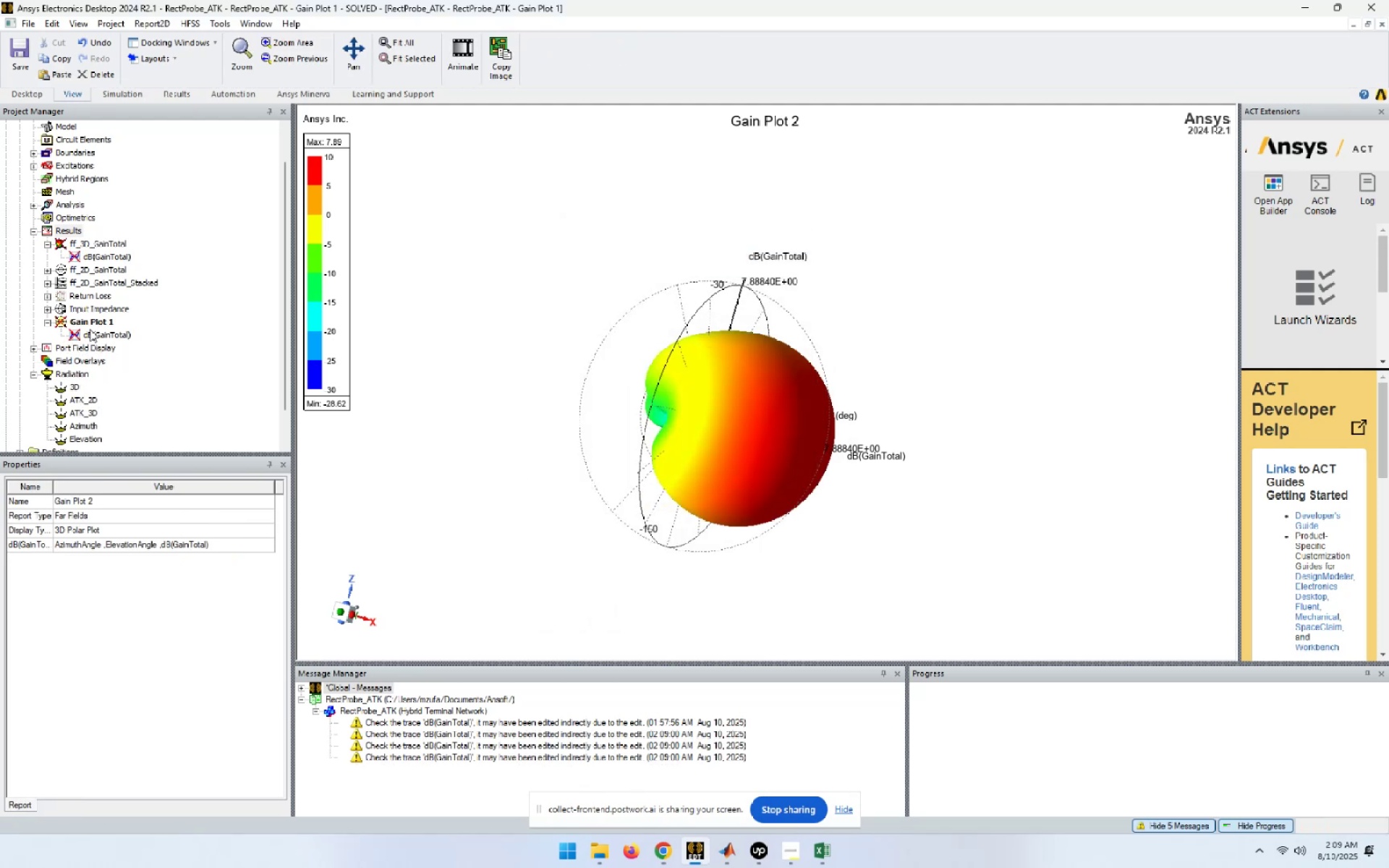 
left_click([90, 323])
 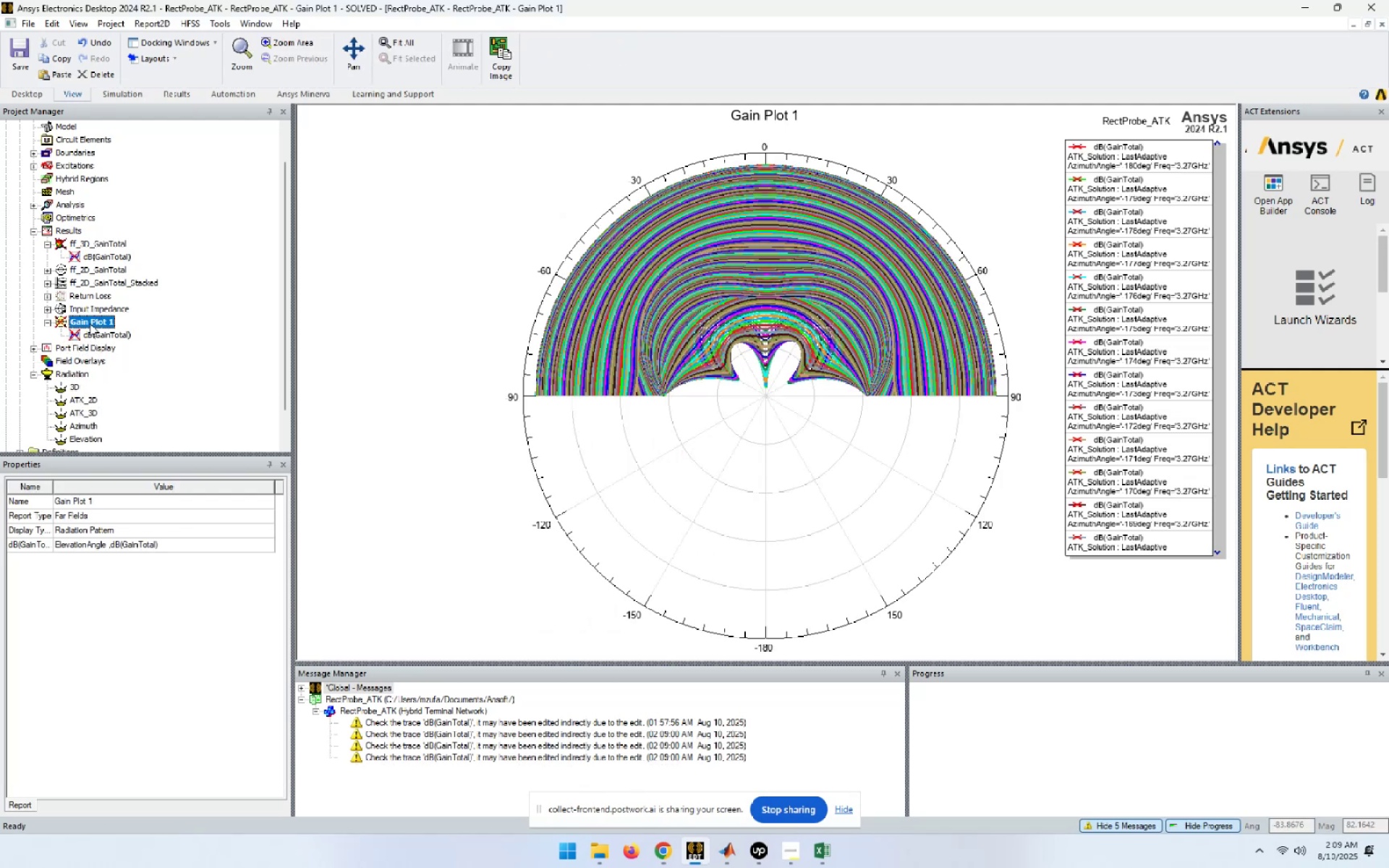 
key(Delete)
 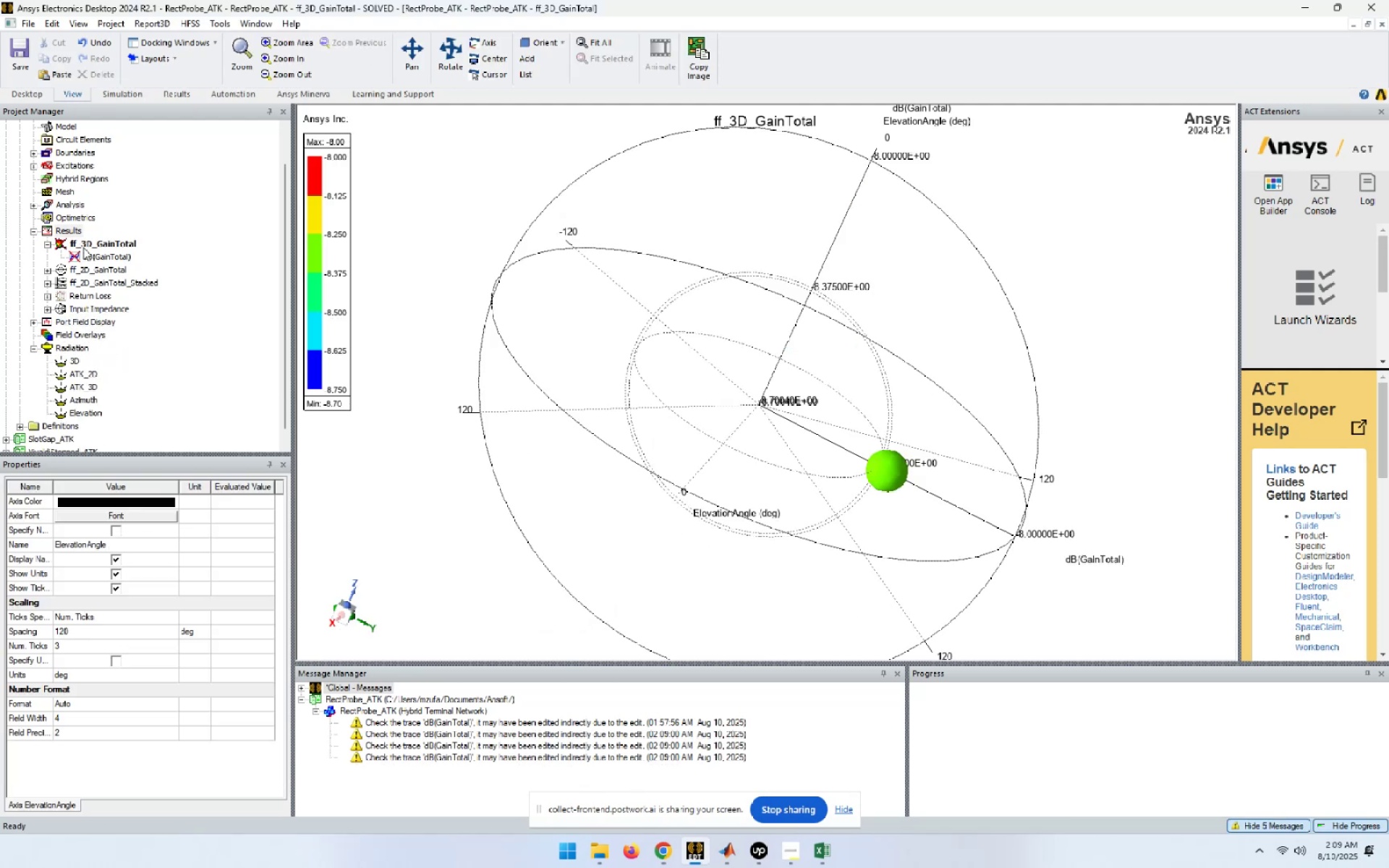 
double_click([101, 253])
 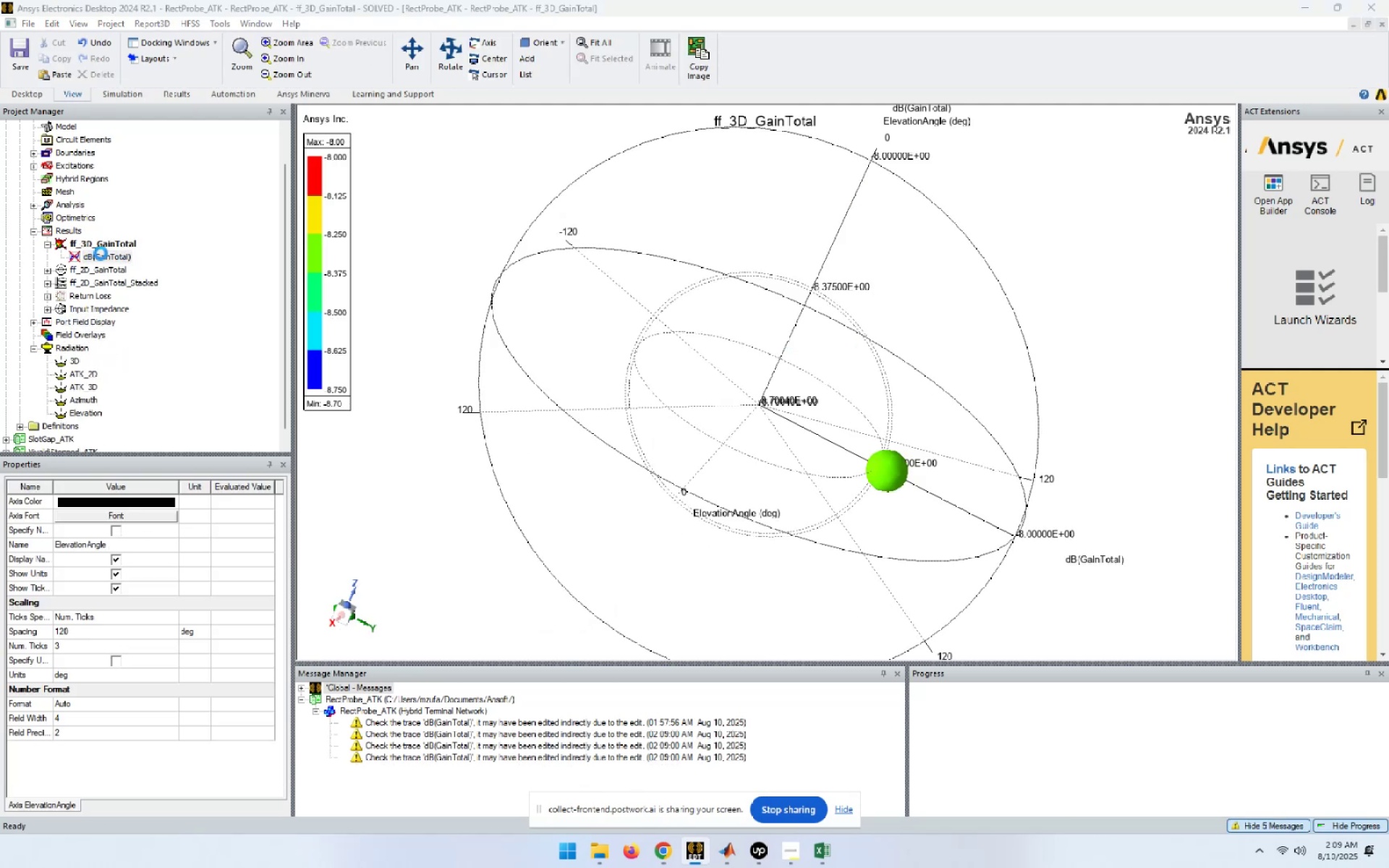 
mouse_move([501, 374])
 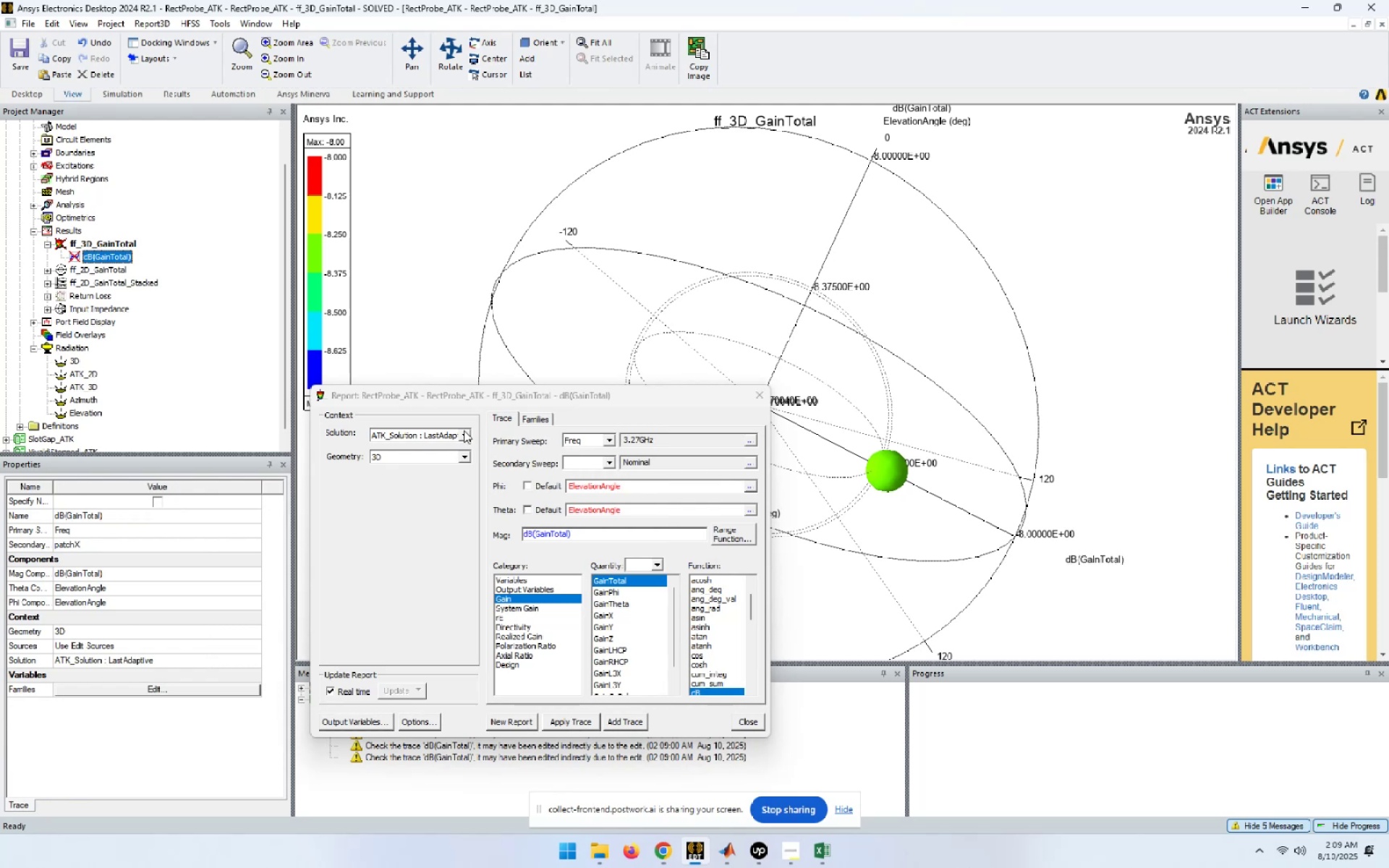 
left_click([464, 430])
 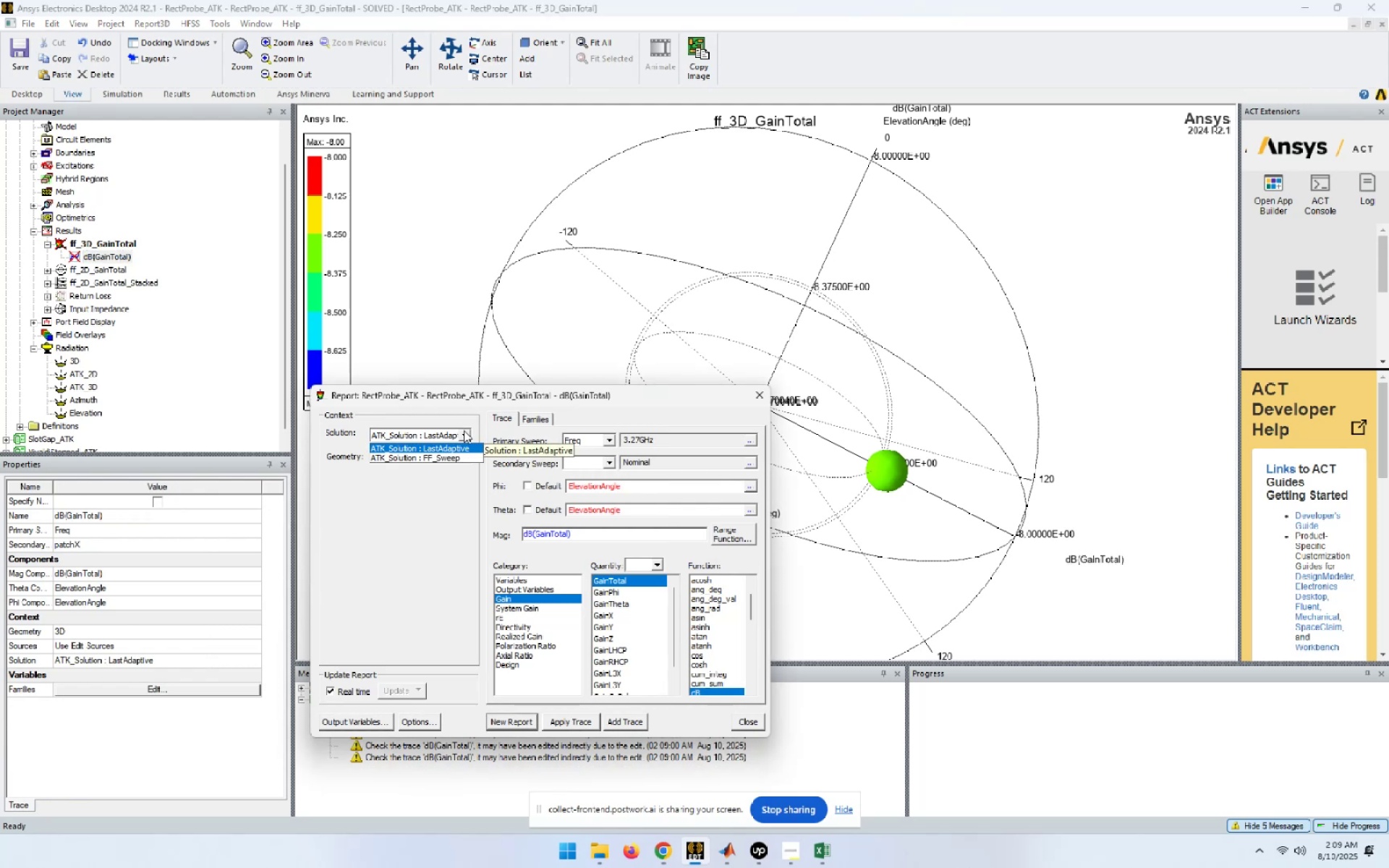 
left_click([464, 430])
 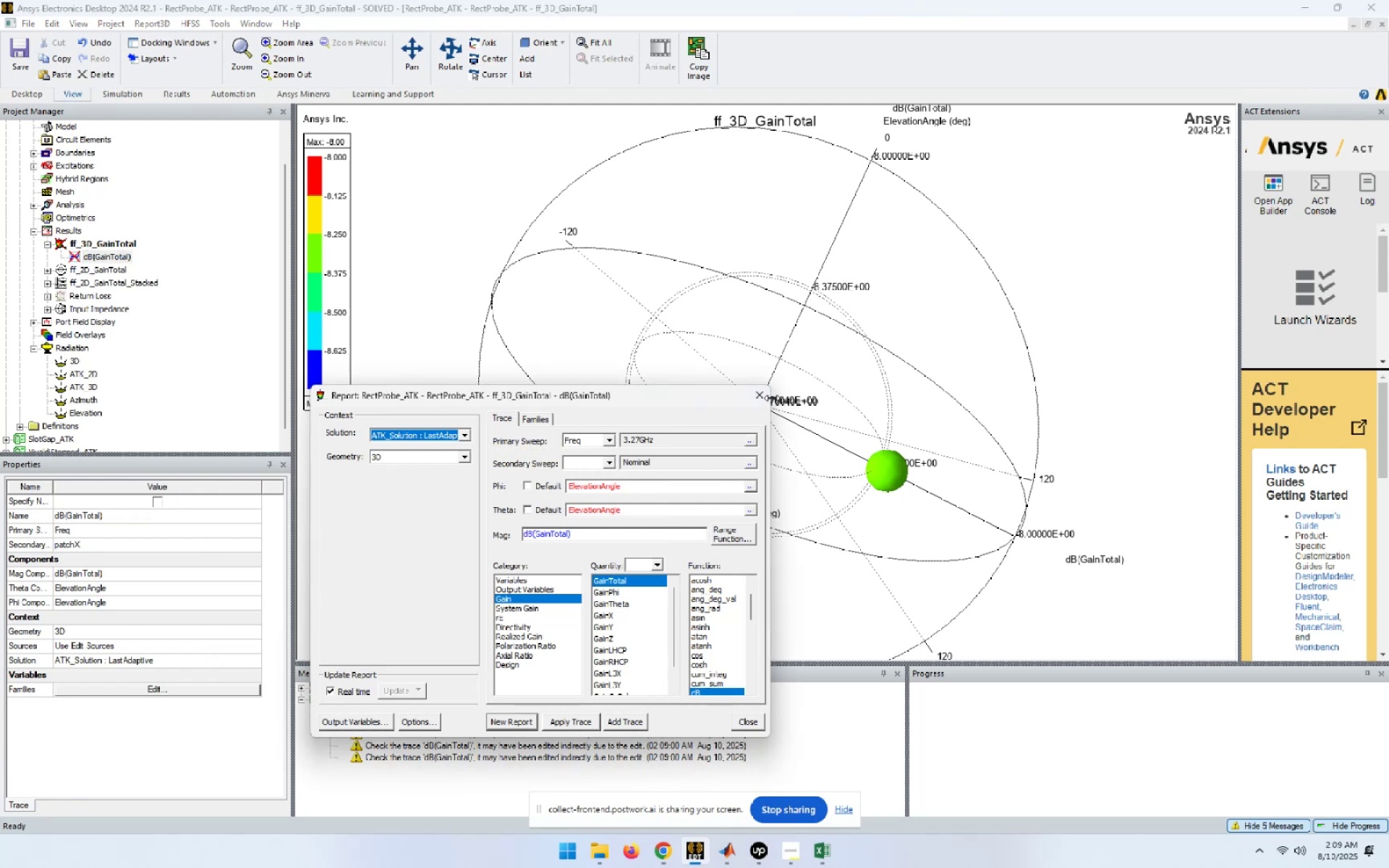 
left_click([766, 398])
 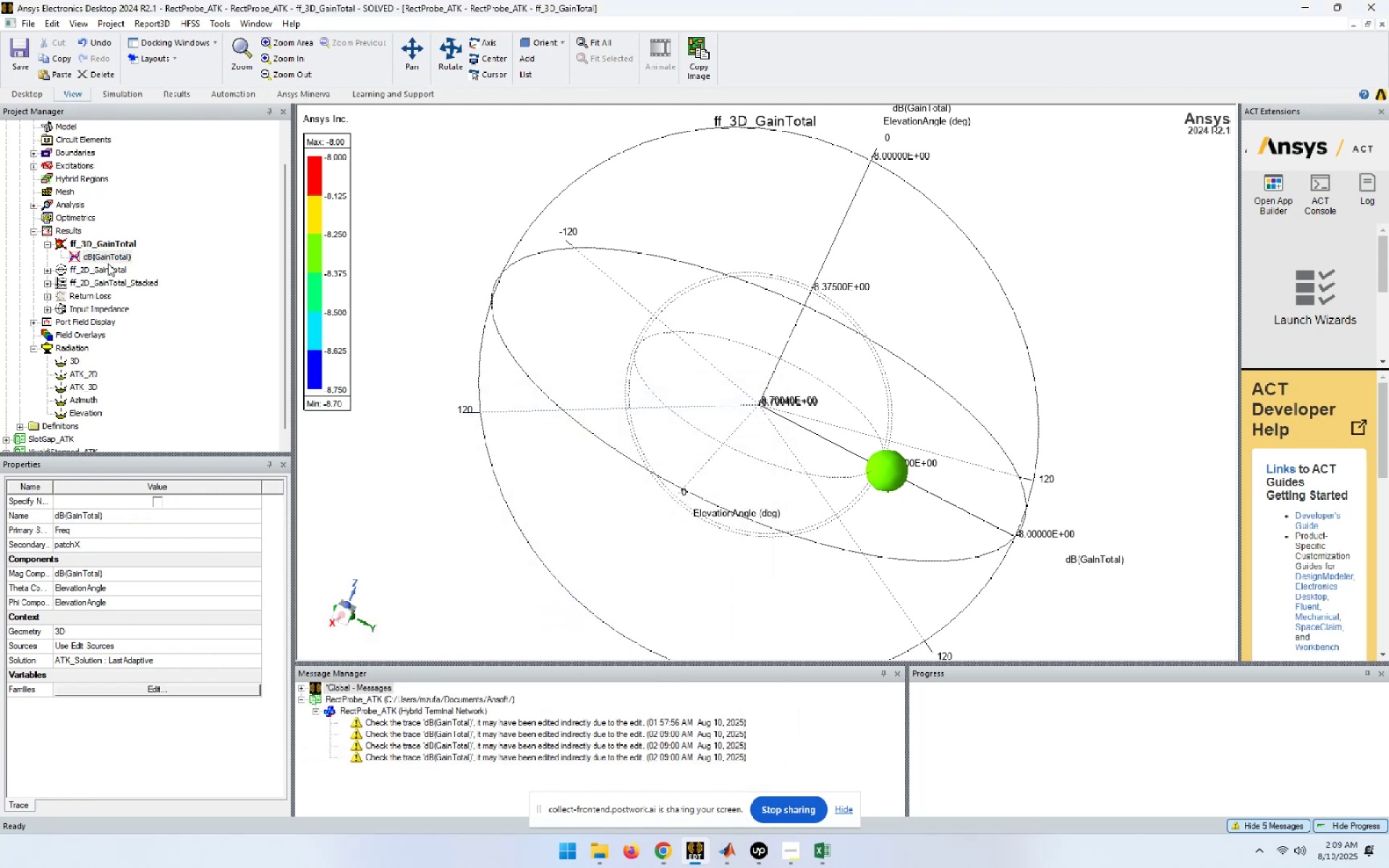 
double_click([108, 257])
 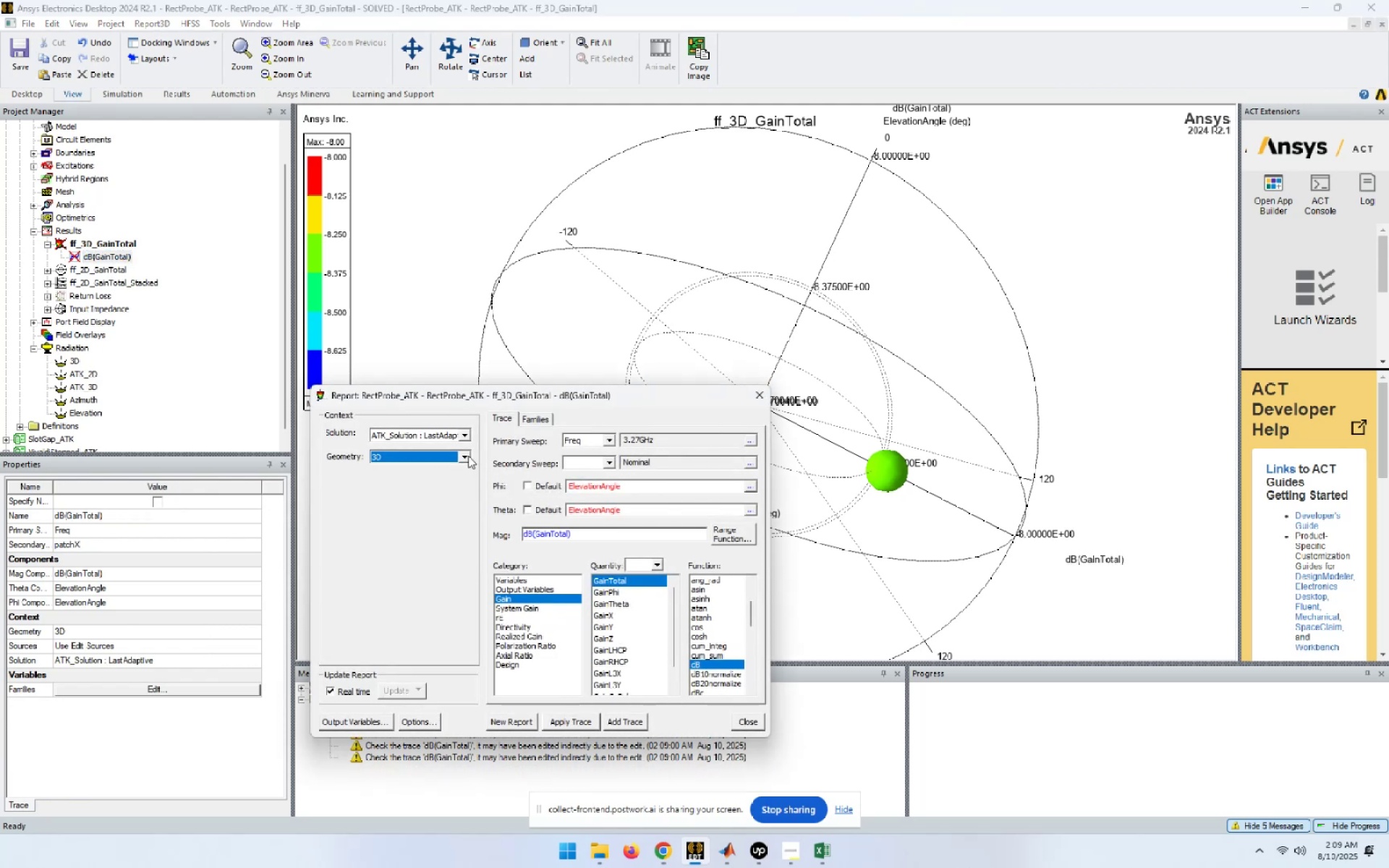 
left_click([443, 483])
 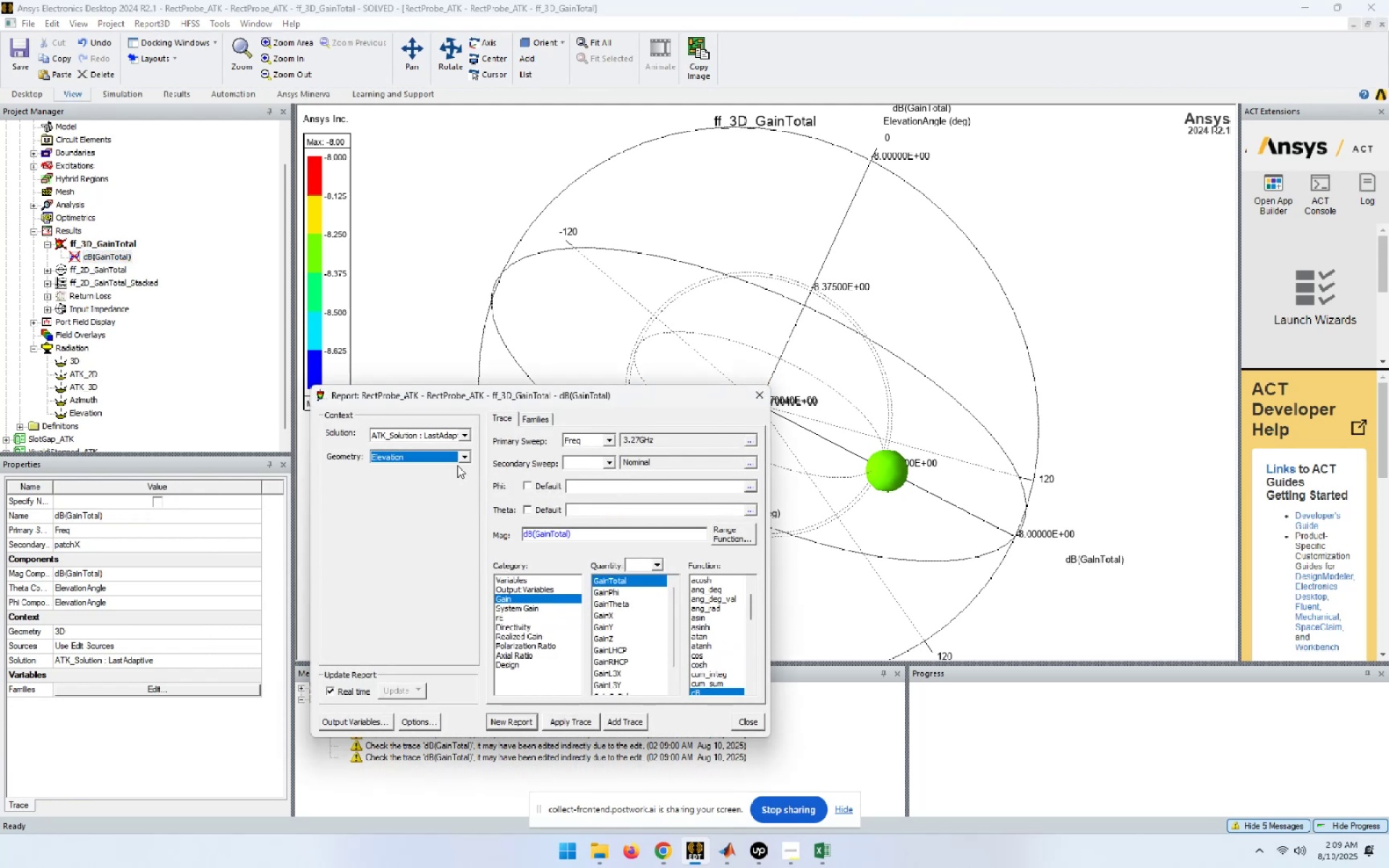 
left_click([459, 460])
 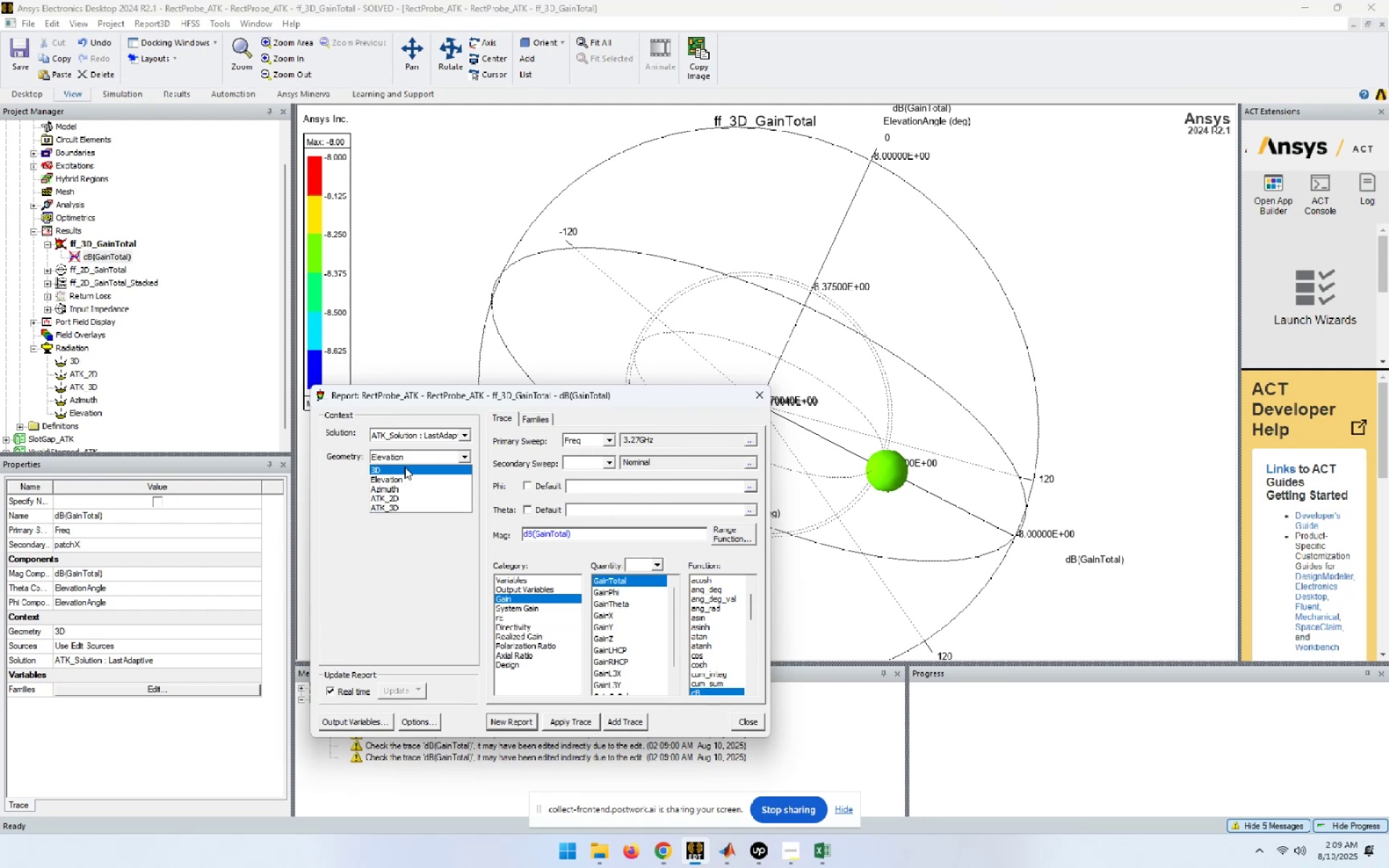 
left_click([402, 467])
 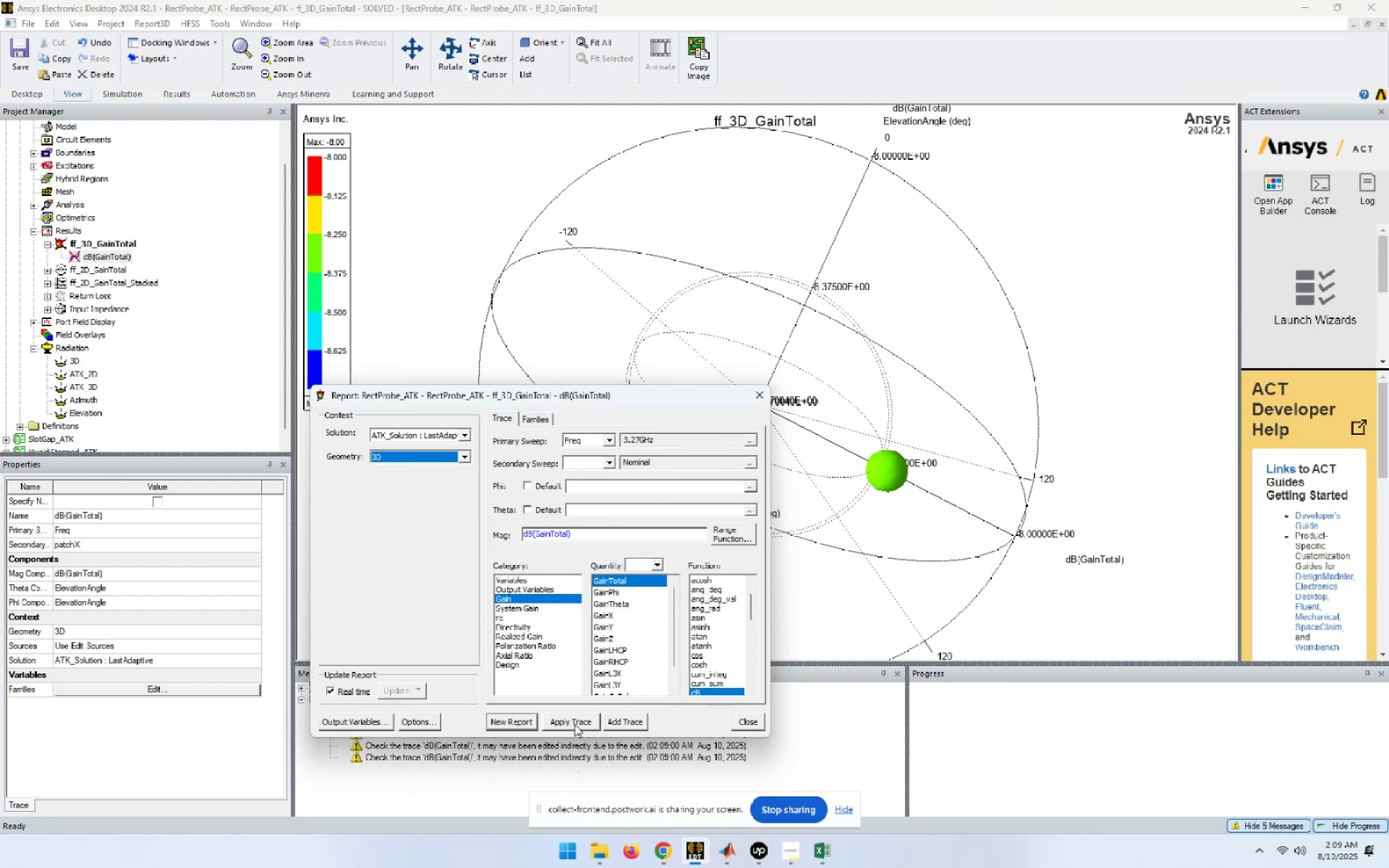 
left_click([574, 724])
 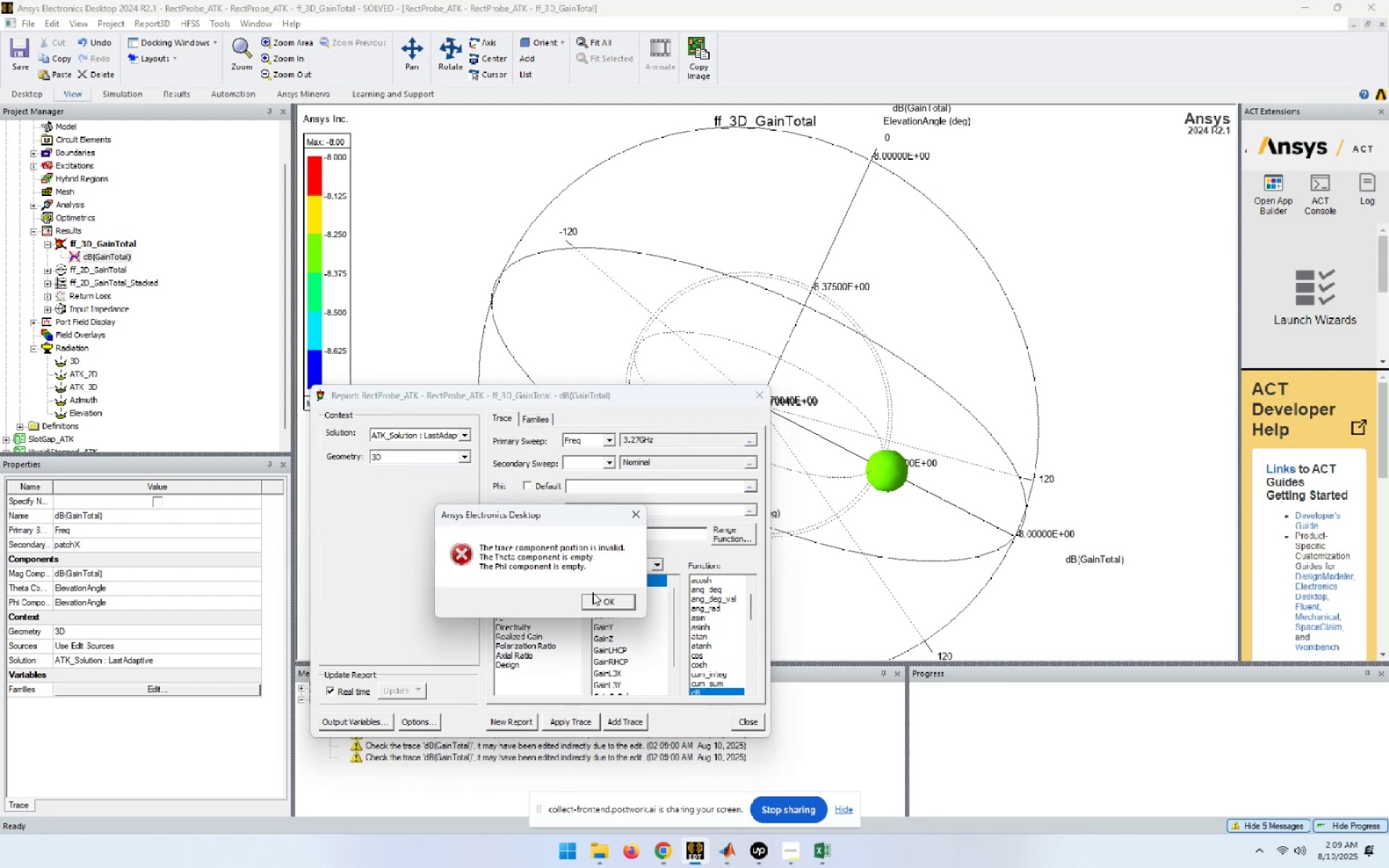 
left_click([611, 608])
 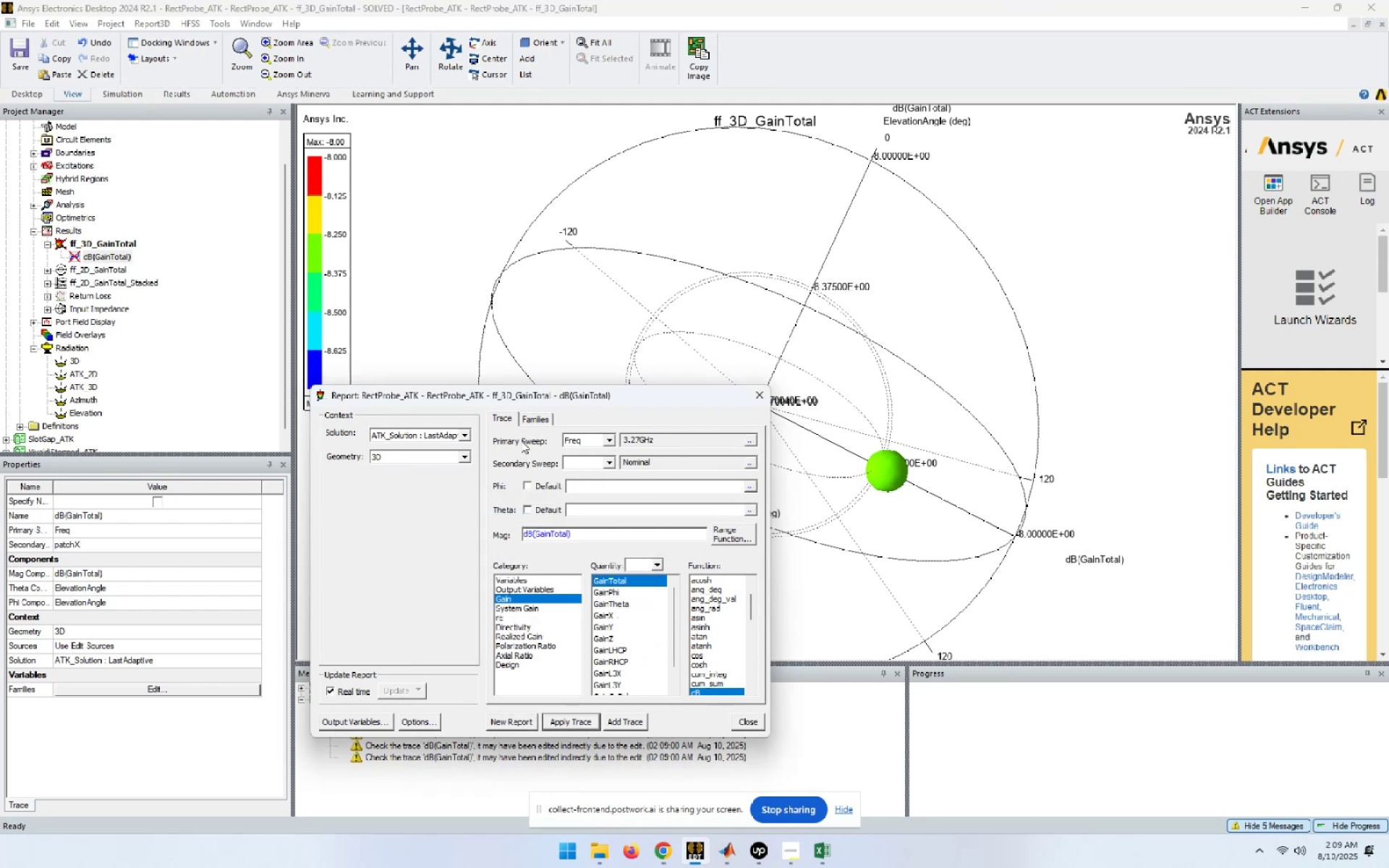 
left_click([535, 421])
 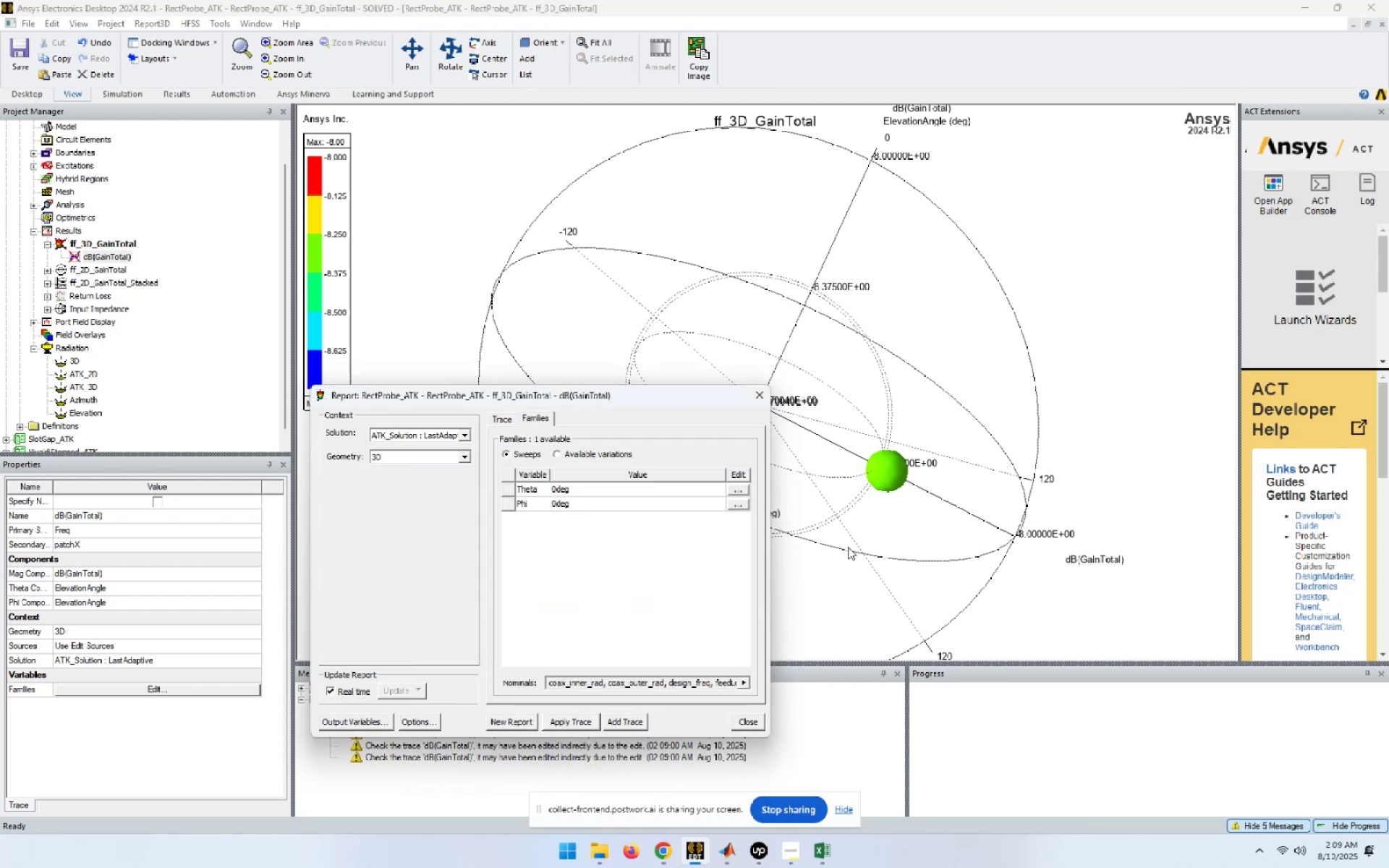 
left_click([745, 485])
 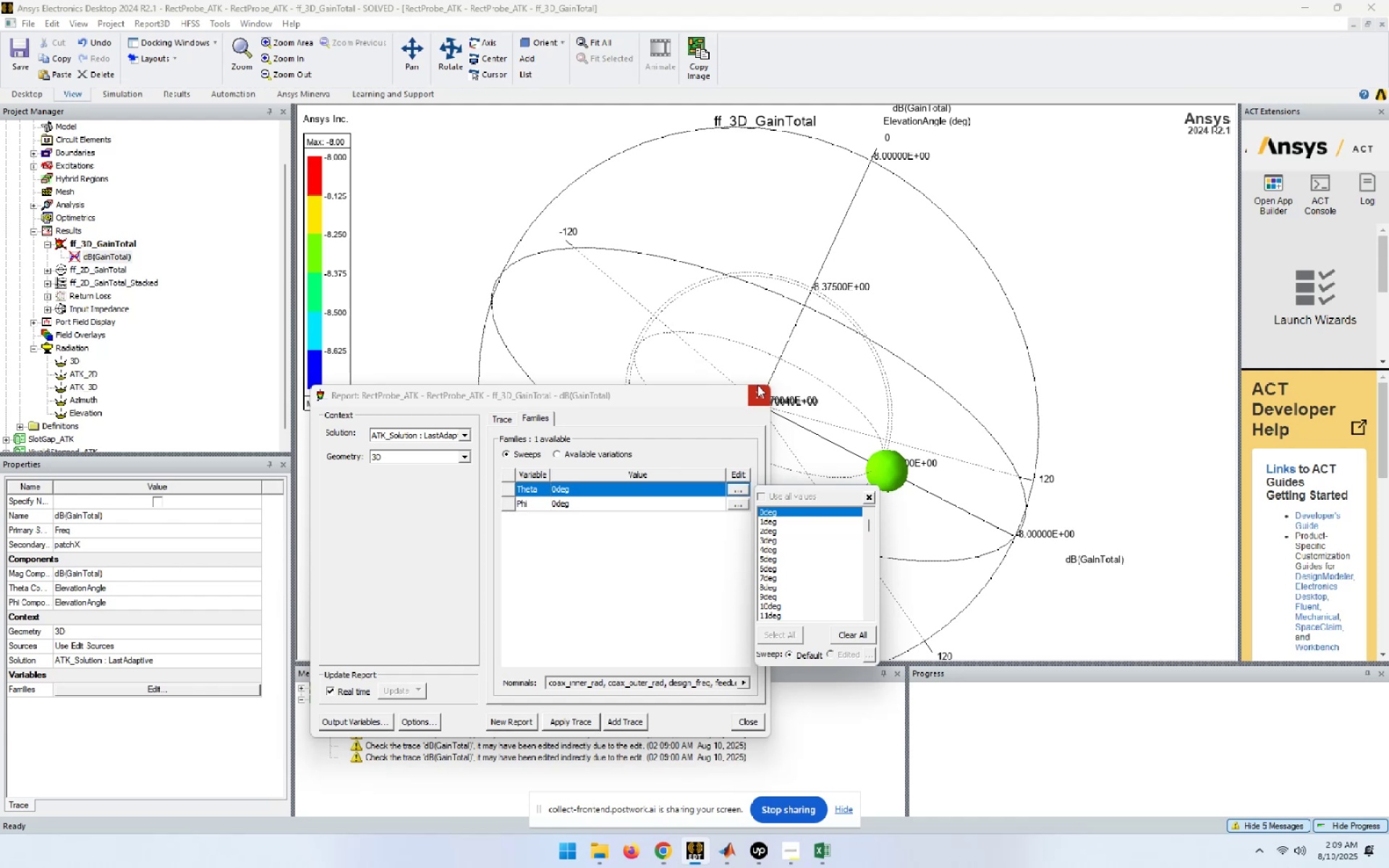 
double_click([762, 399])
 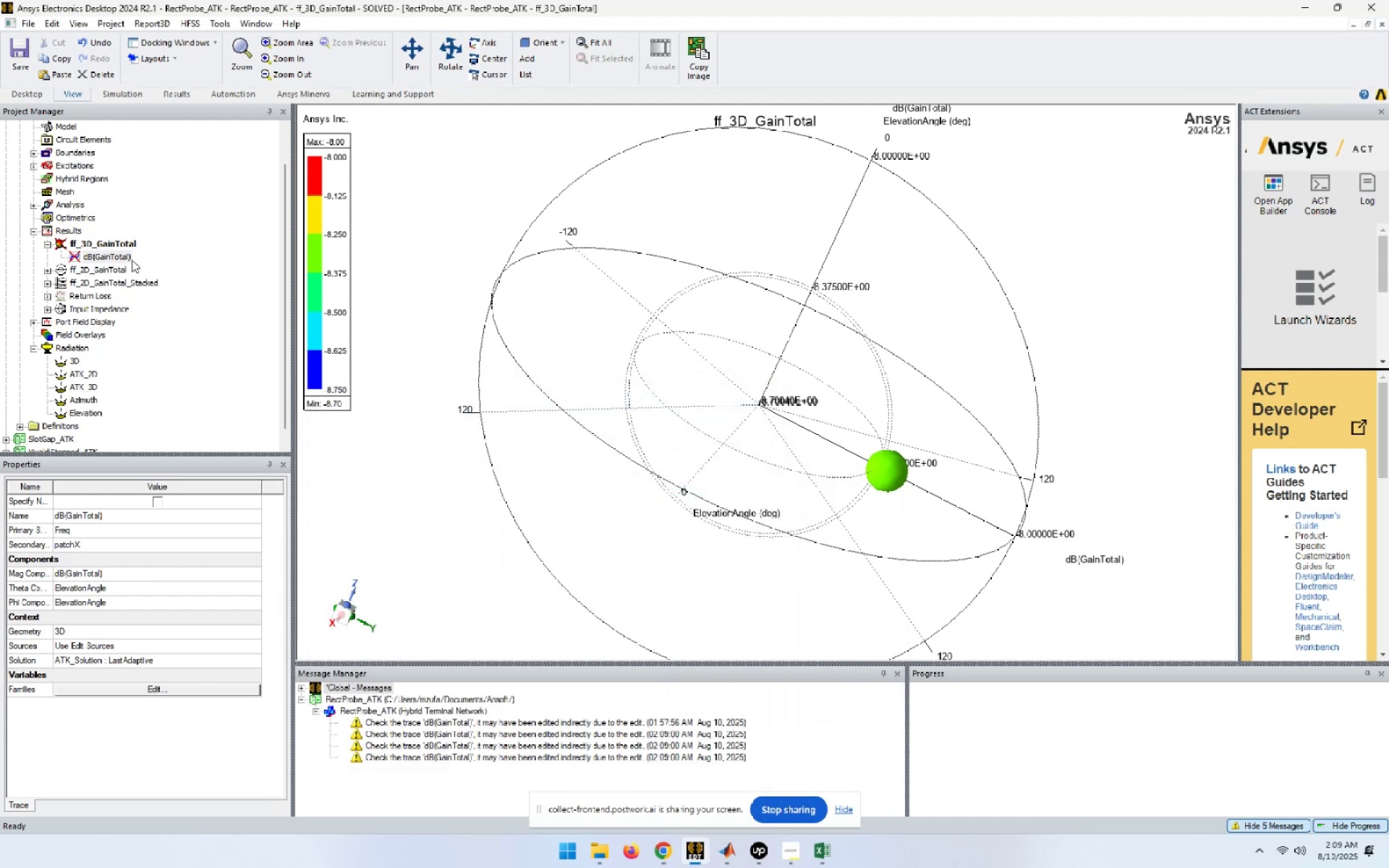 
left_click([126, 241])
 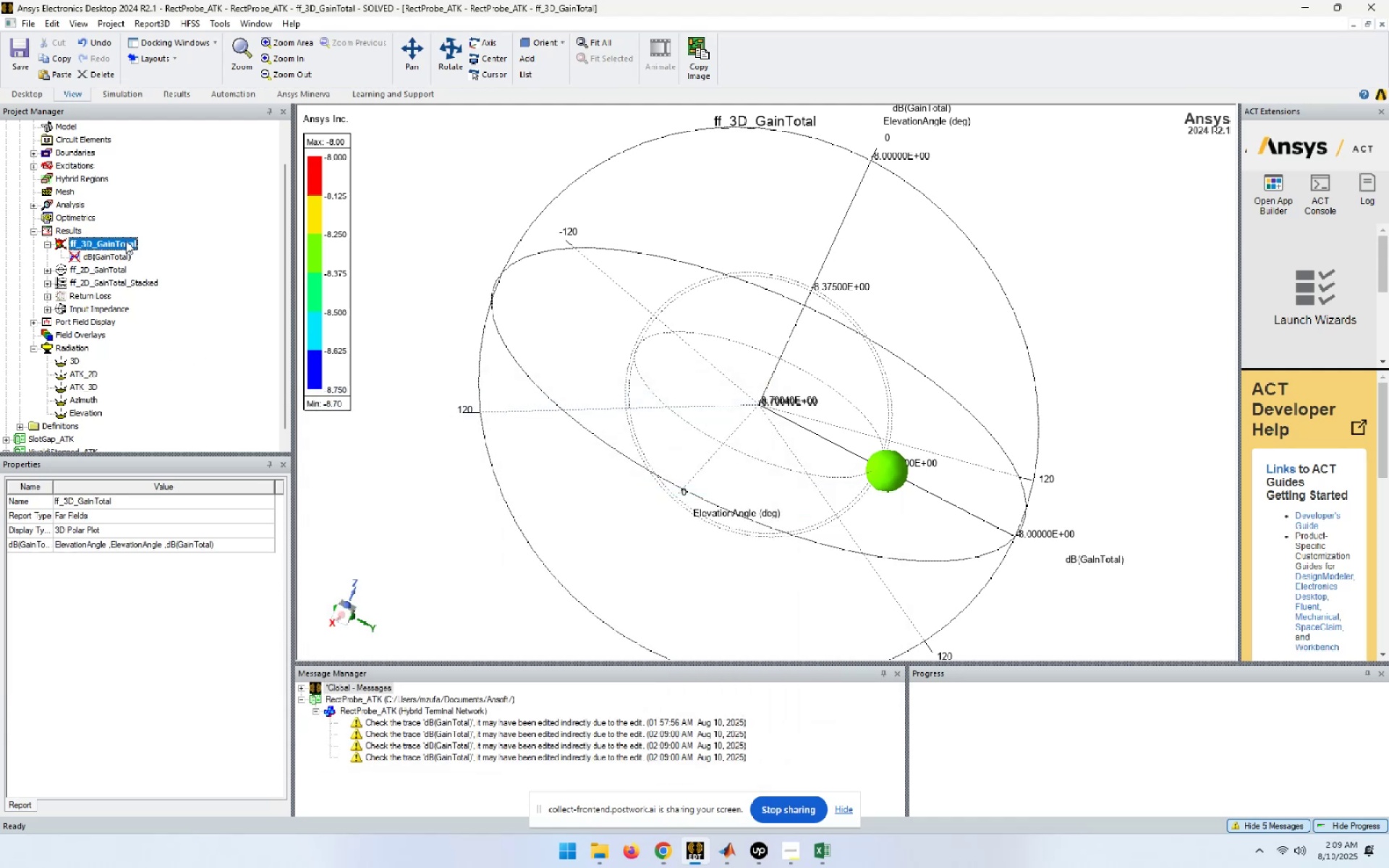 
key(Delete)
 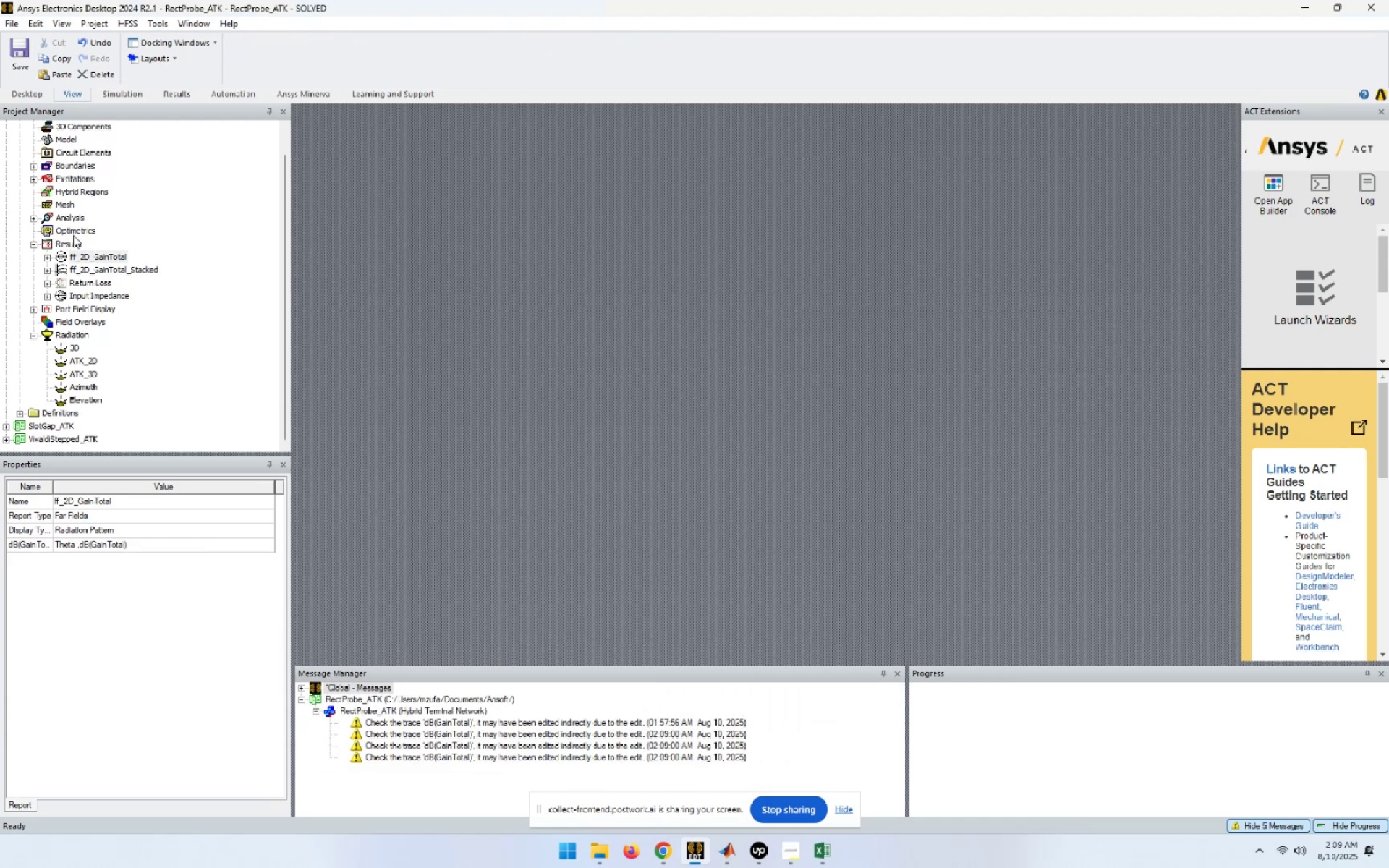 
left_click([75, 247])
 